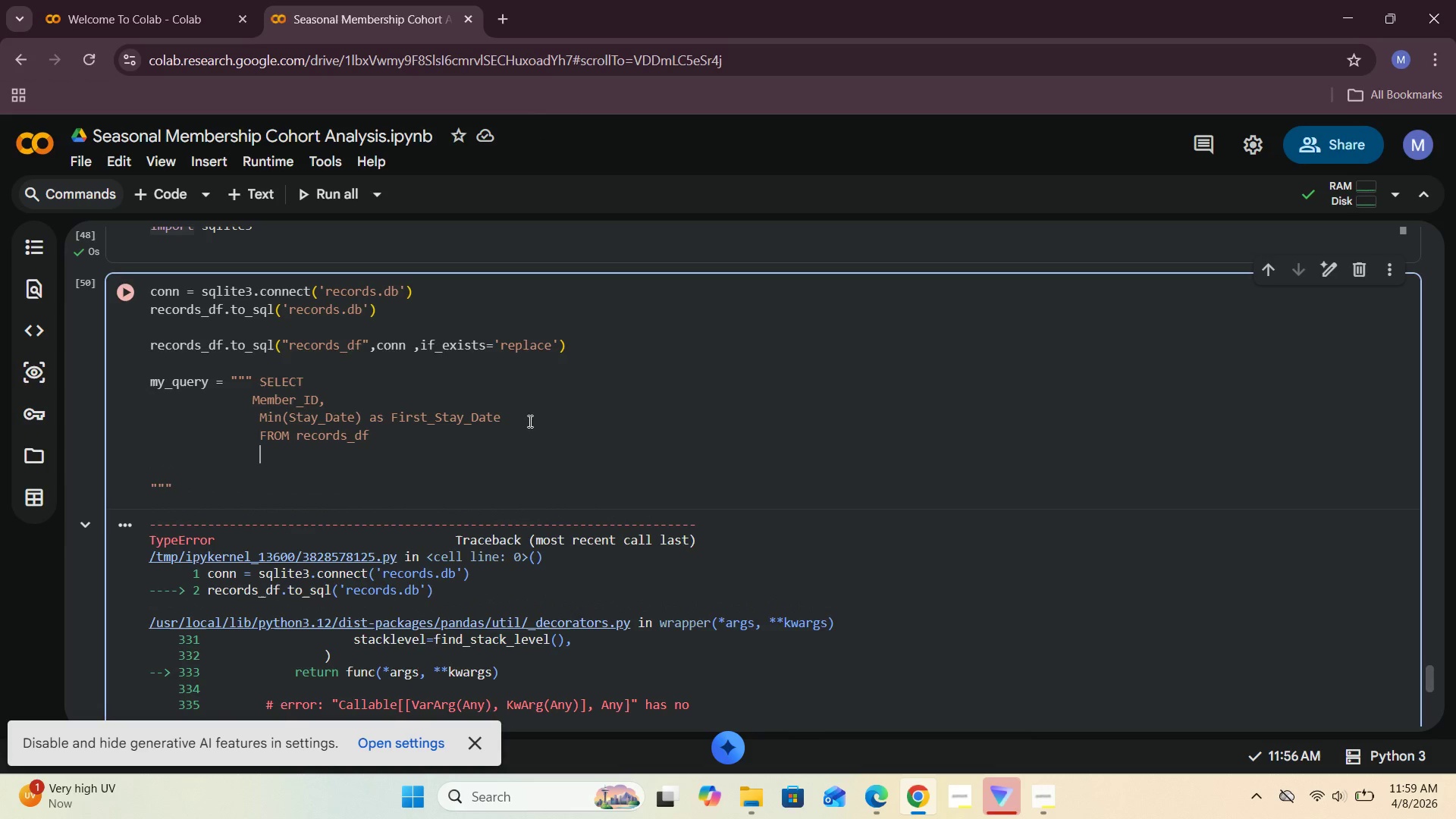 
type(Gro)
key(Backspace)
key(Backspace)
type(ROUP )
key(Backspace)
key(Backspace)
key(Backspace)
key(Backspace)
key(Backspace)
type(R)
key(Backspace)
type(roup by Member_id)
key(Backspace)
key(Backspace)
type(ID)
 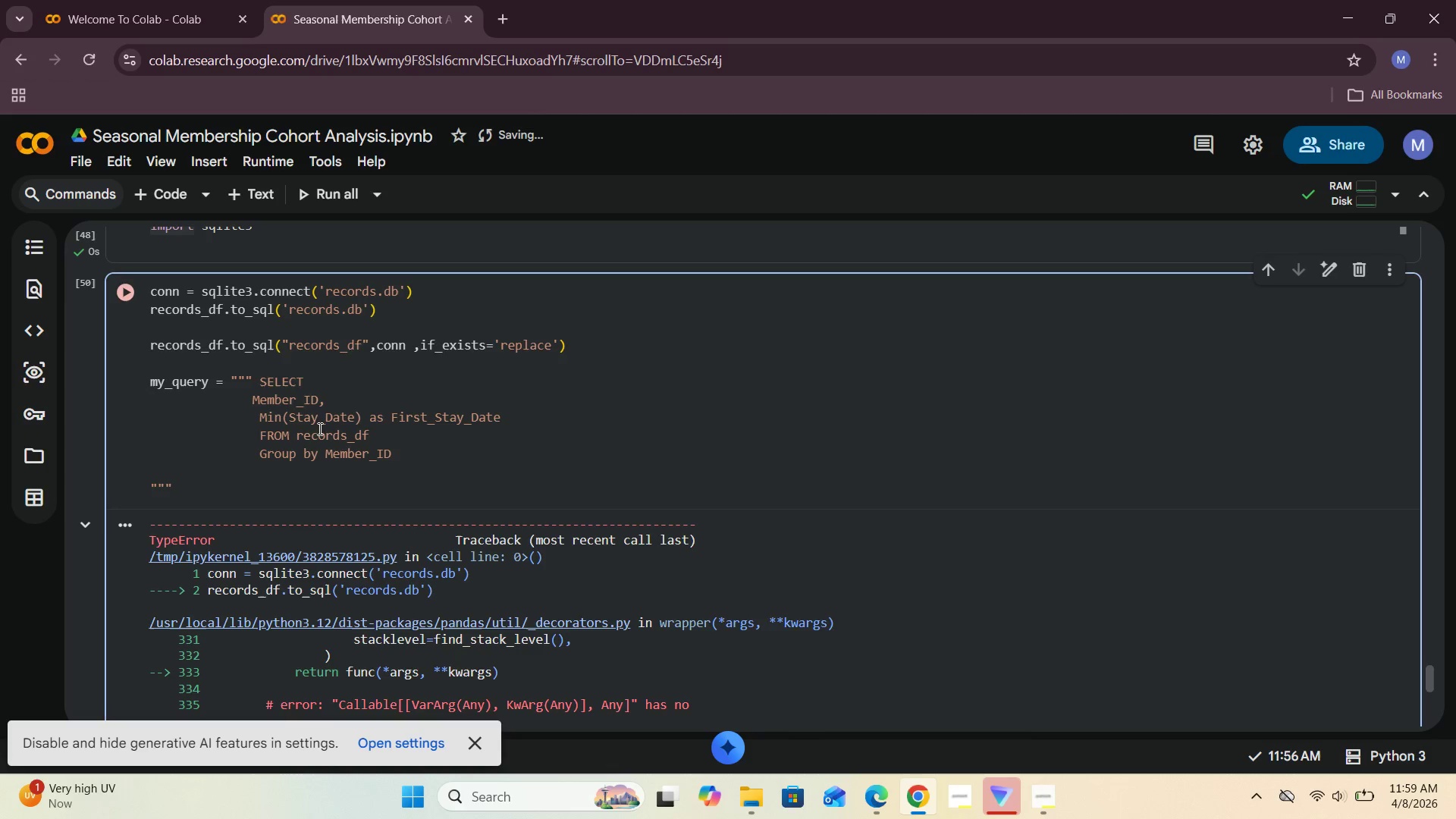 
left_click([259, 379])
 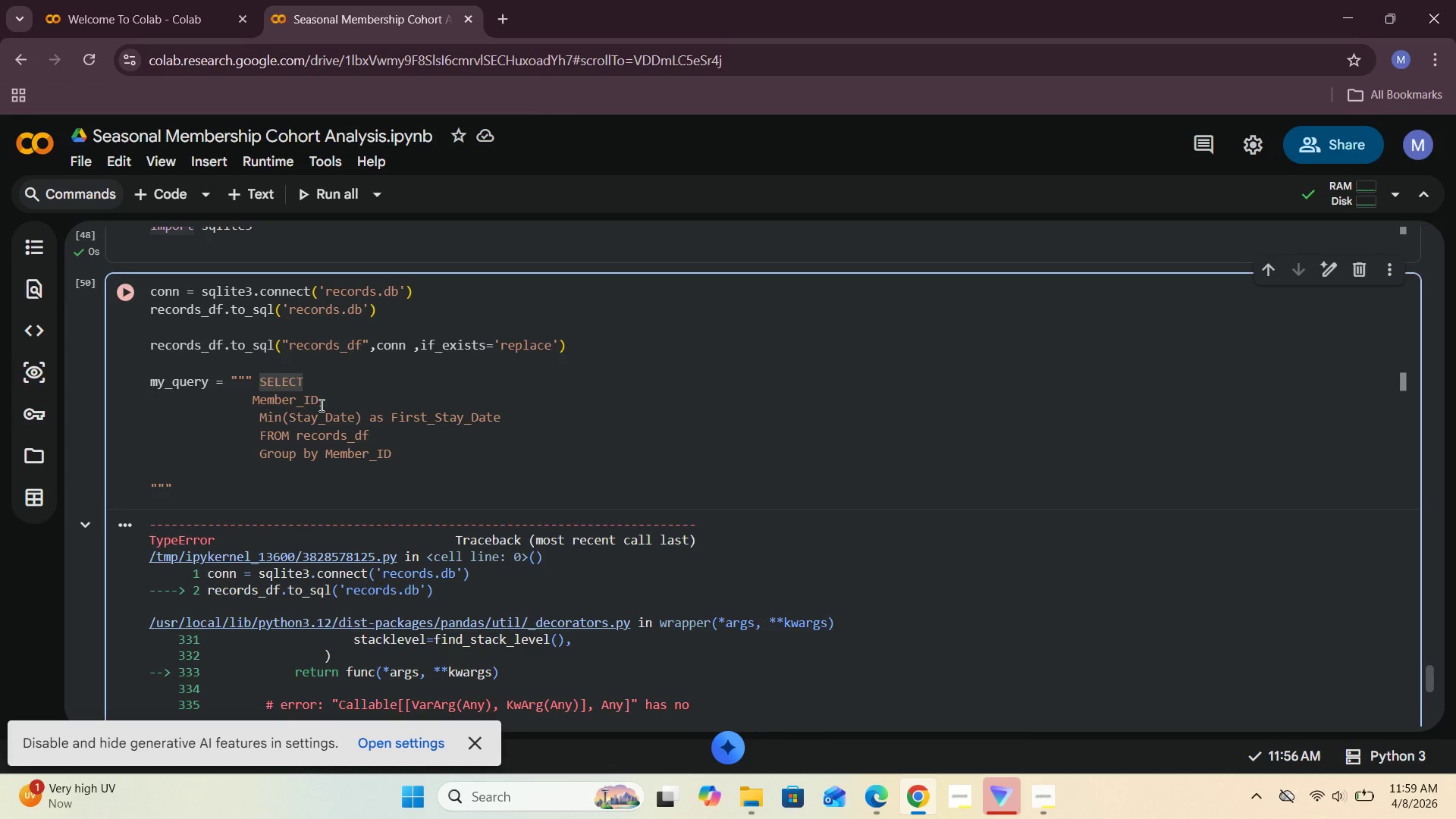 
key(Enter)
 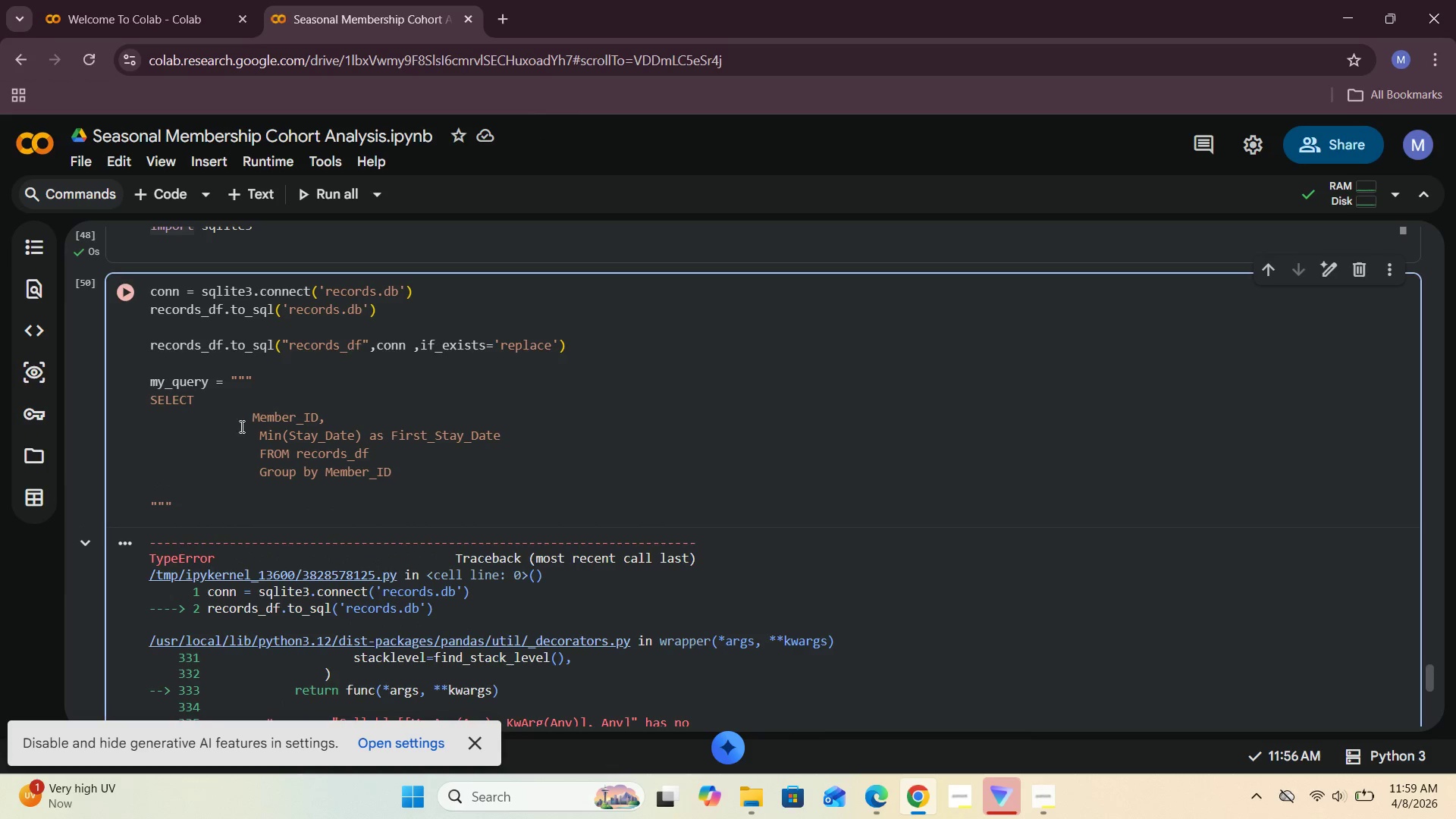 
left_click([249, 420])
 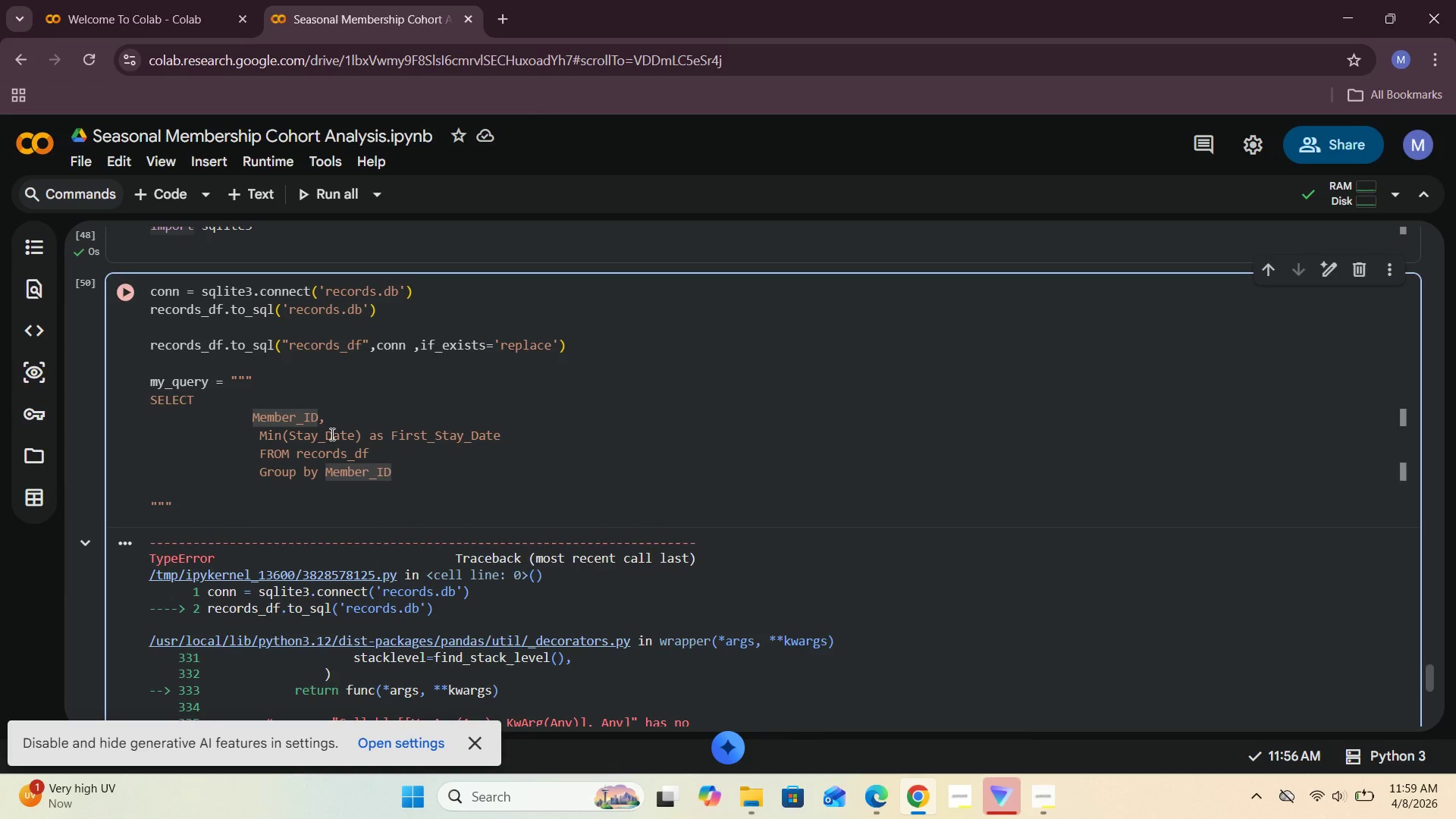 
key(Backspace)
 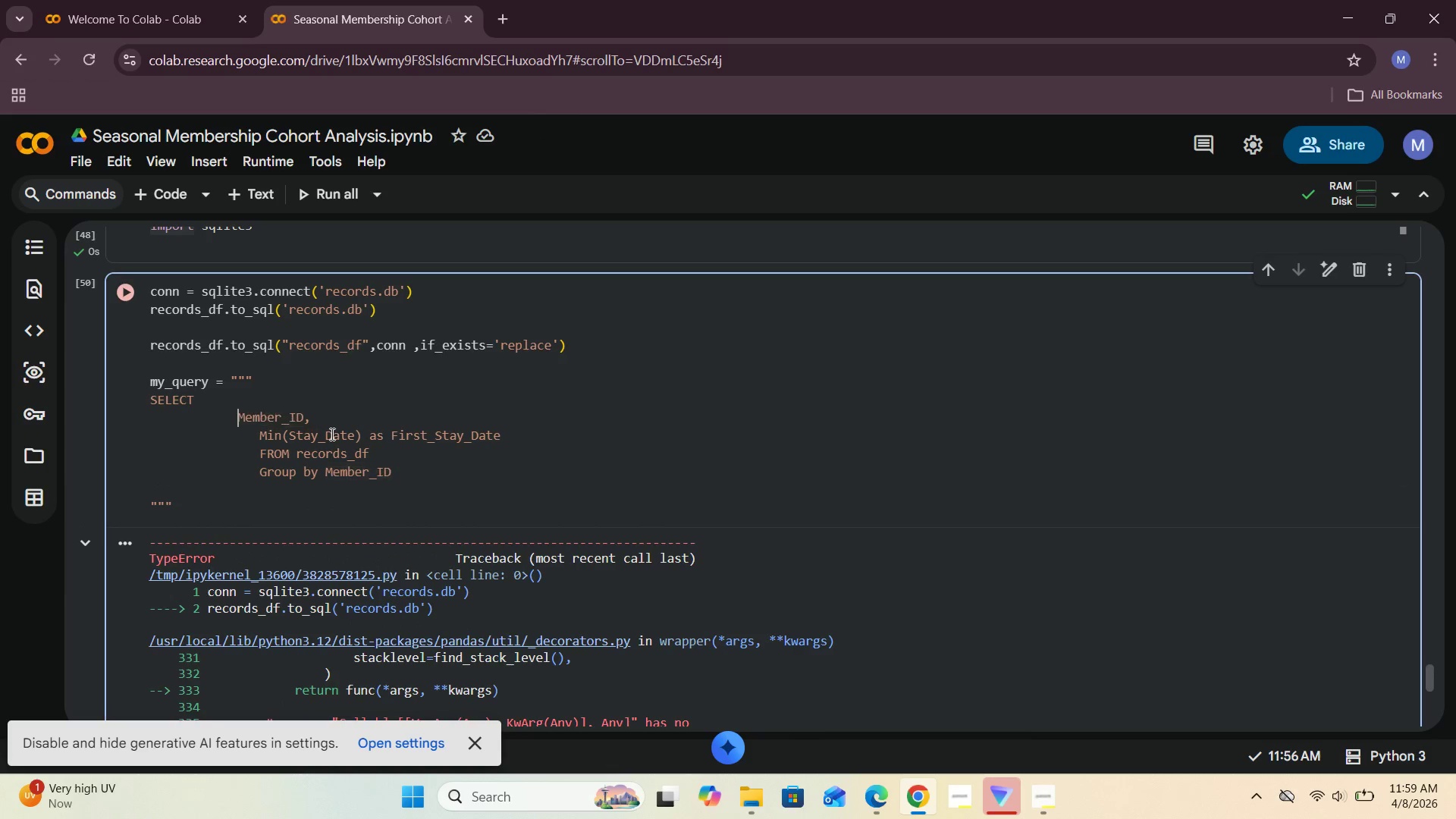 
key(Backspace)
 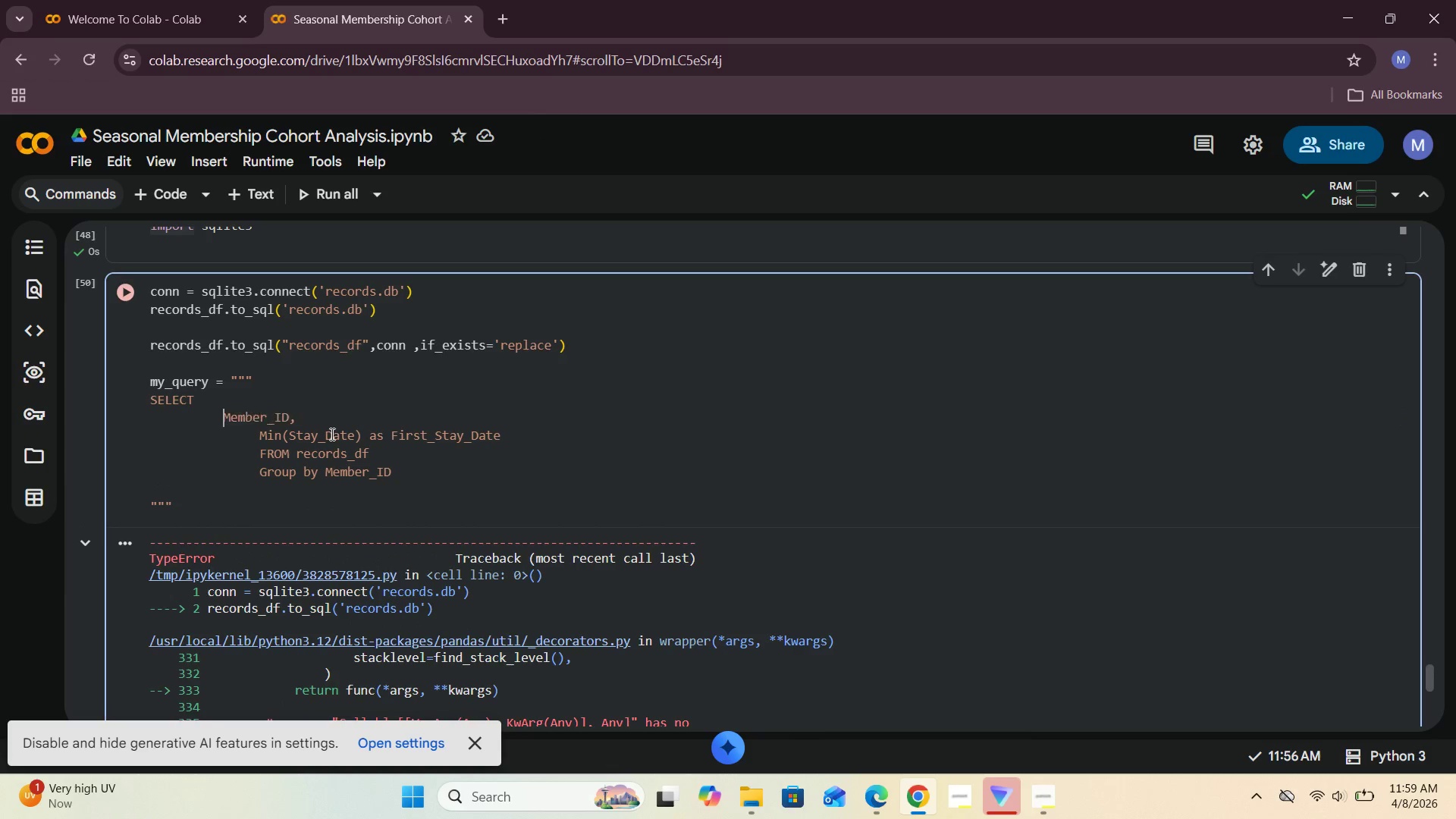 
key(Backspace)
 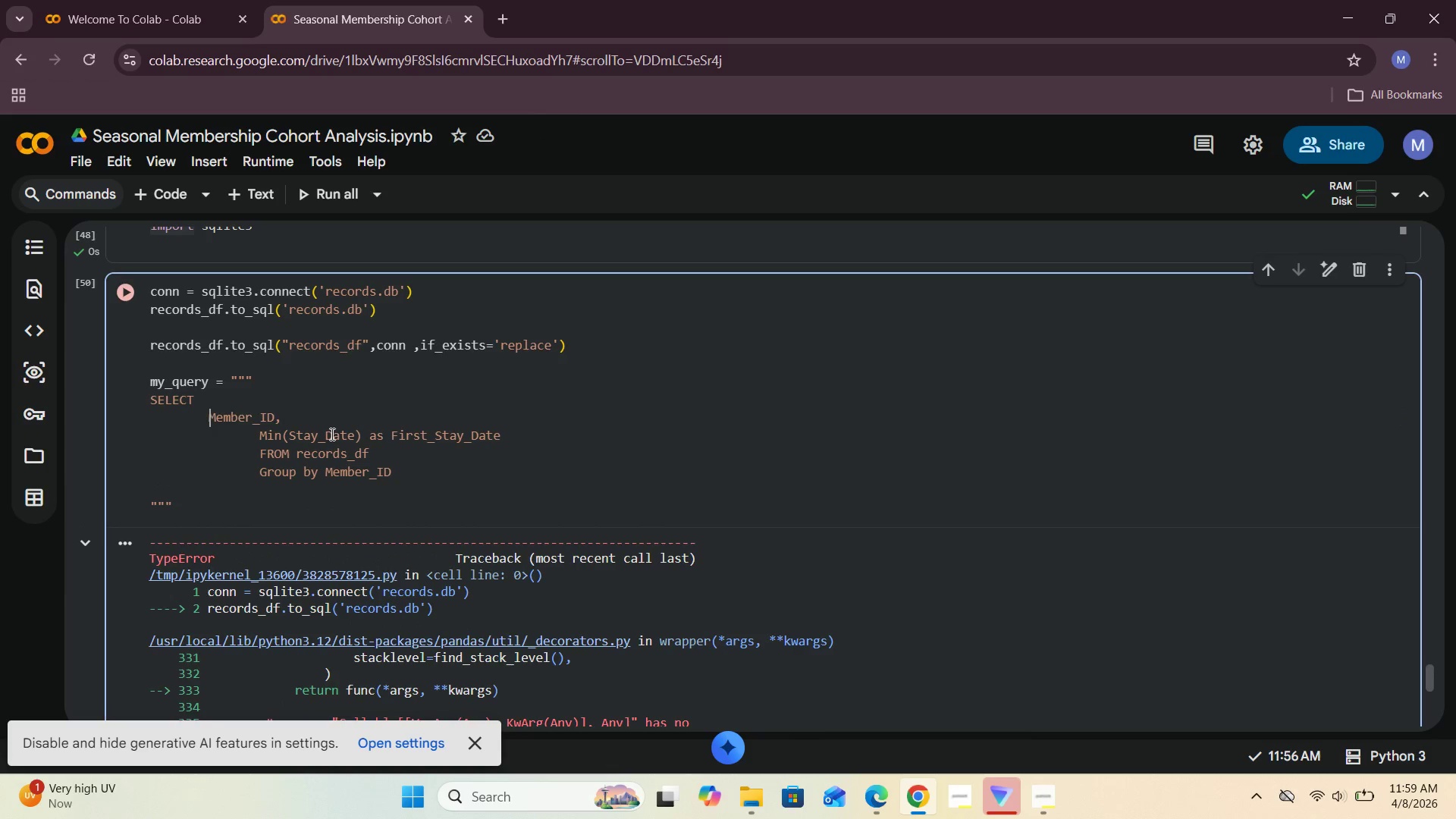 
key(Backspace)
 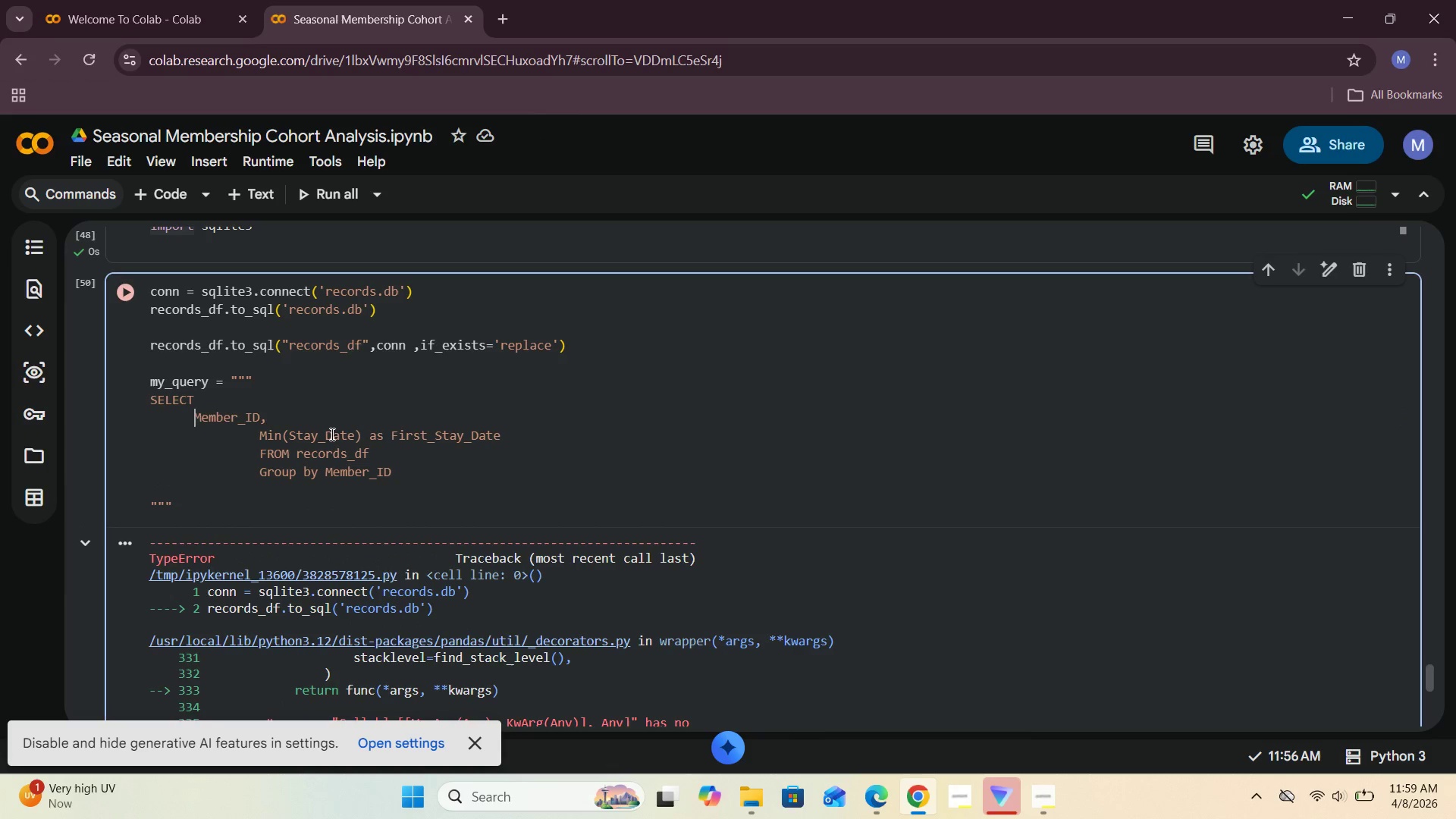 
key(Backspace)
 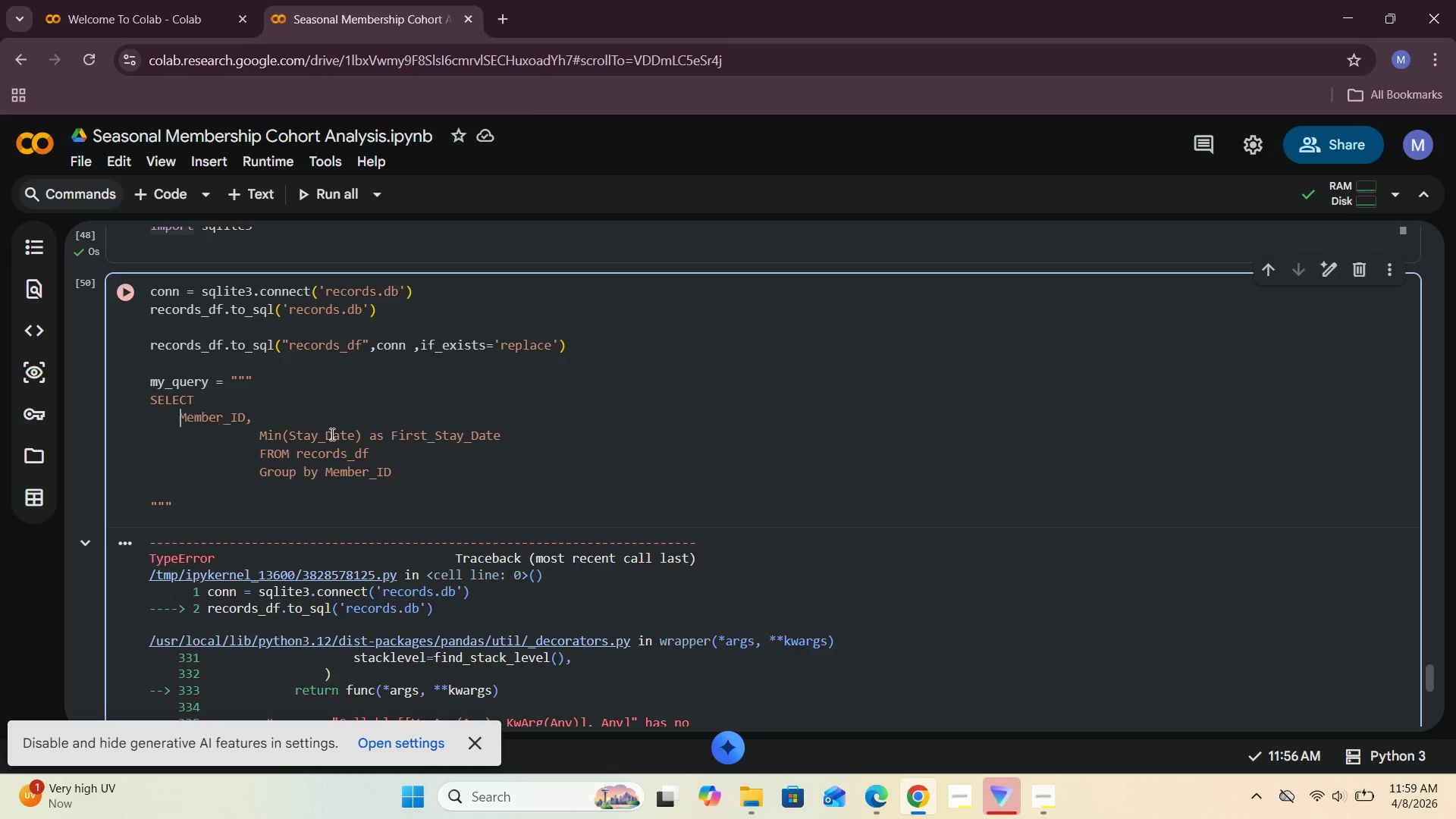 
key(Backspace)
 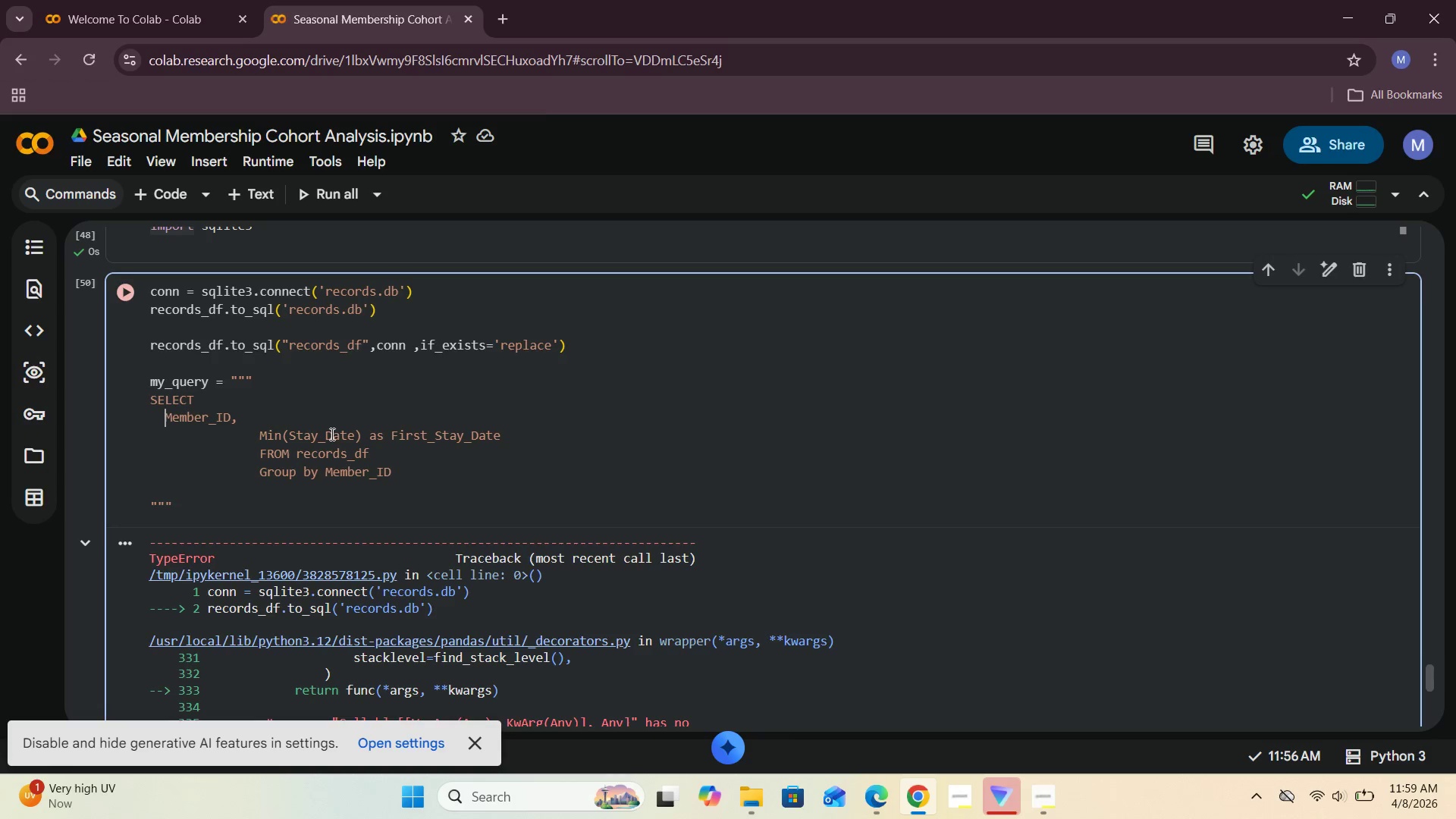 
key(Backspace)
 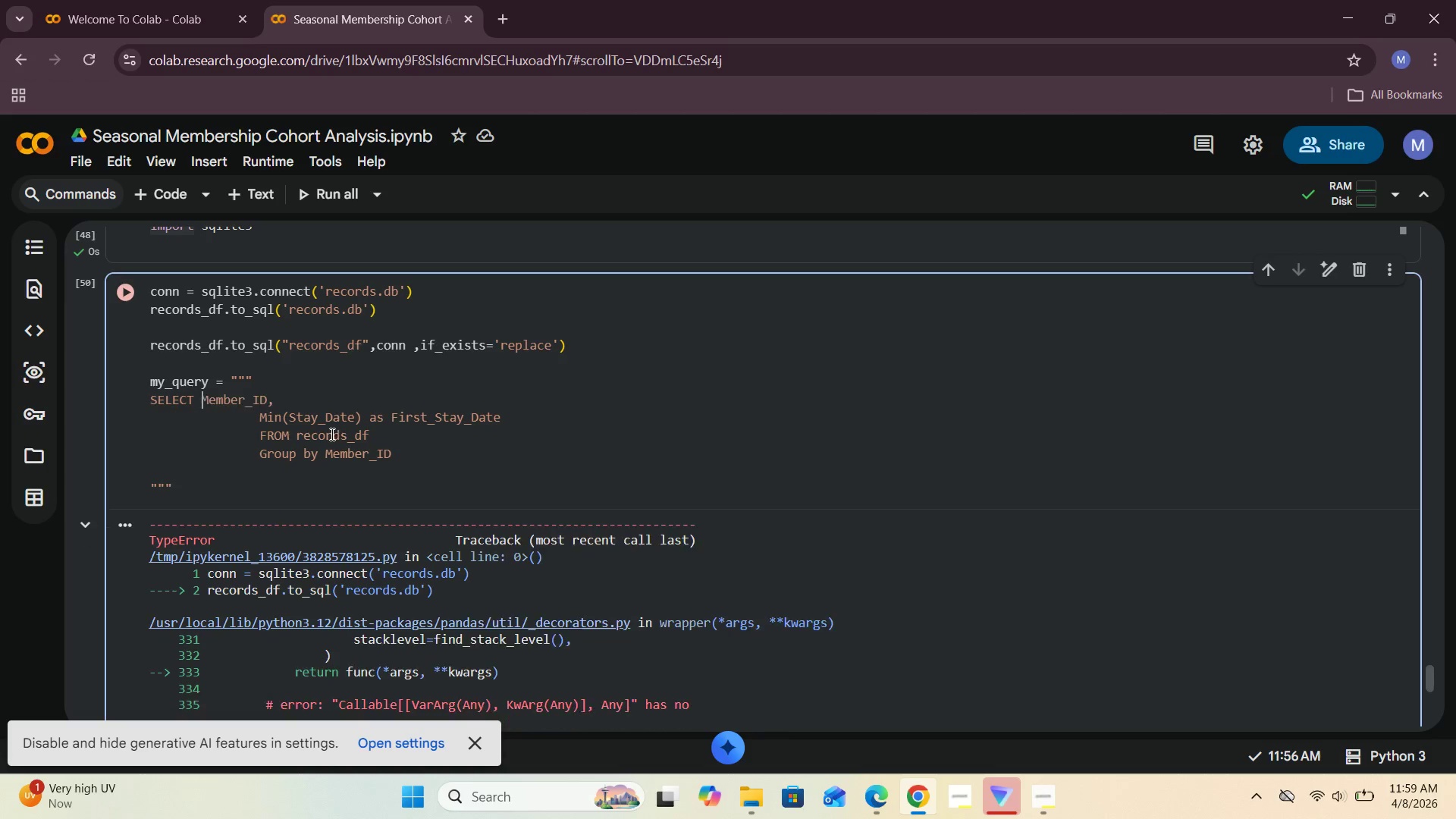 
key(Backspace)
 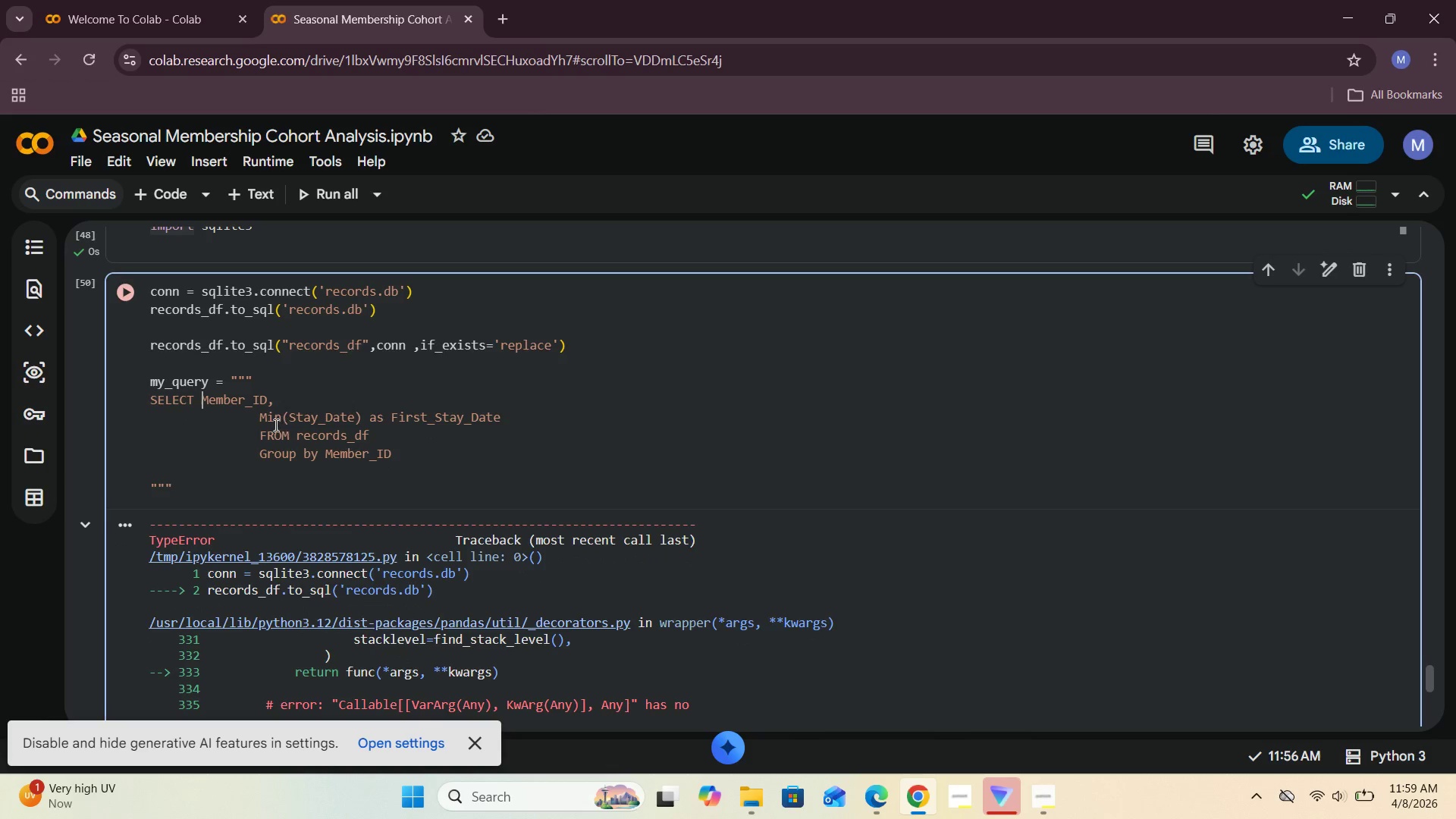 
left_click([256, 419])
 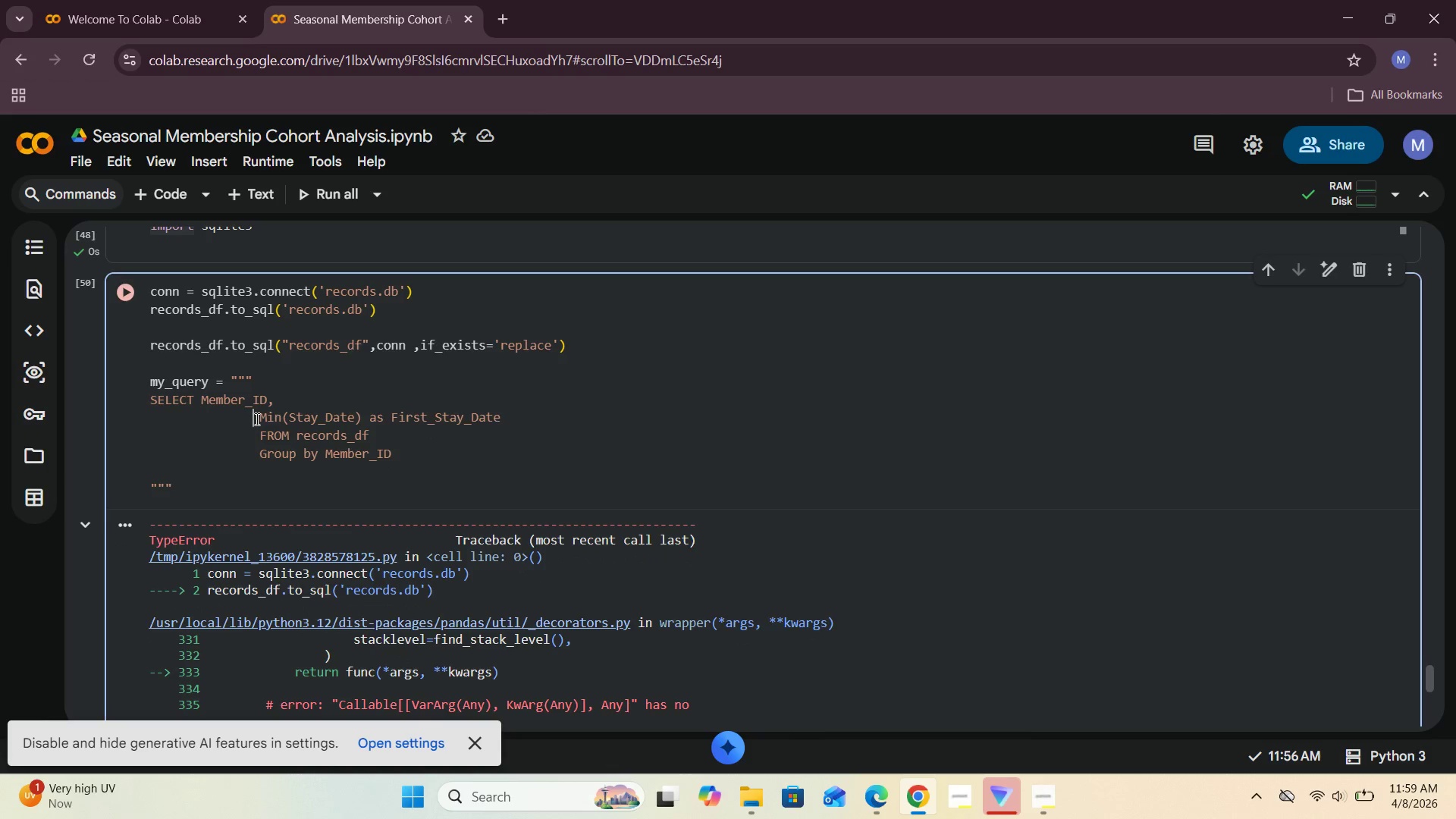 
key(Backspace)
 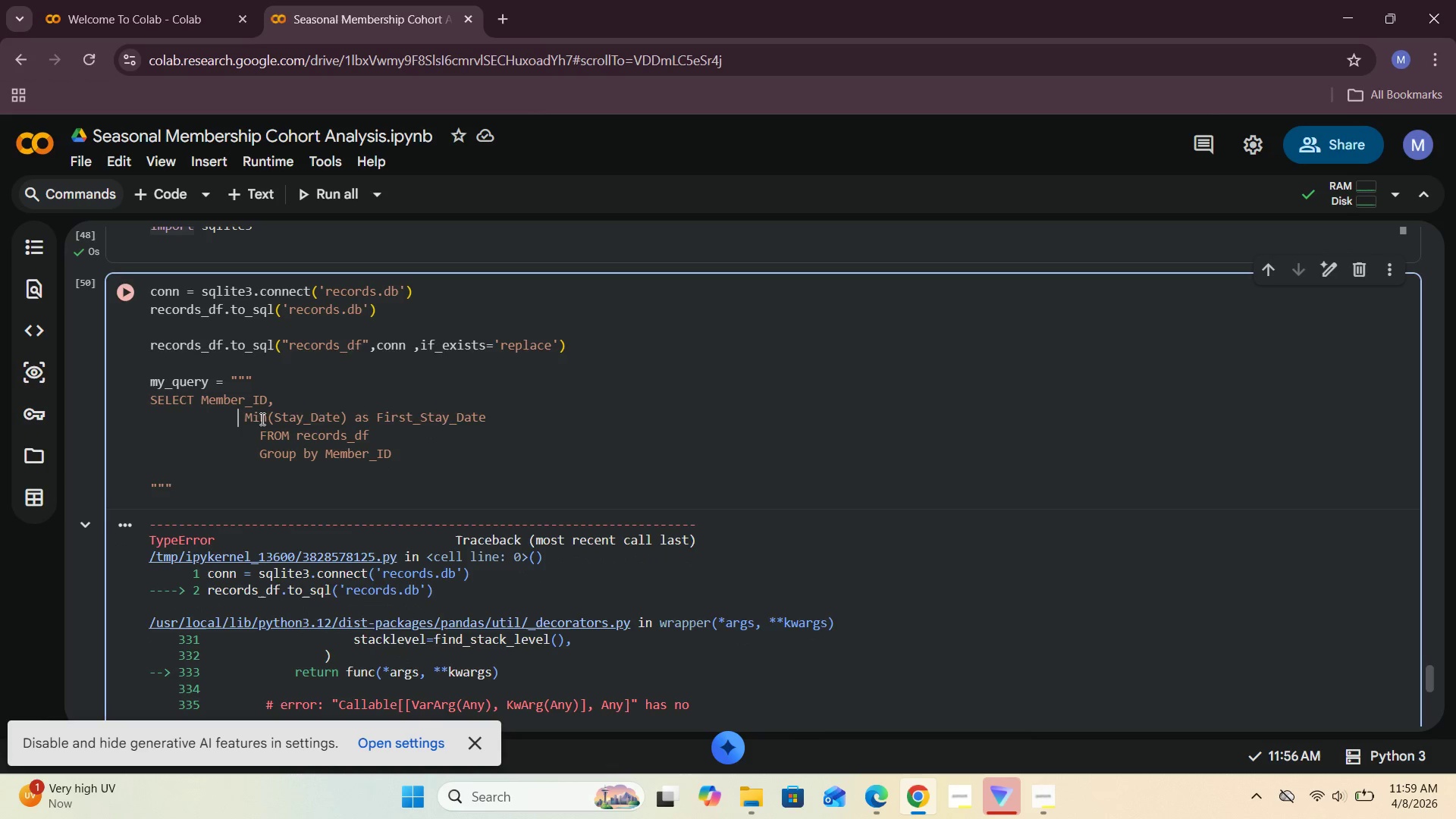 
key(Backspace)
 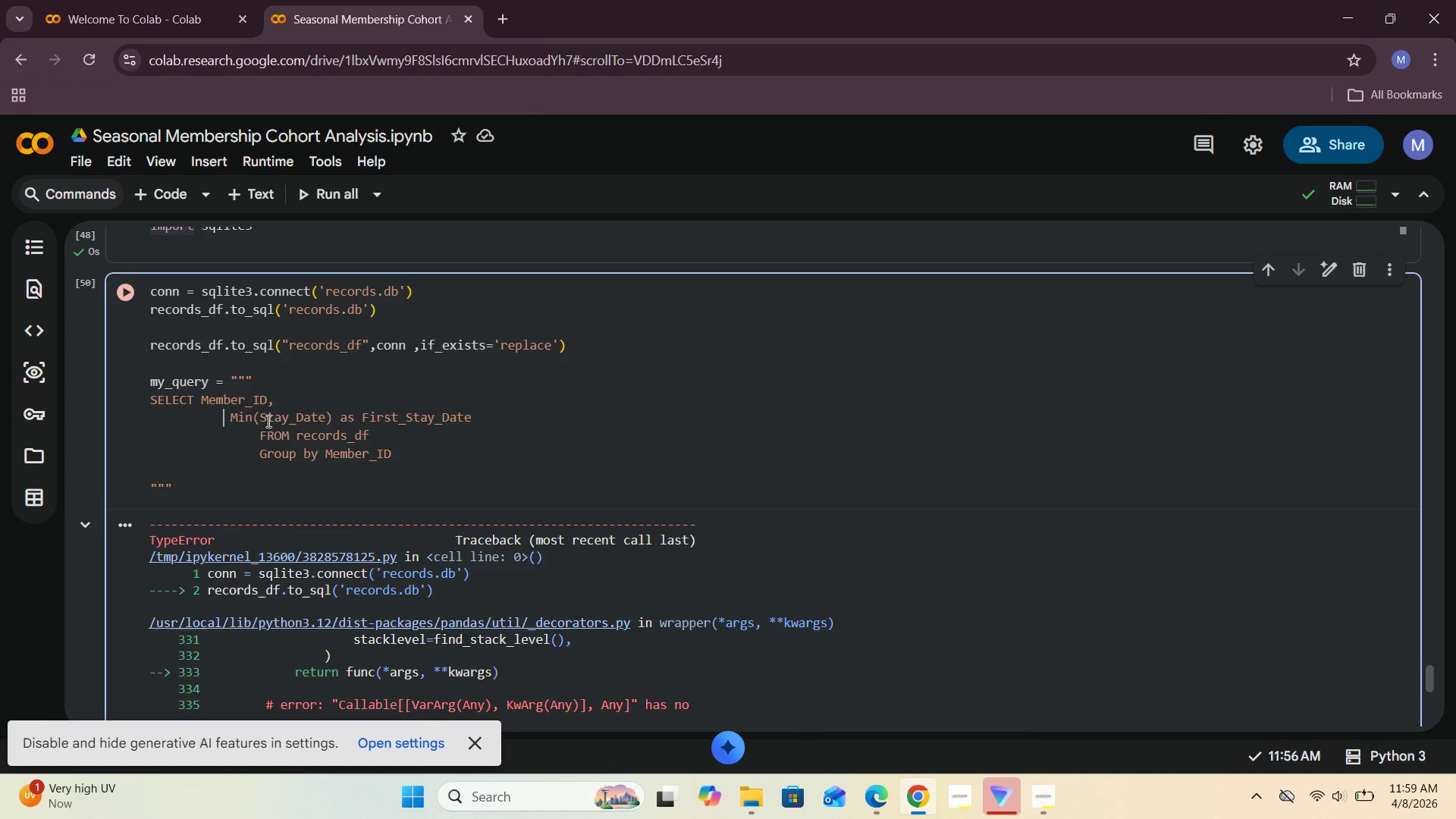 
key(Backspace)
 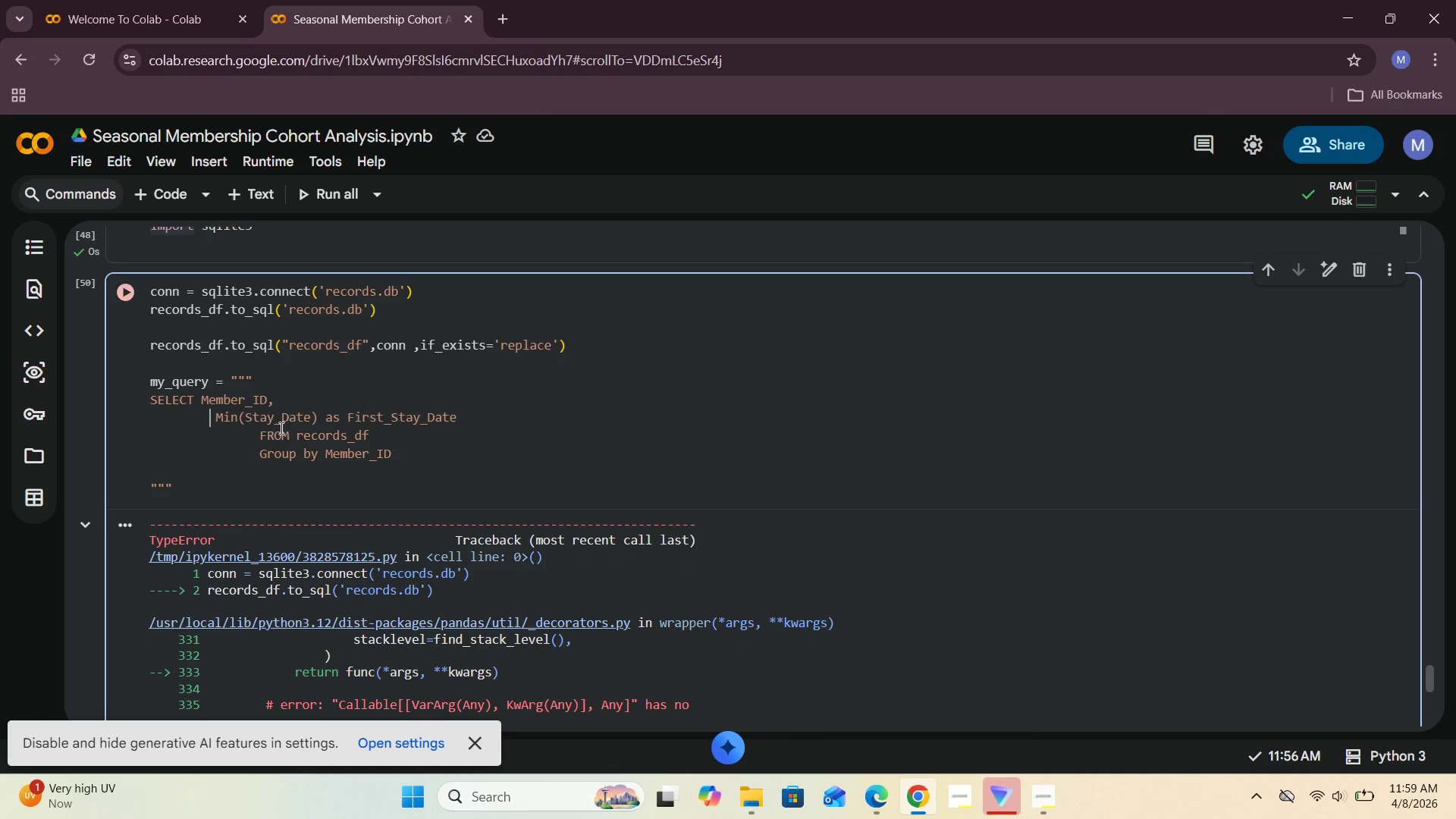 
key(Backspace)
 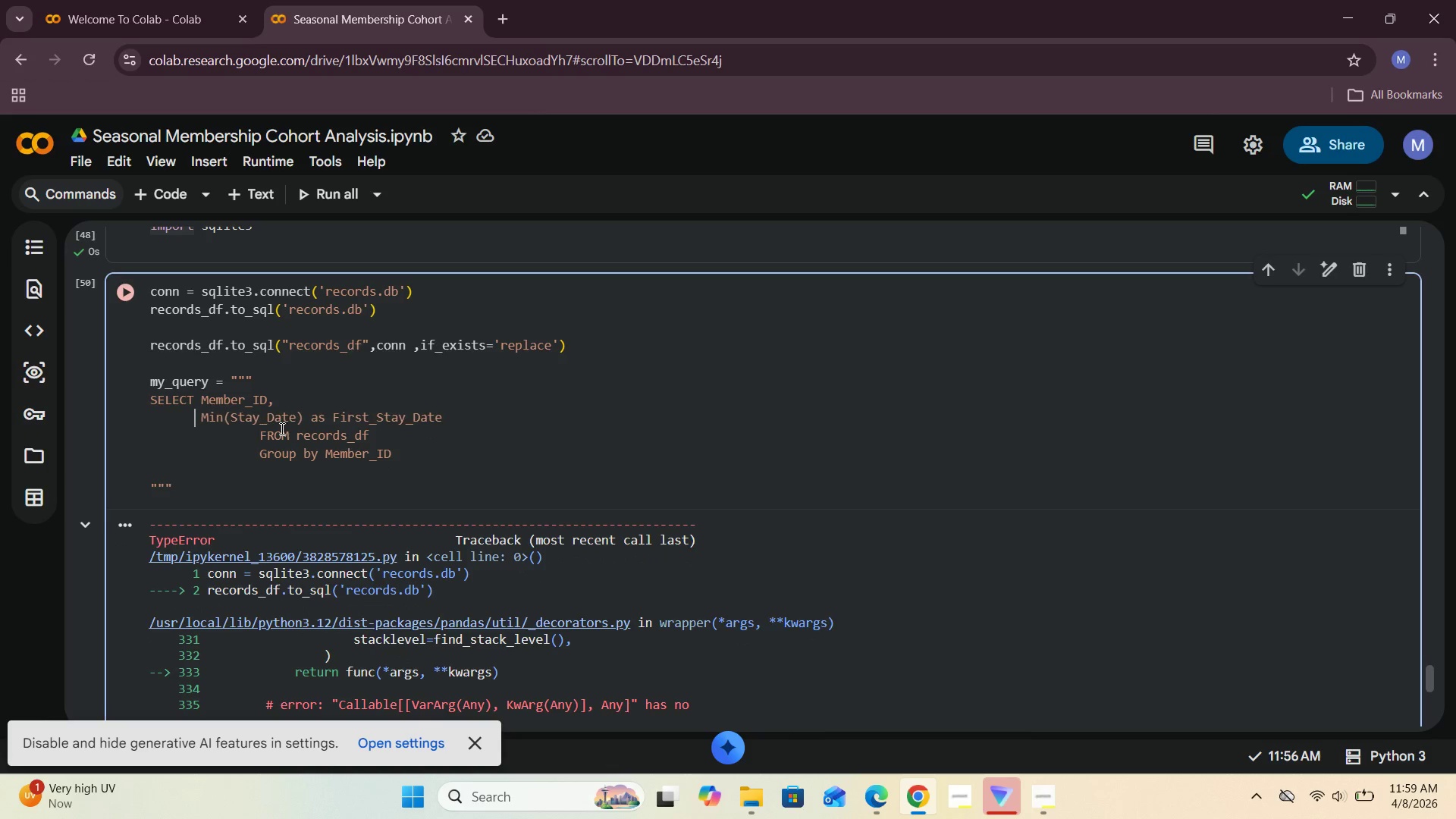 
key(Backspace)
 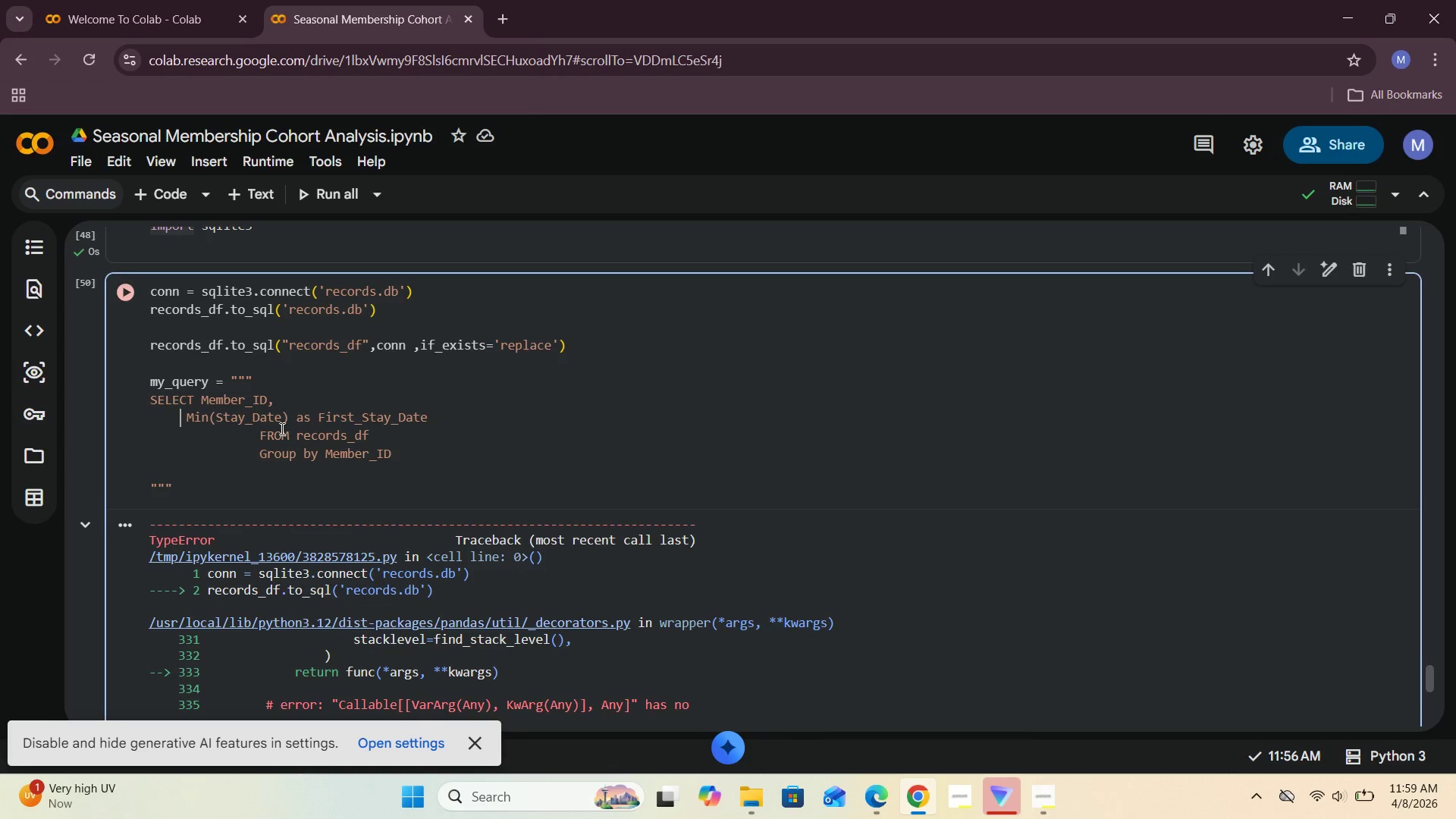 
key(Backspace)
 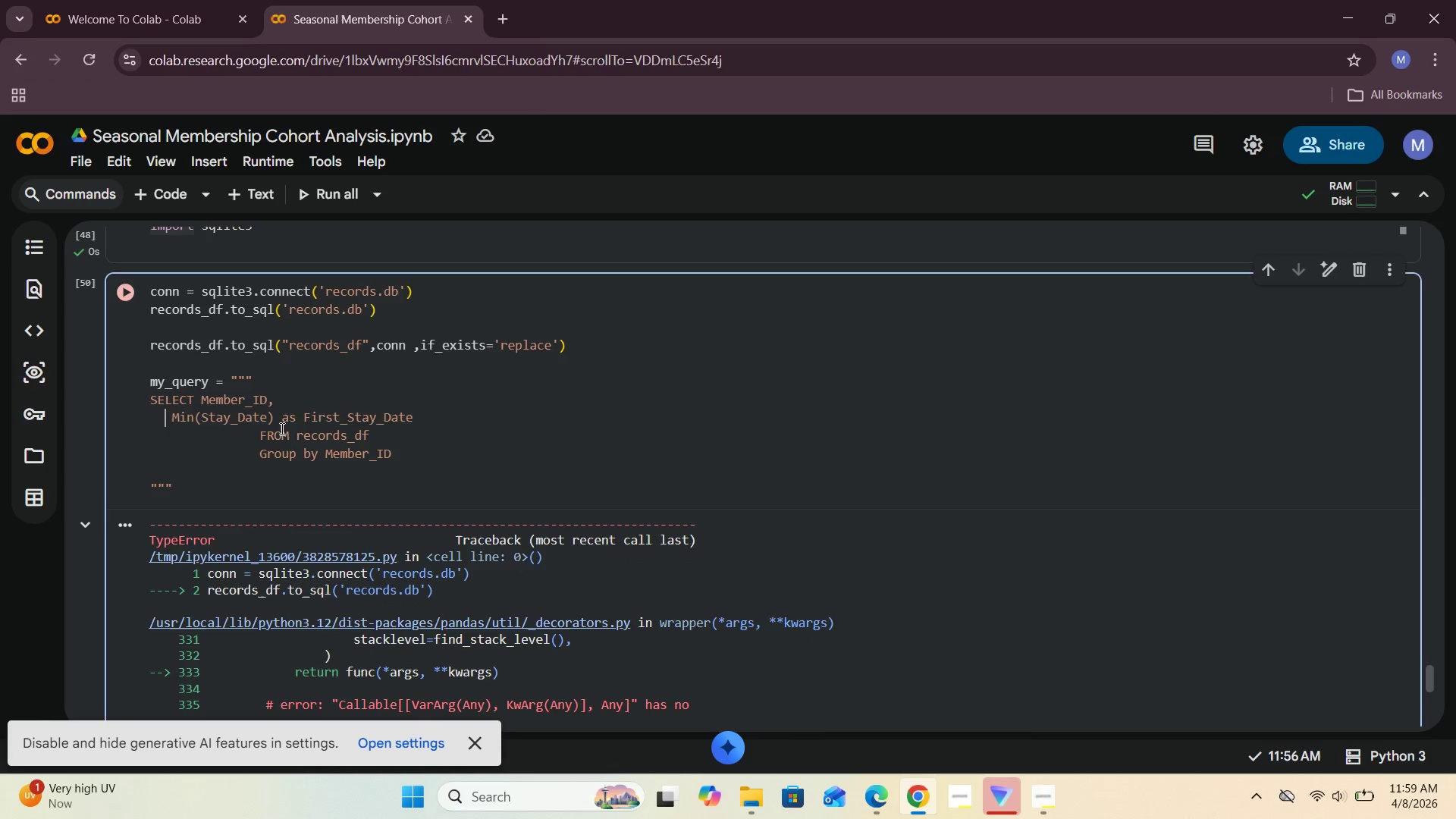 
key(Backspace)
 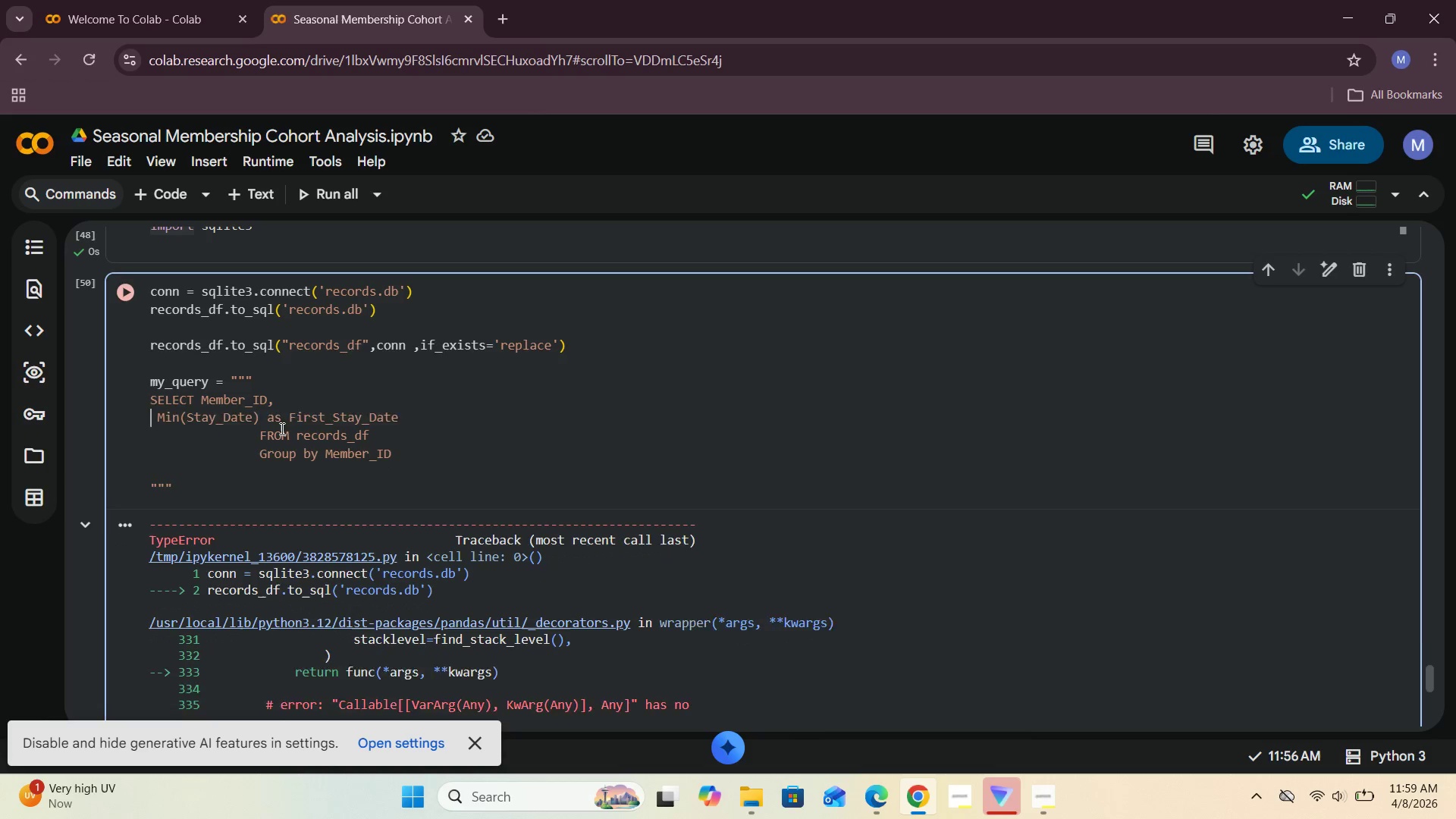 
key(Backspace)
 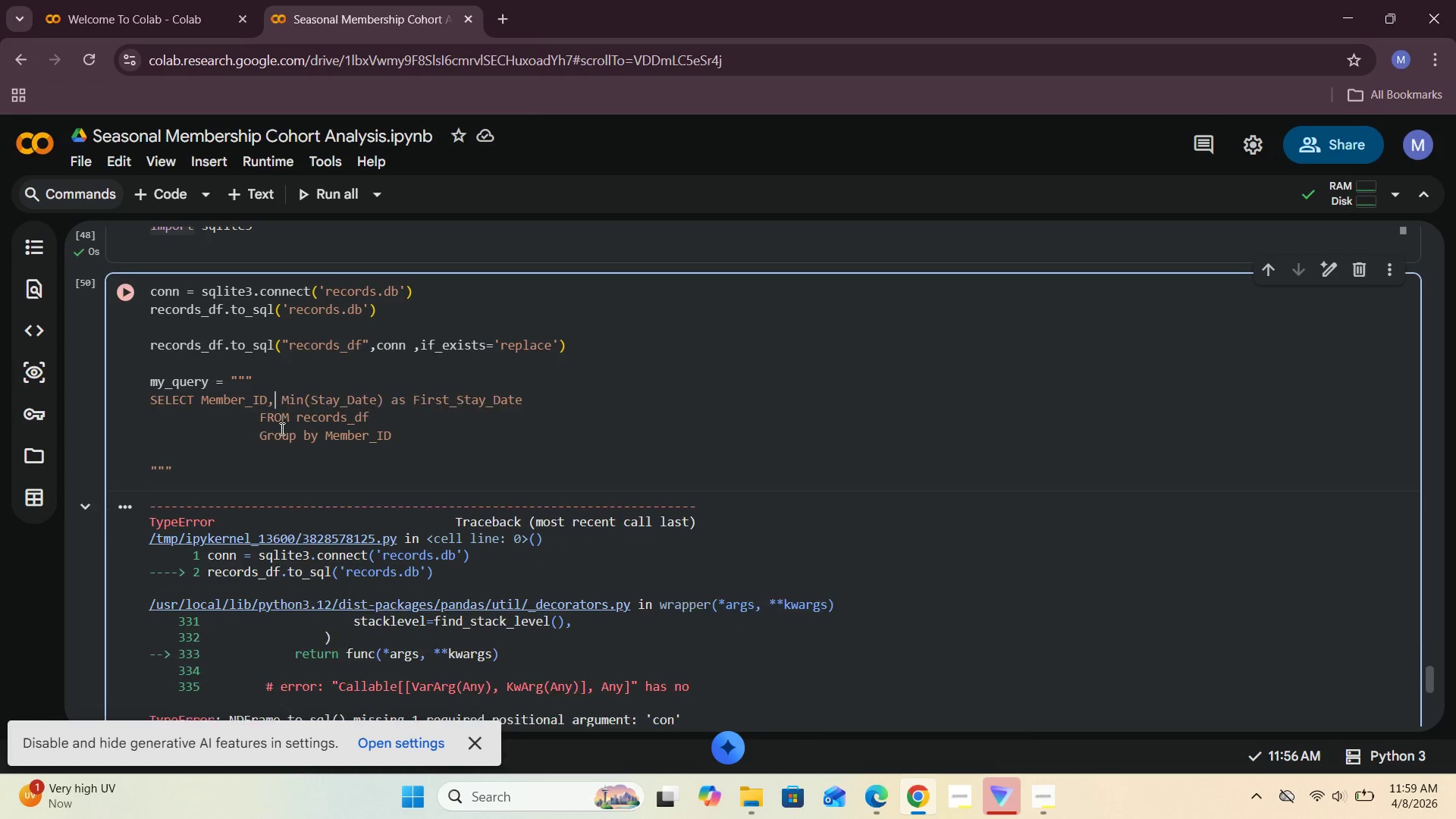 
key(Backspace)
 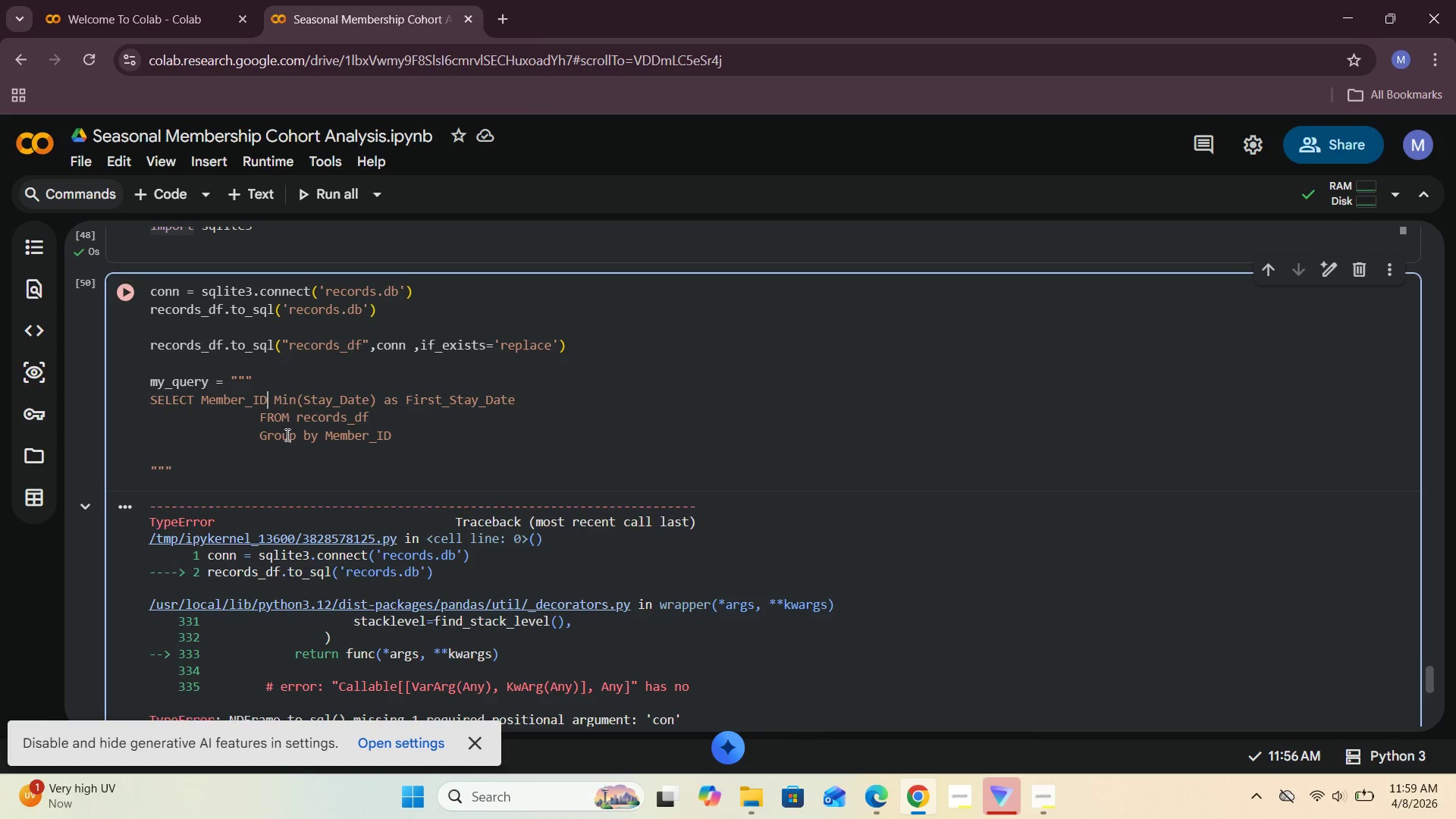 
key(Comma)
 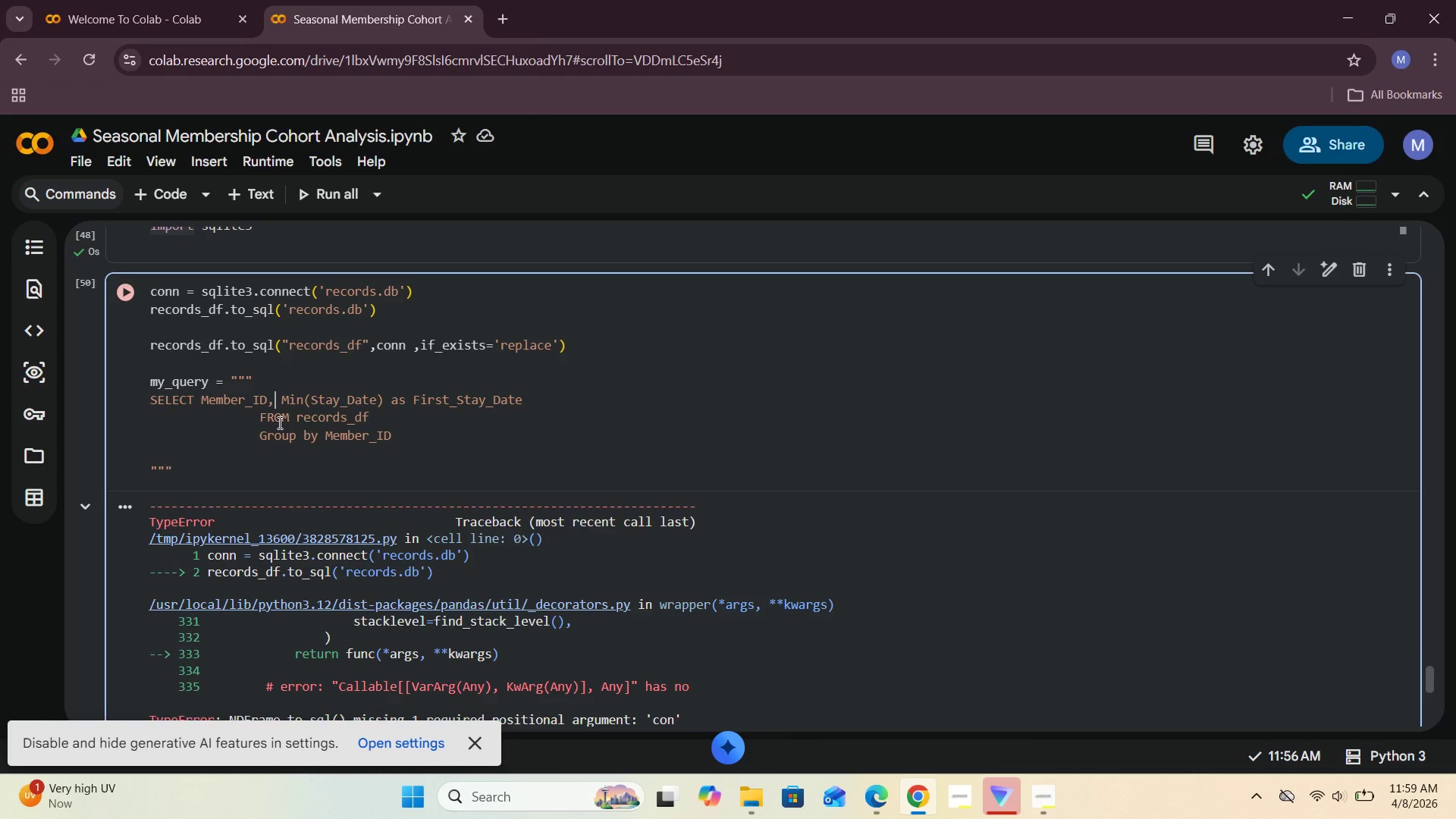 
left_click([259, 419])
 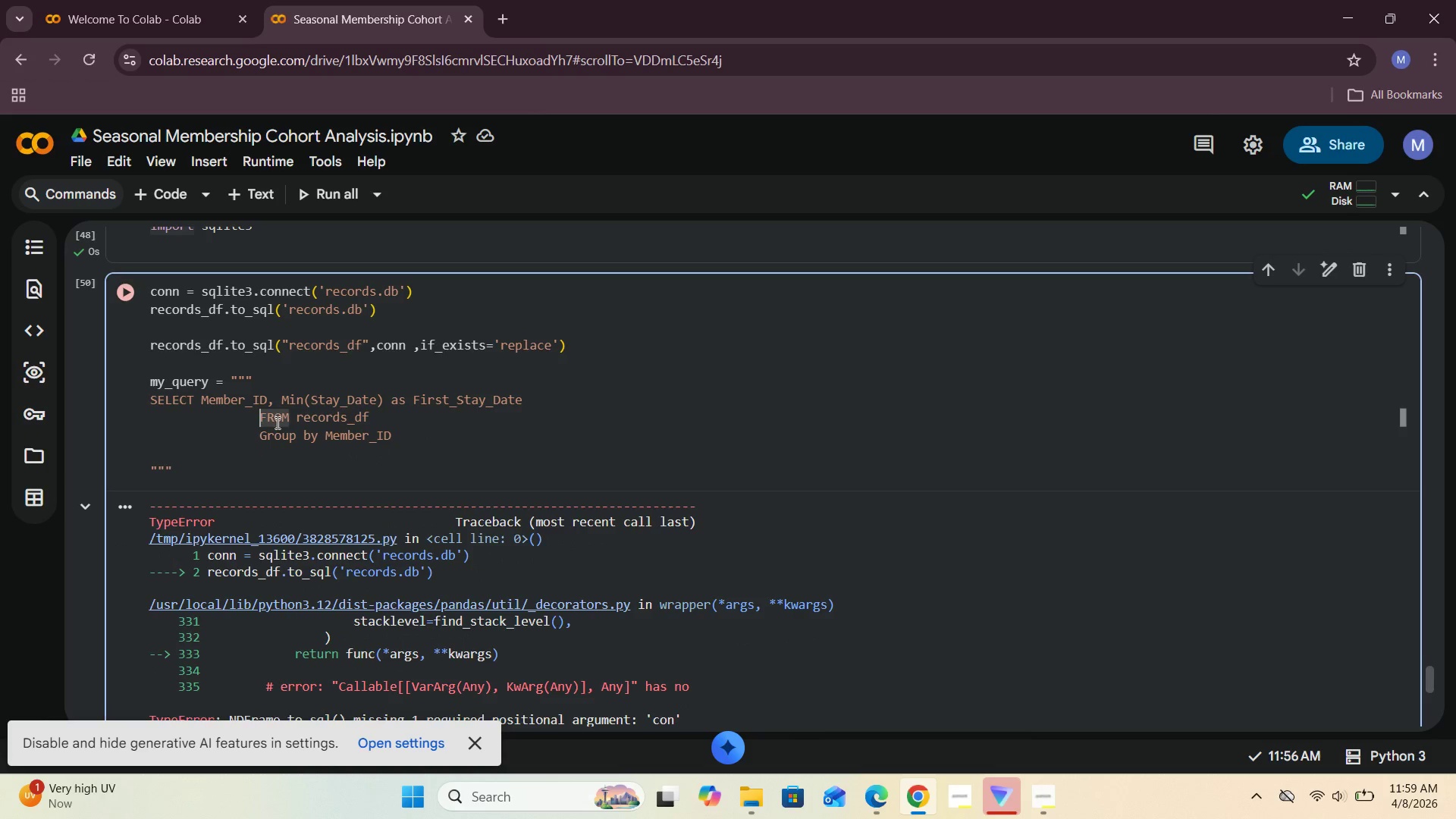 
key(Backspace)
 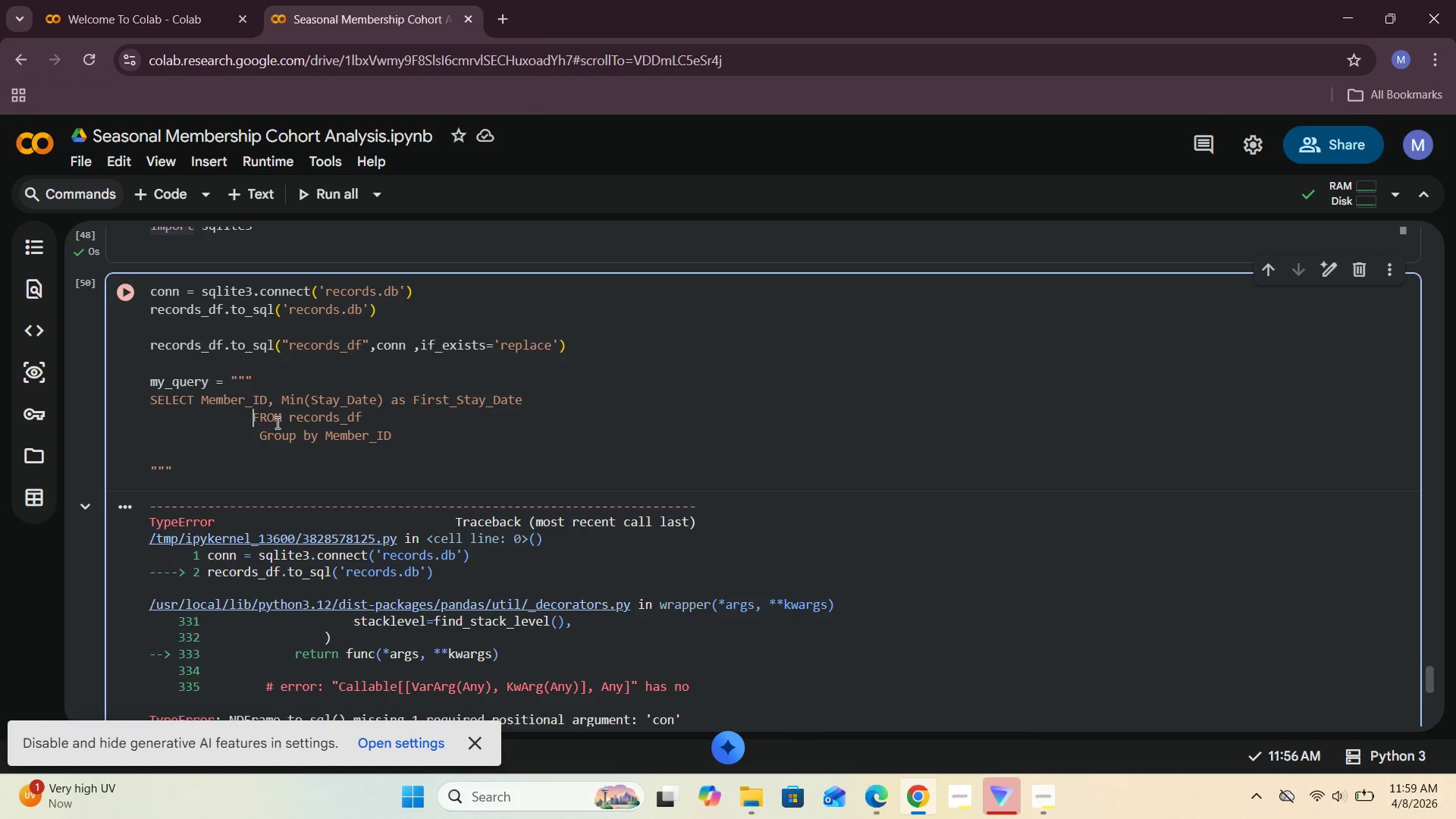 
key(Backspace)
 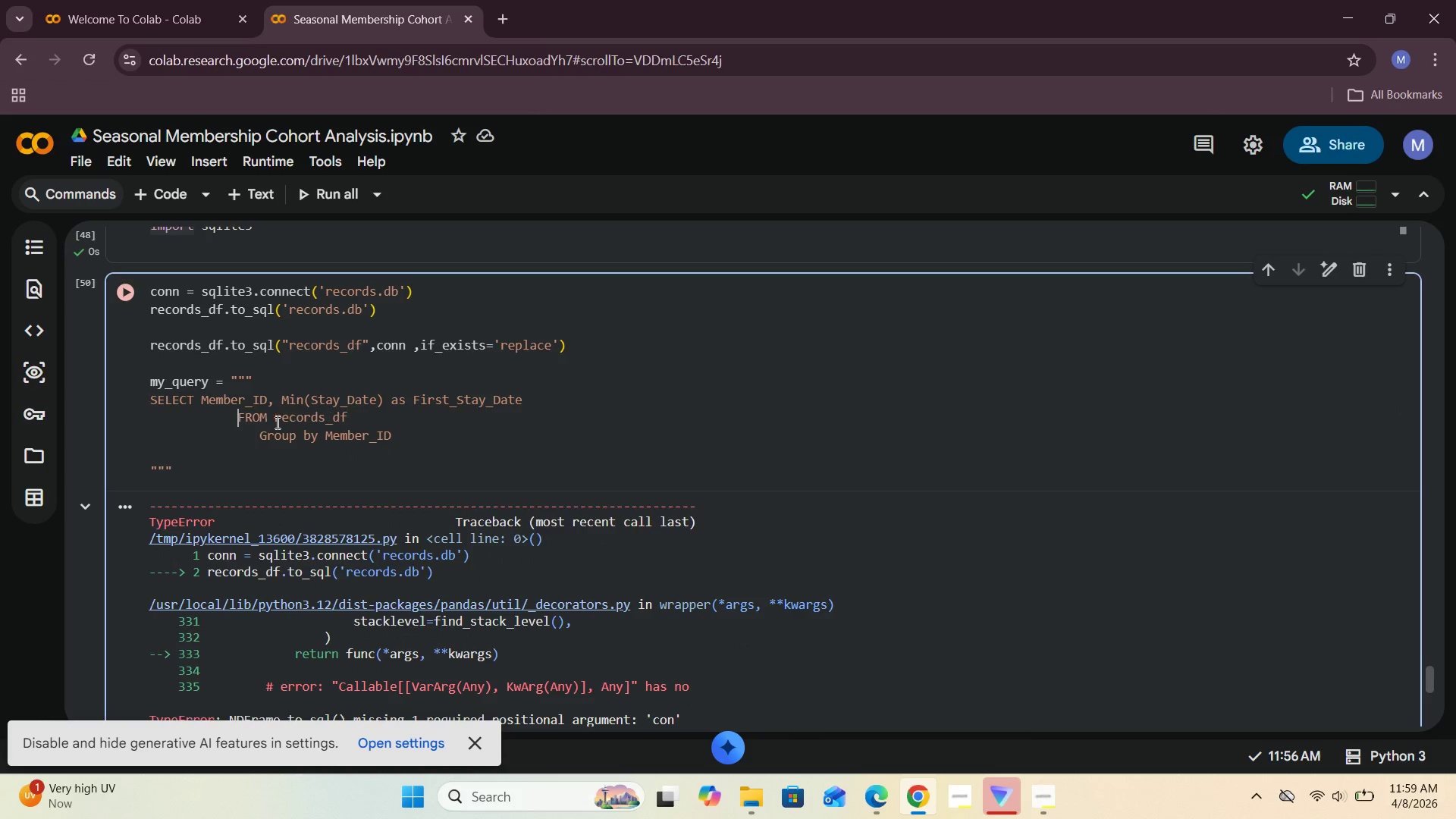 
key(Backspace)
 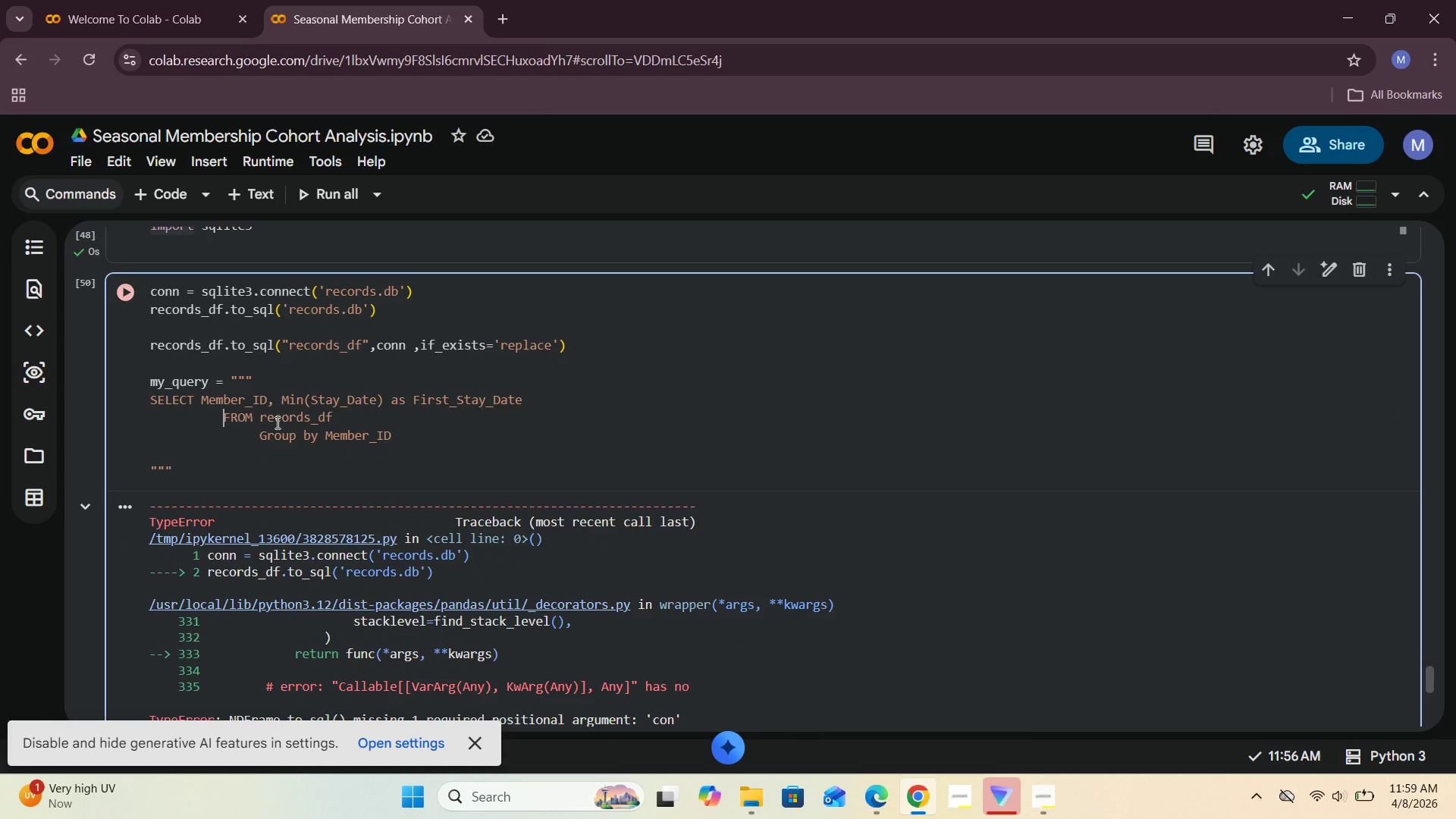 
key(Backspace)
 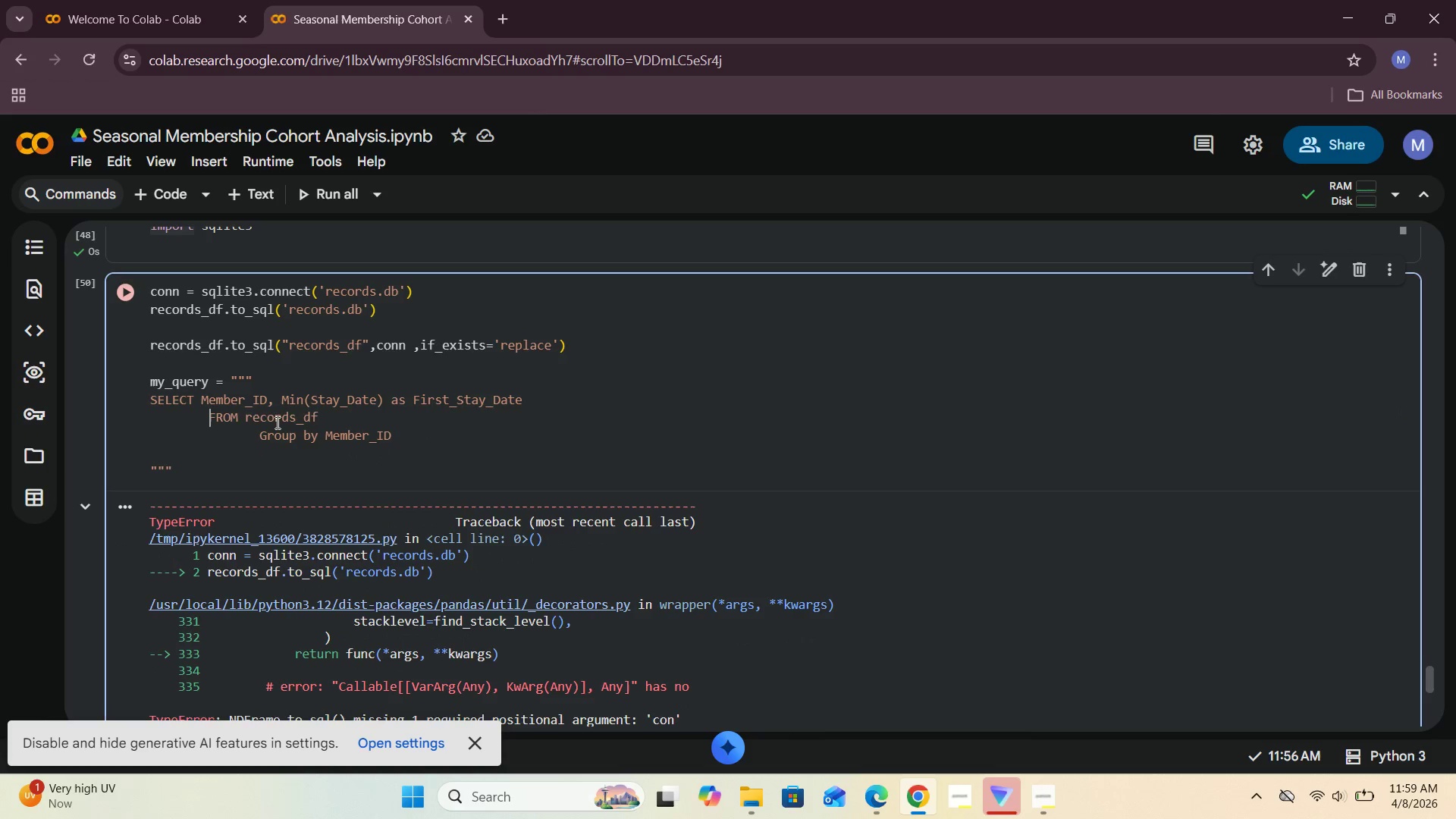 
key(Backspace)
 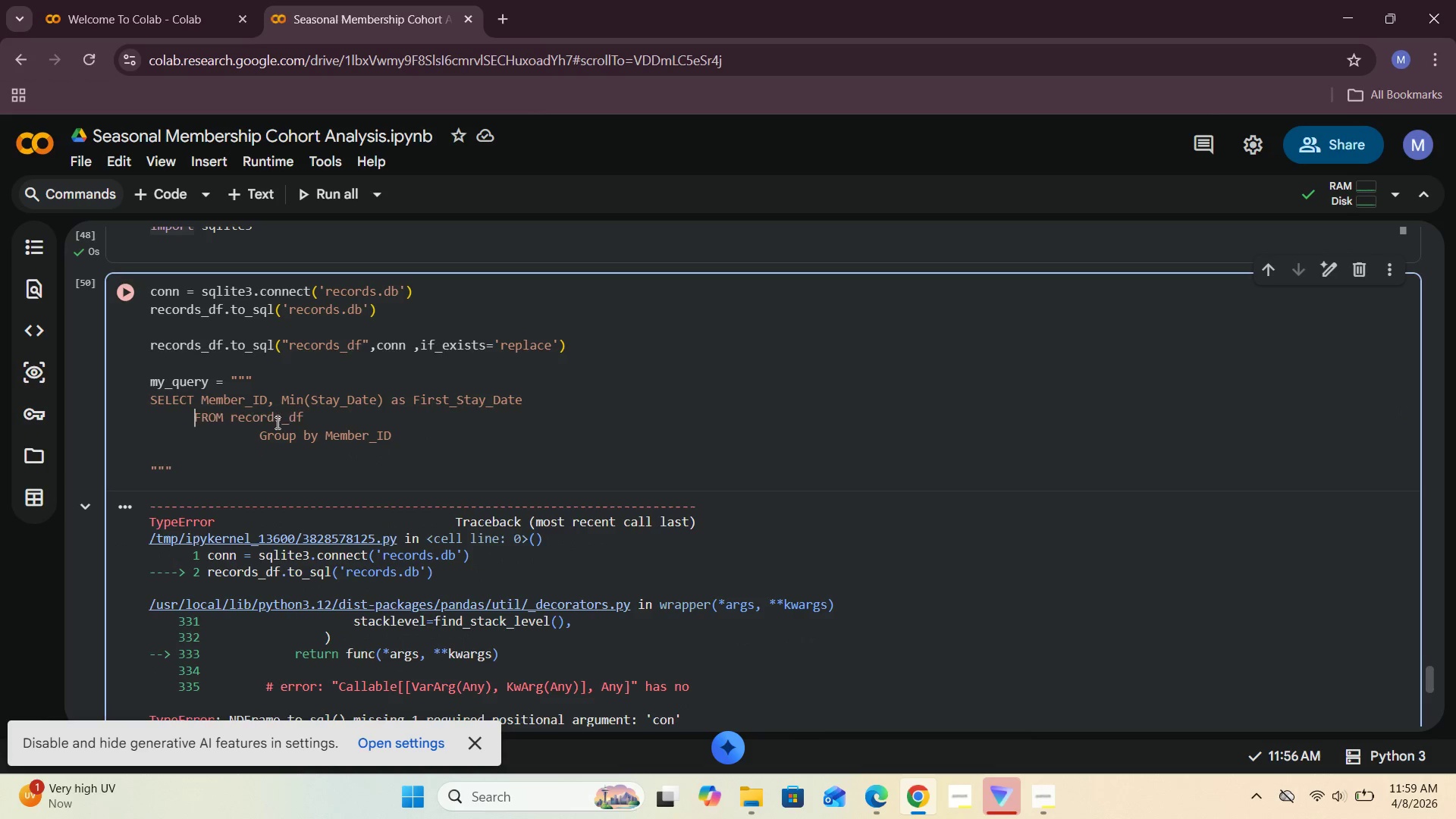 
key(Backspace)
 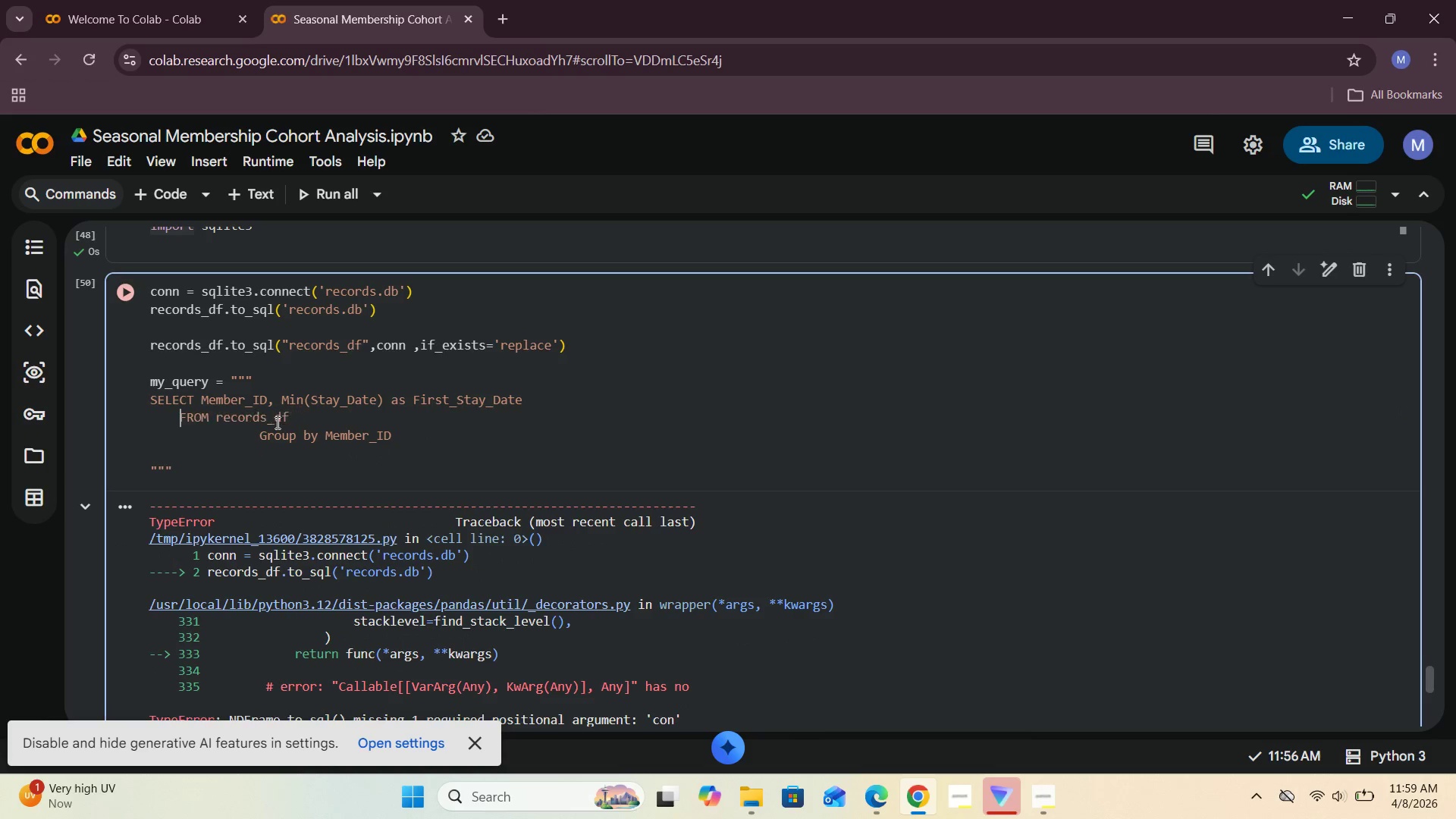 
key(Backspace)
 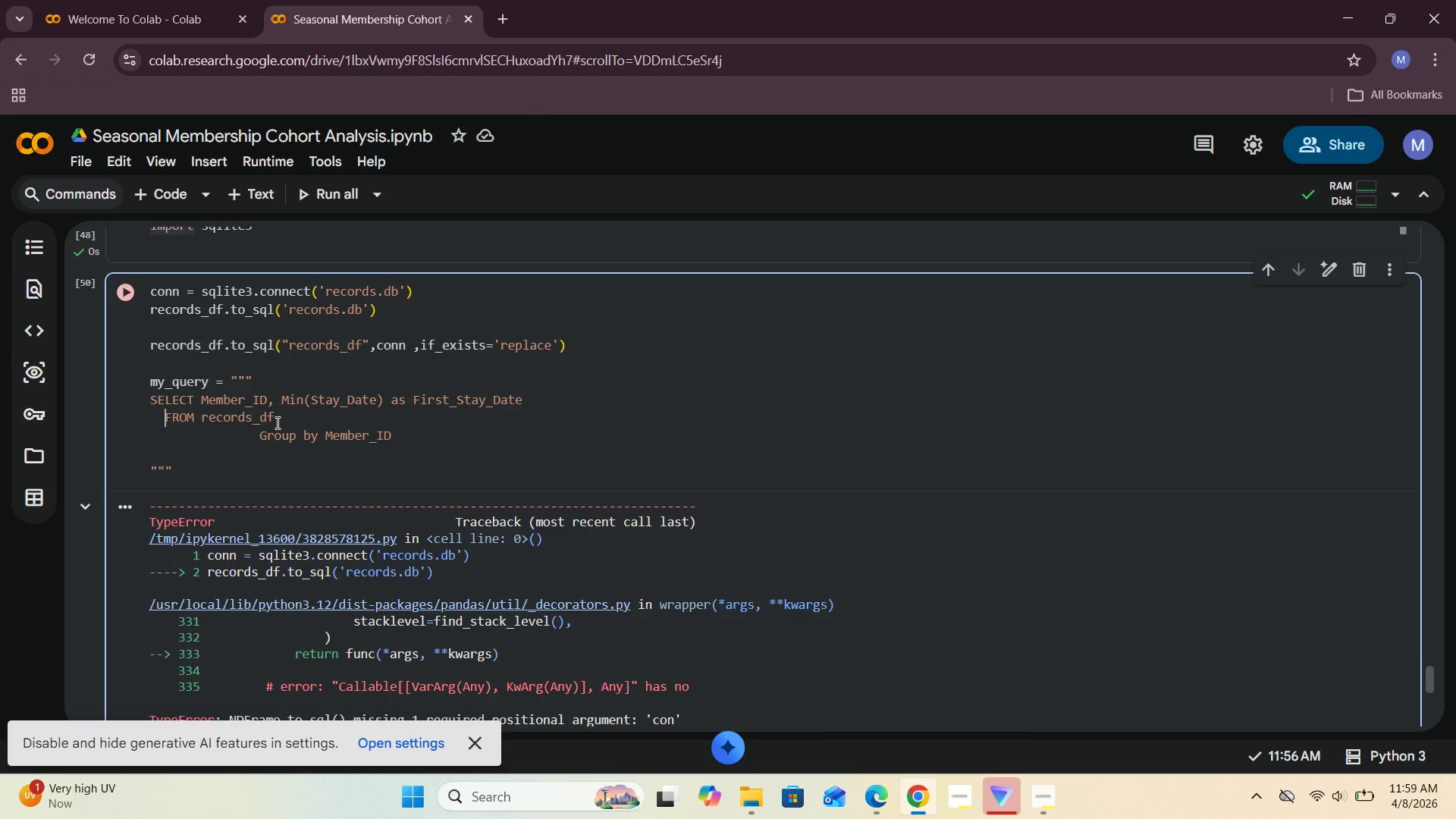 
key(Backspace)
 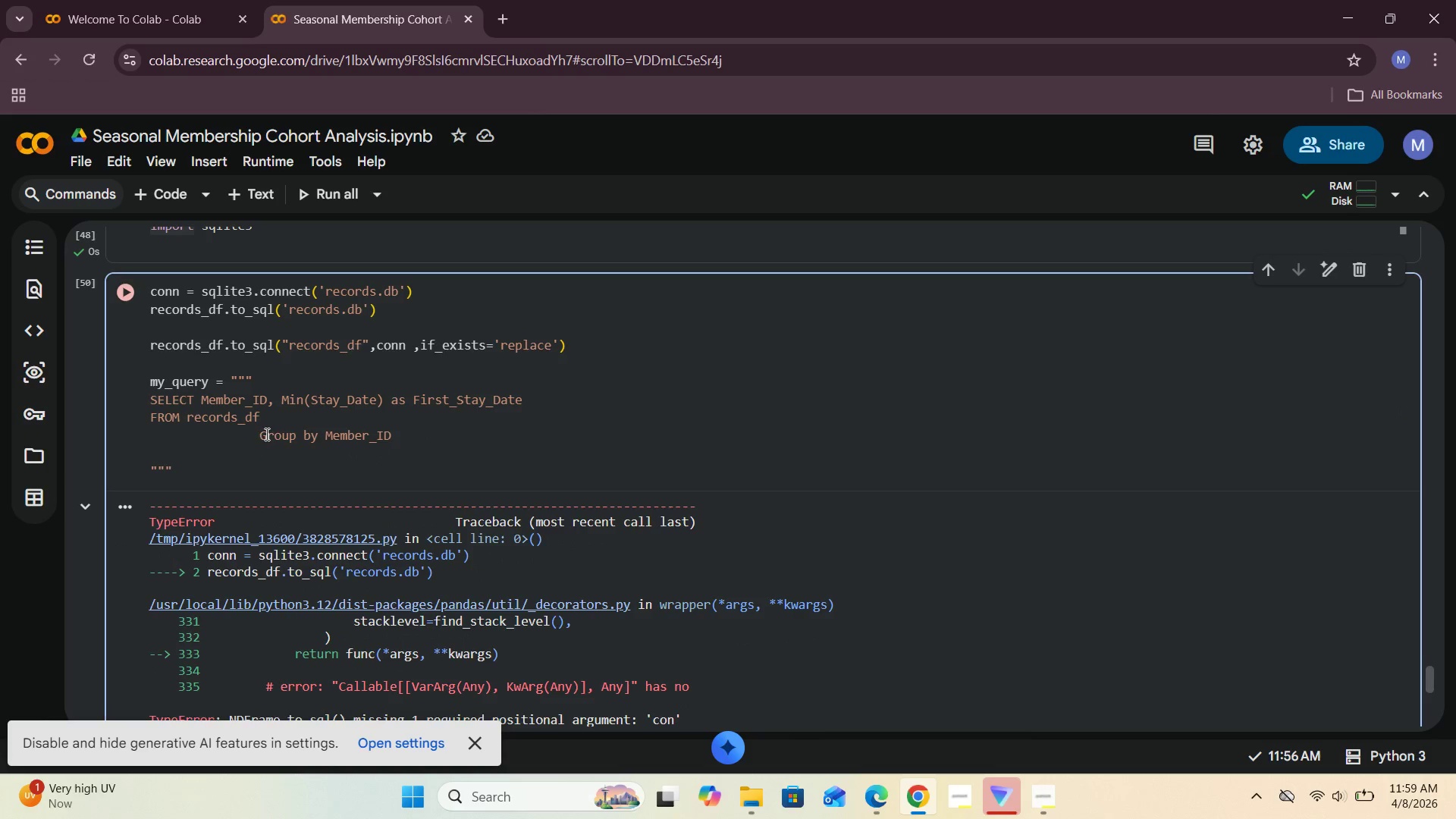 
left_click([259, 438])
 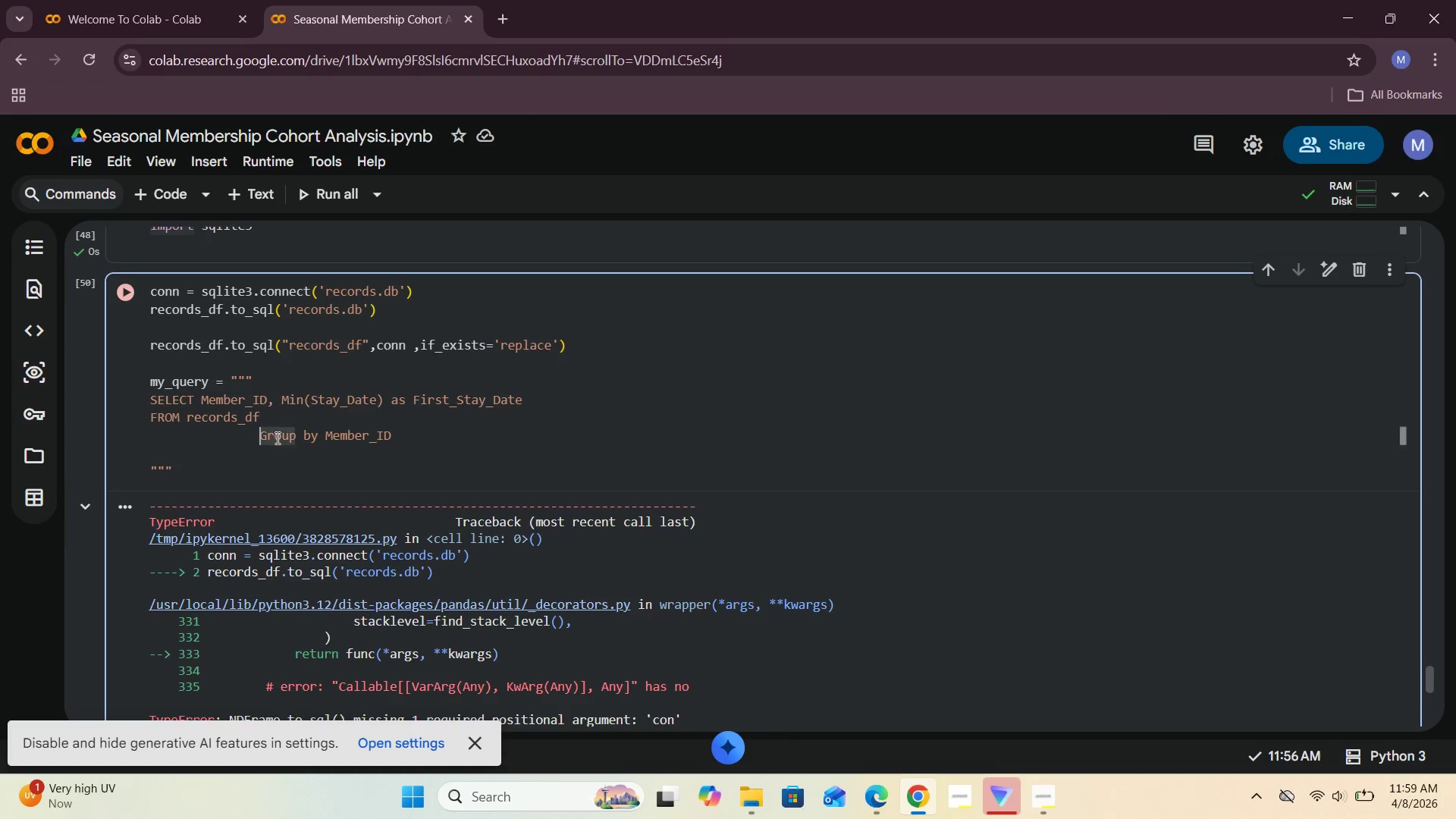 
key(Backspace)
 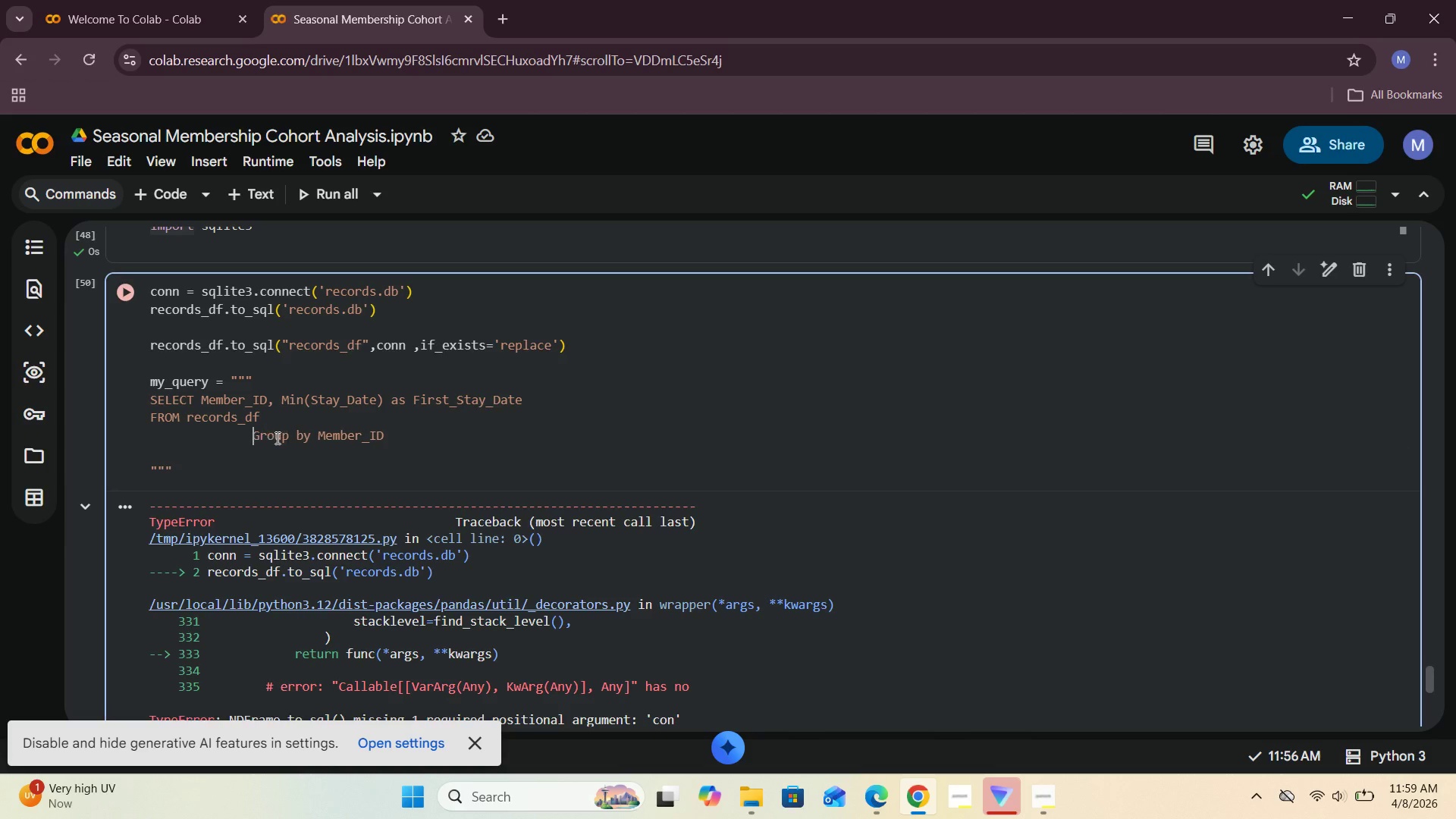 
key(Backspace)
 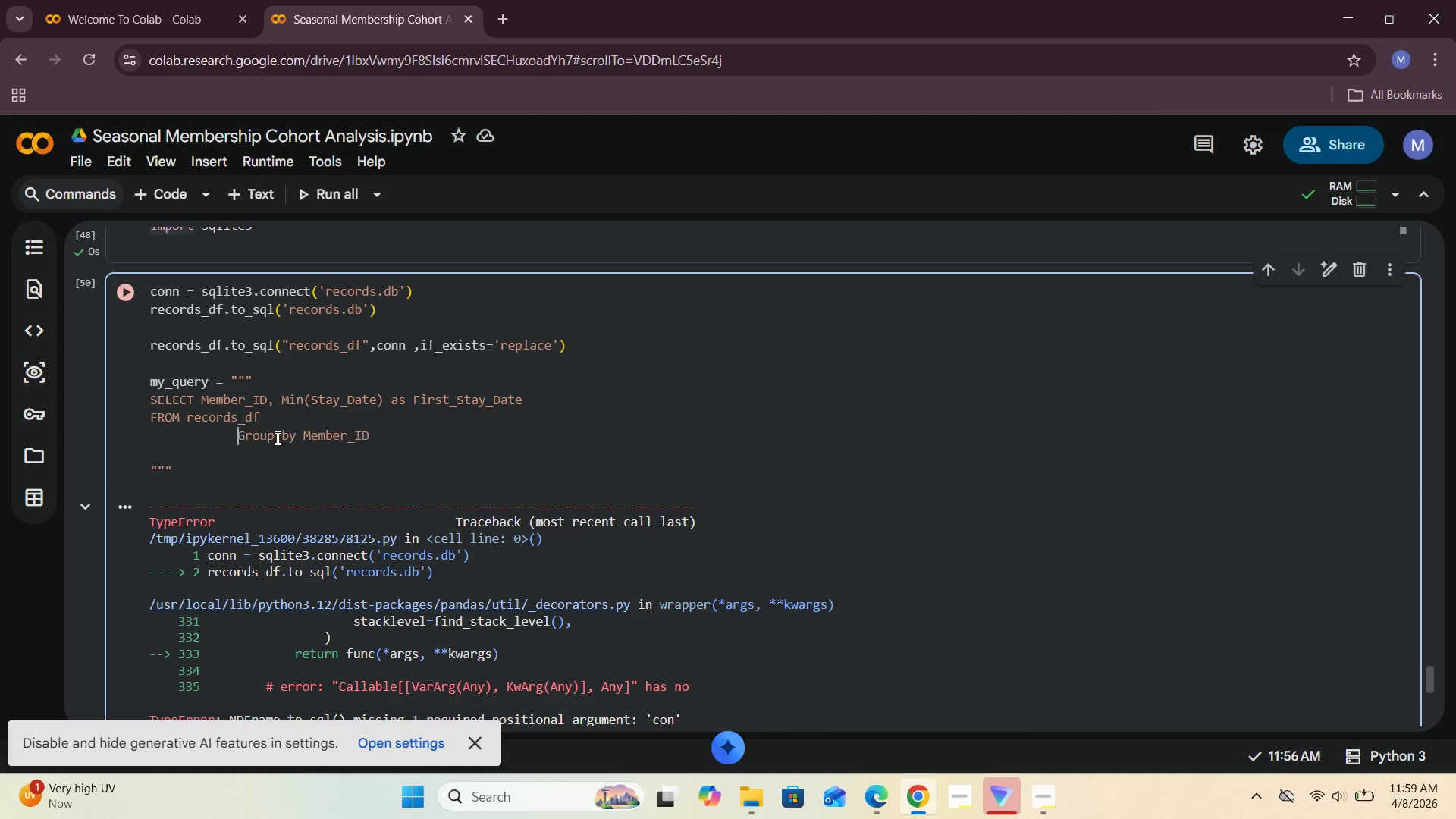 
key(Backspace)
 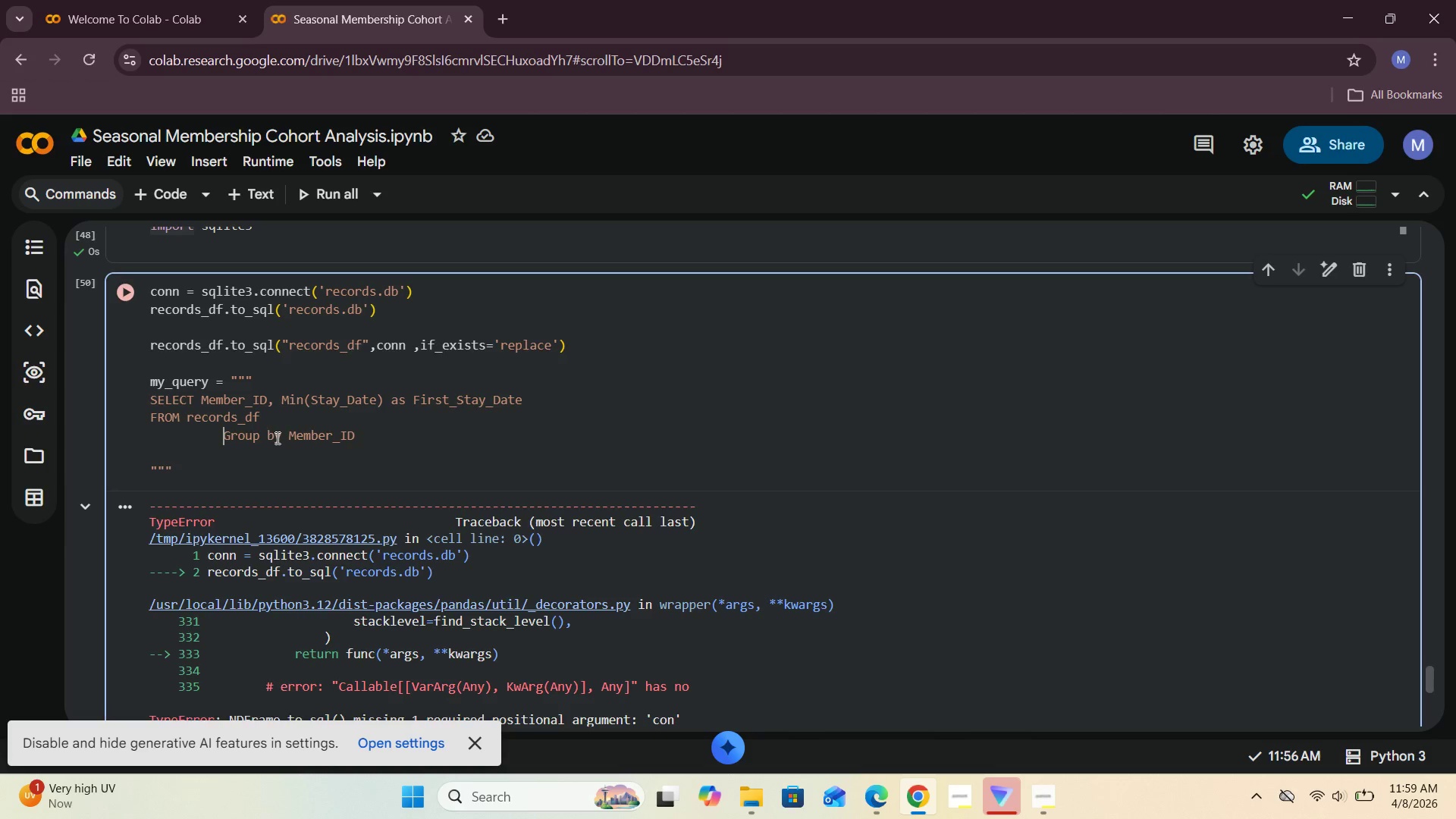 
key(Backspace)
 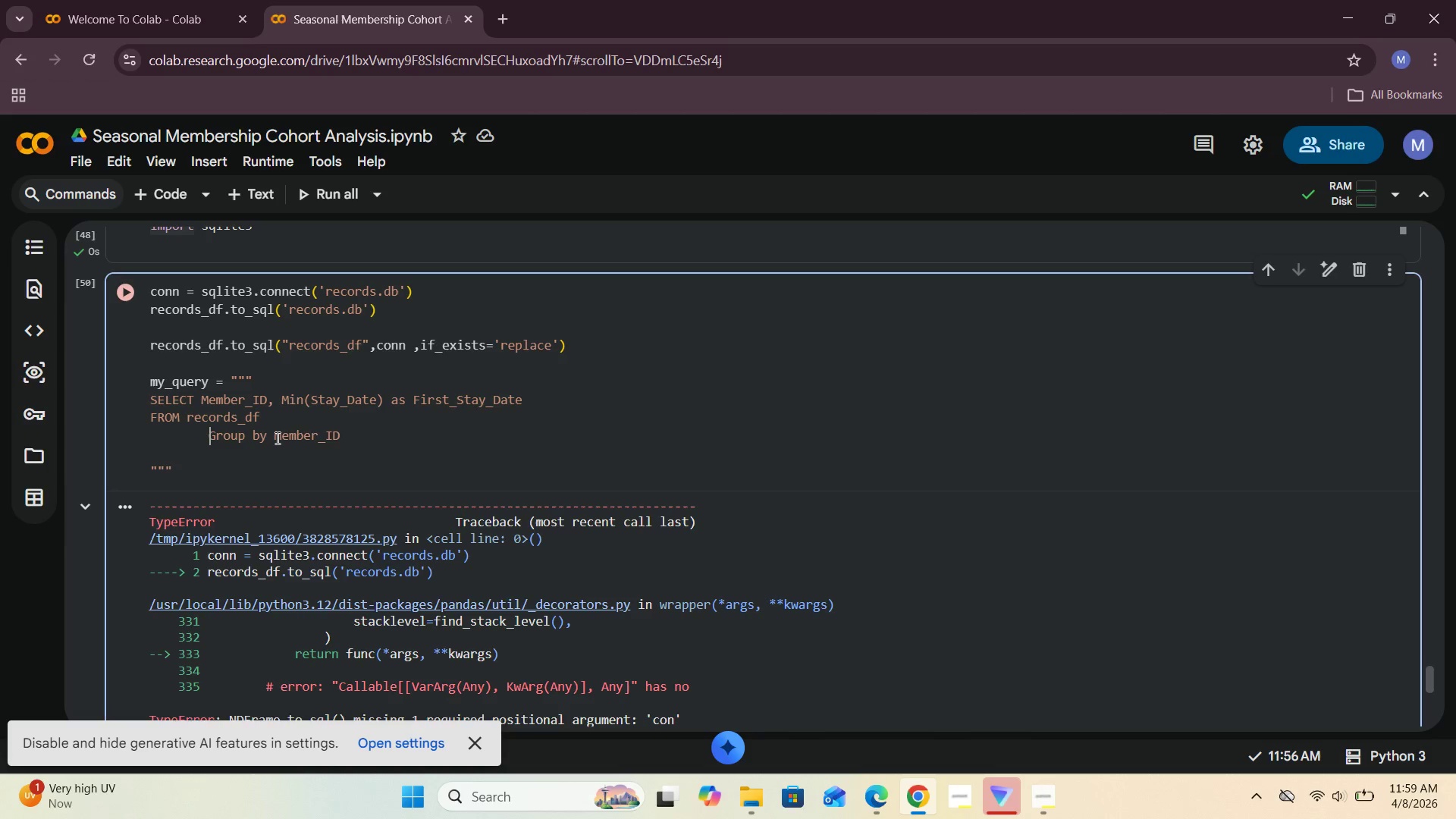 
key(Backspace)
 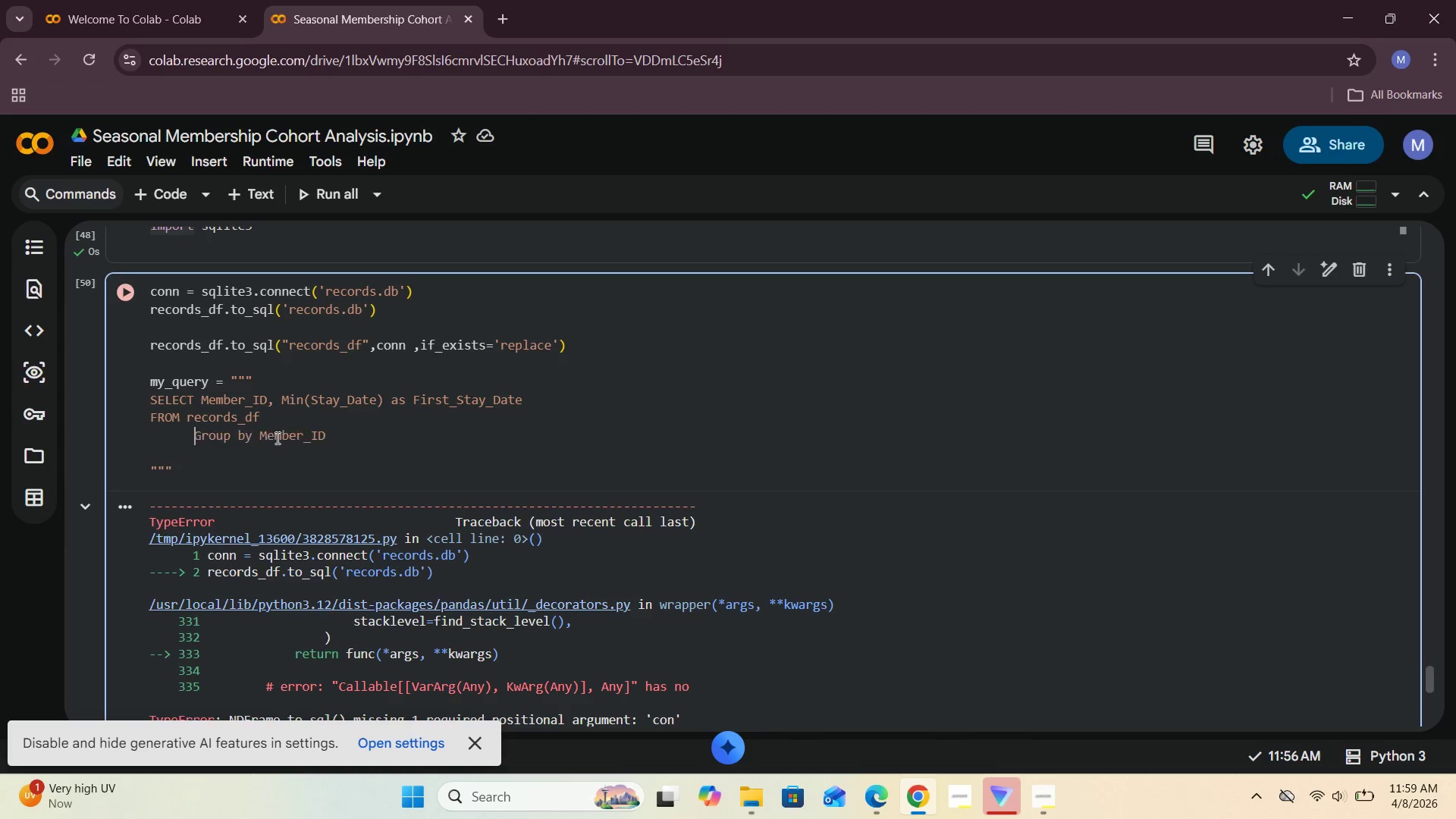 
key(Backspace)
 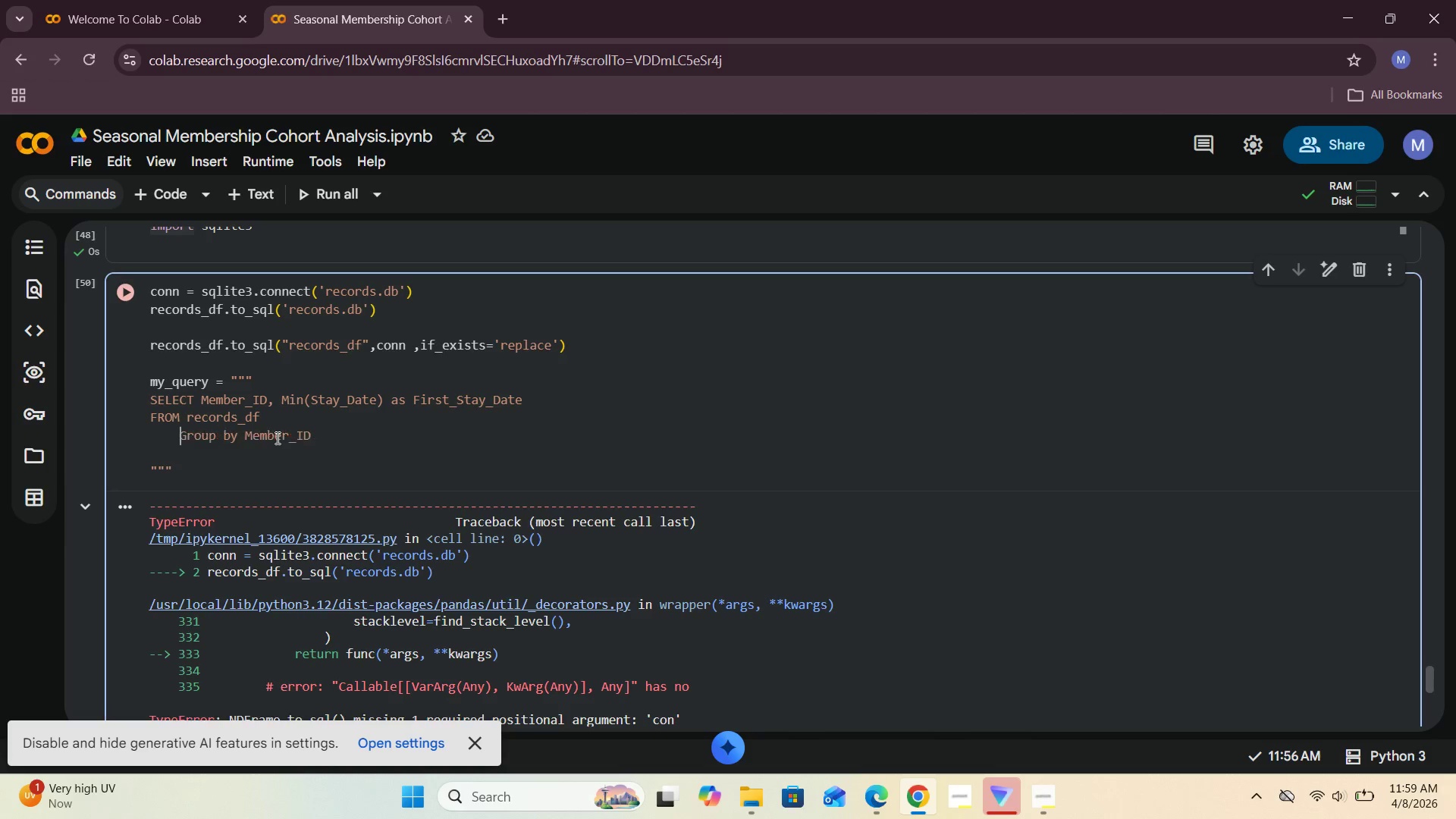 
key(Backspace)
 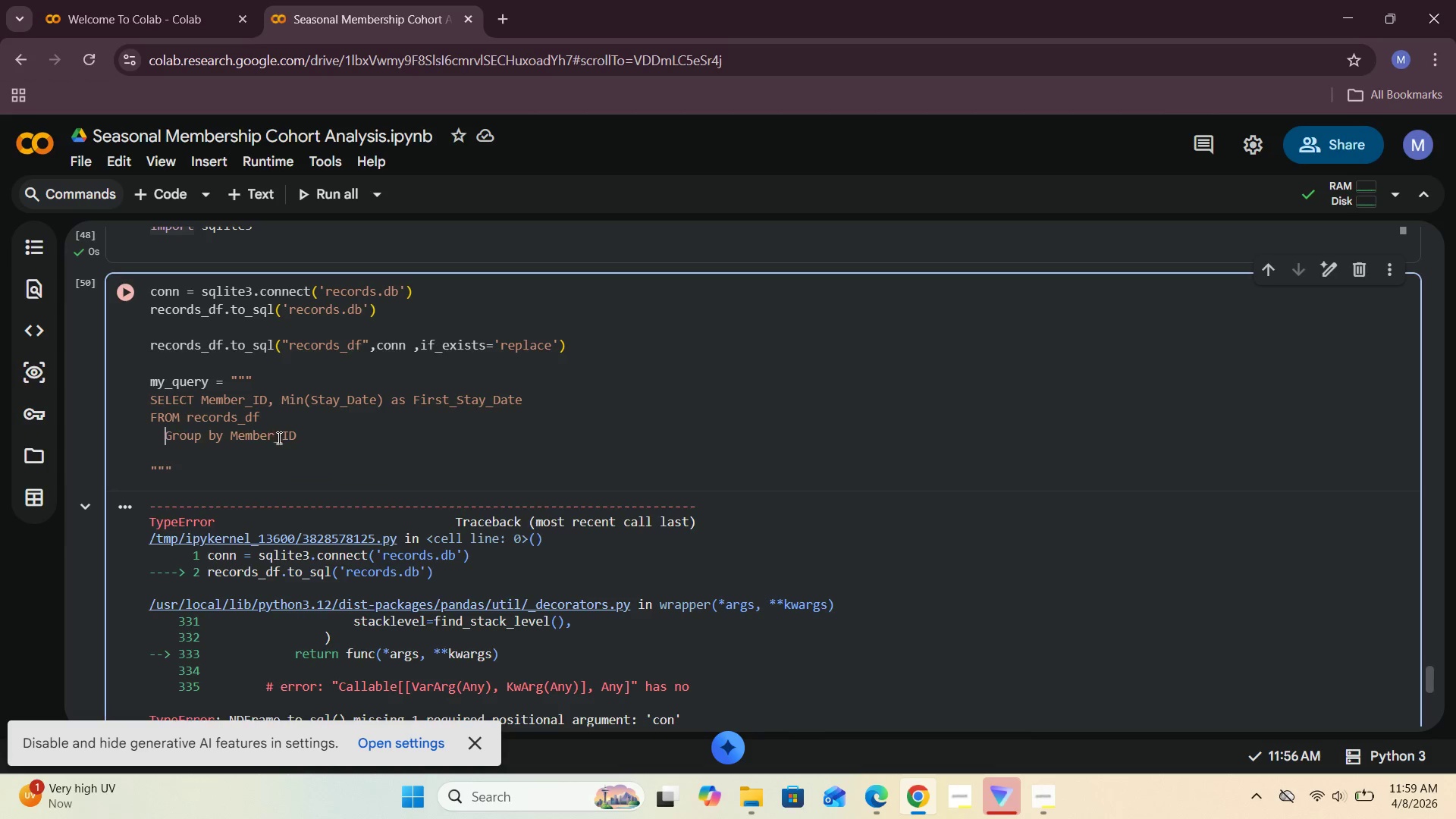 
key(Backspace)
 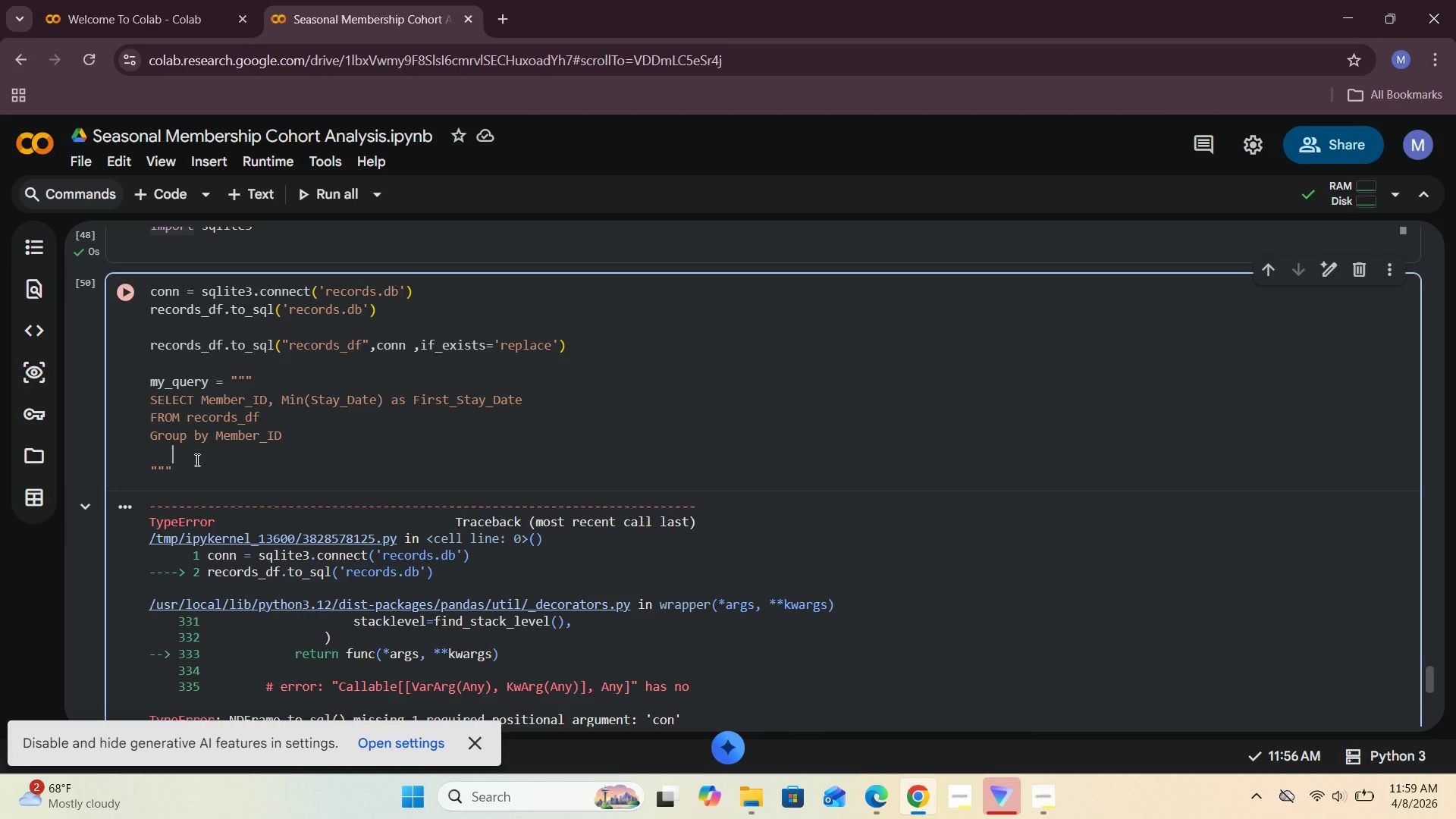 
key(Backspace)
 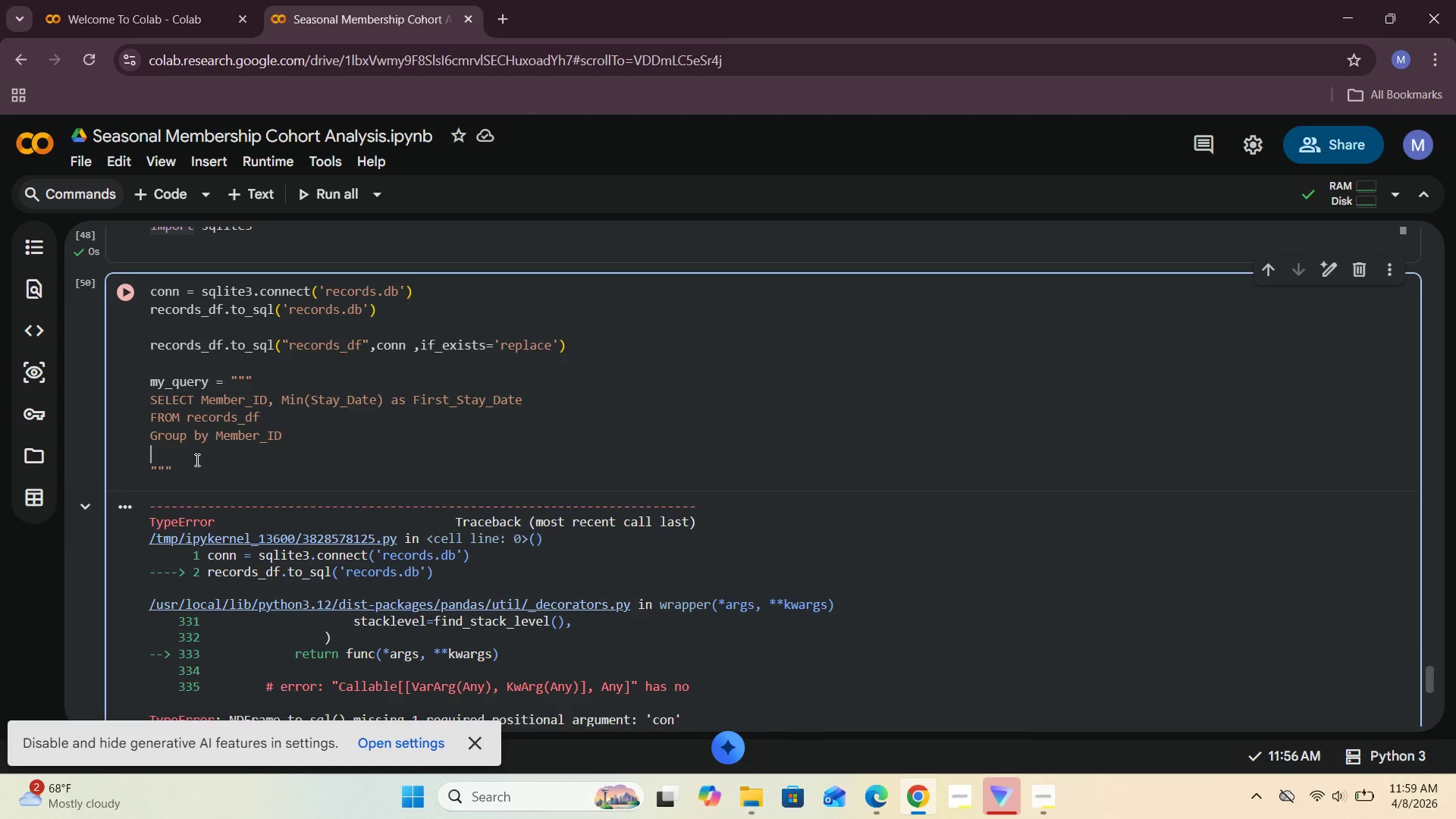 
key(Backspace)
 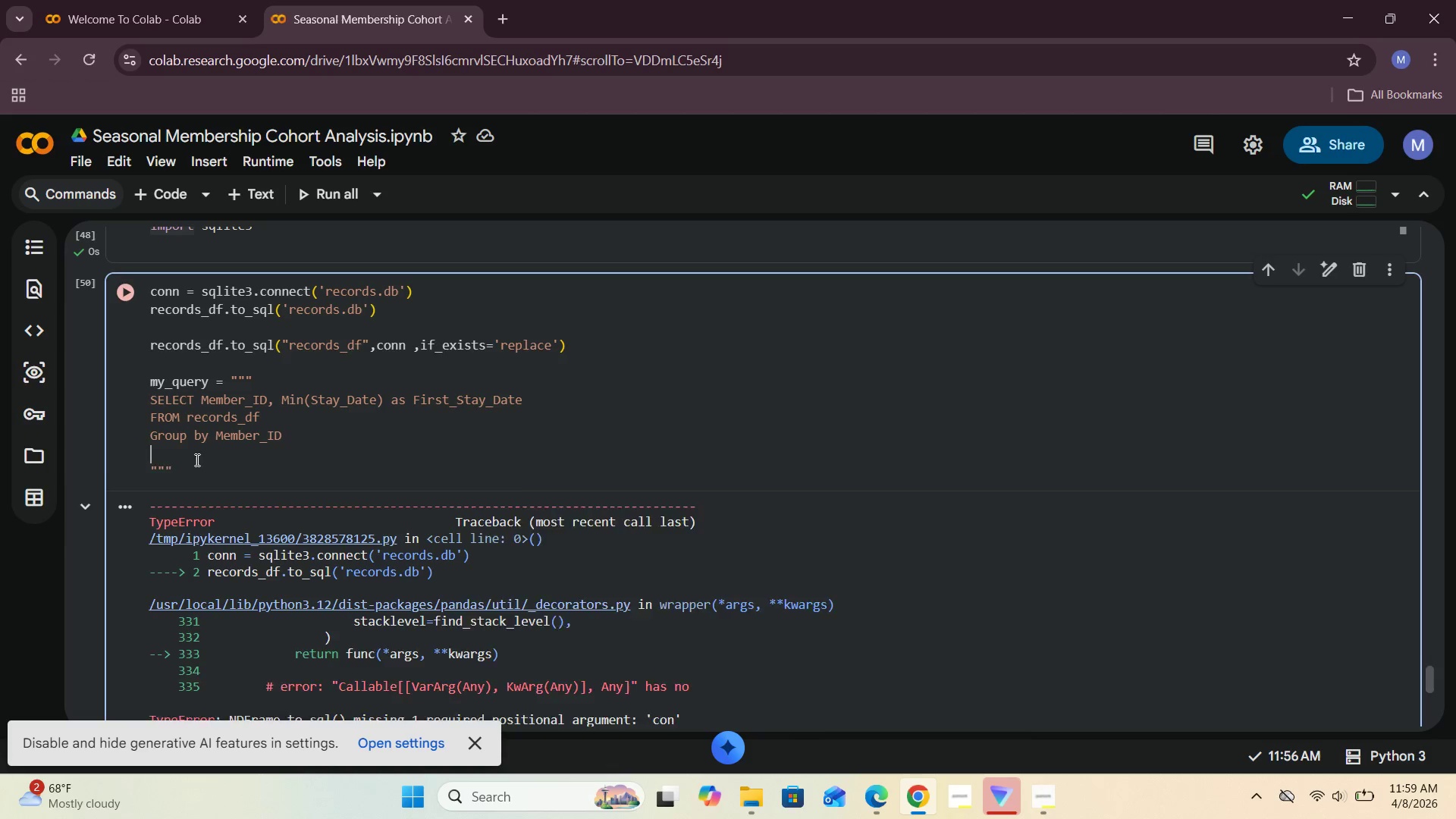 
key(Backspace)
 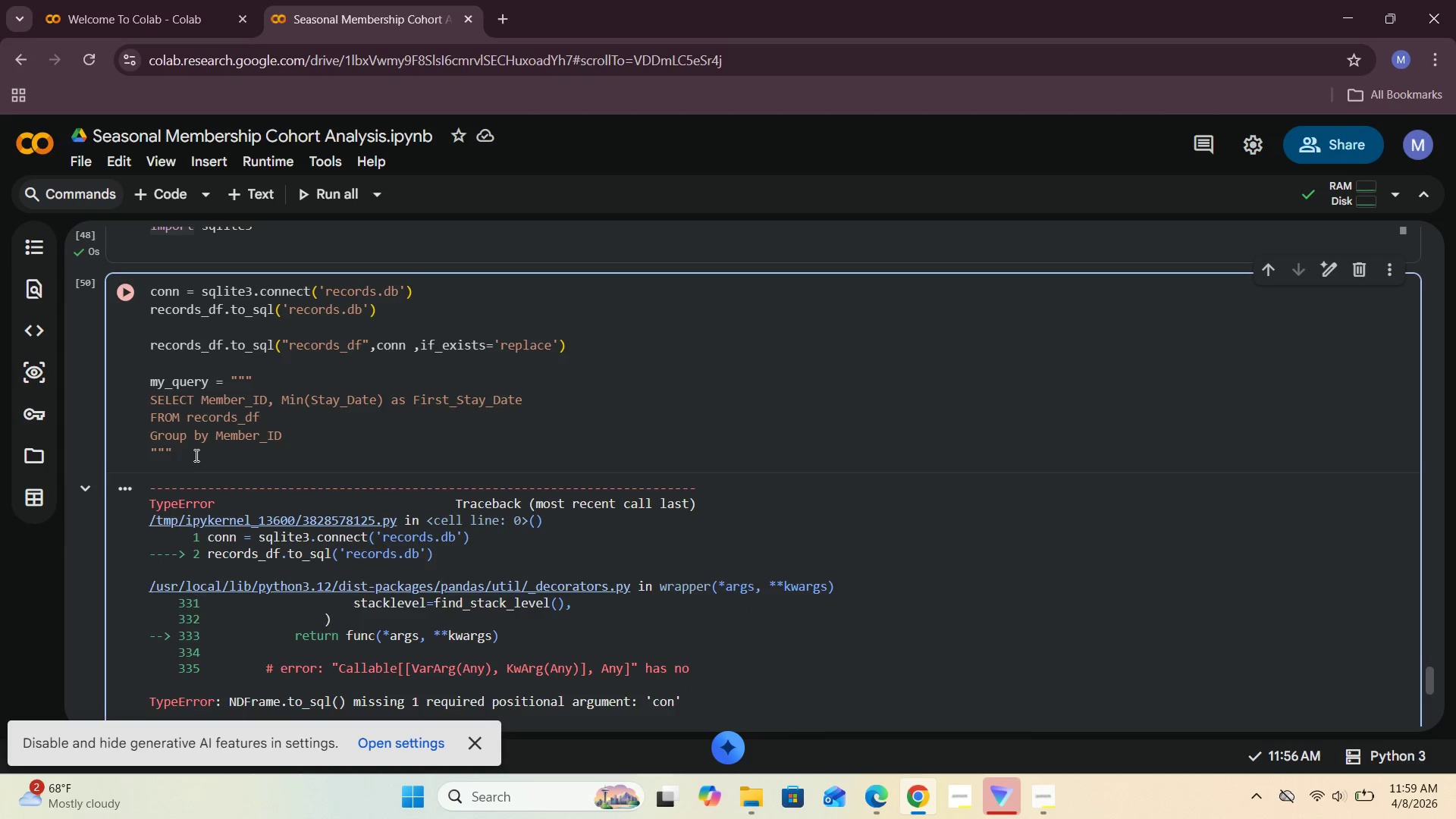 
left_click([195, 455])
 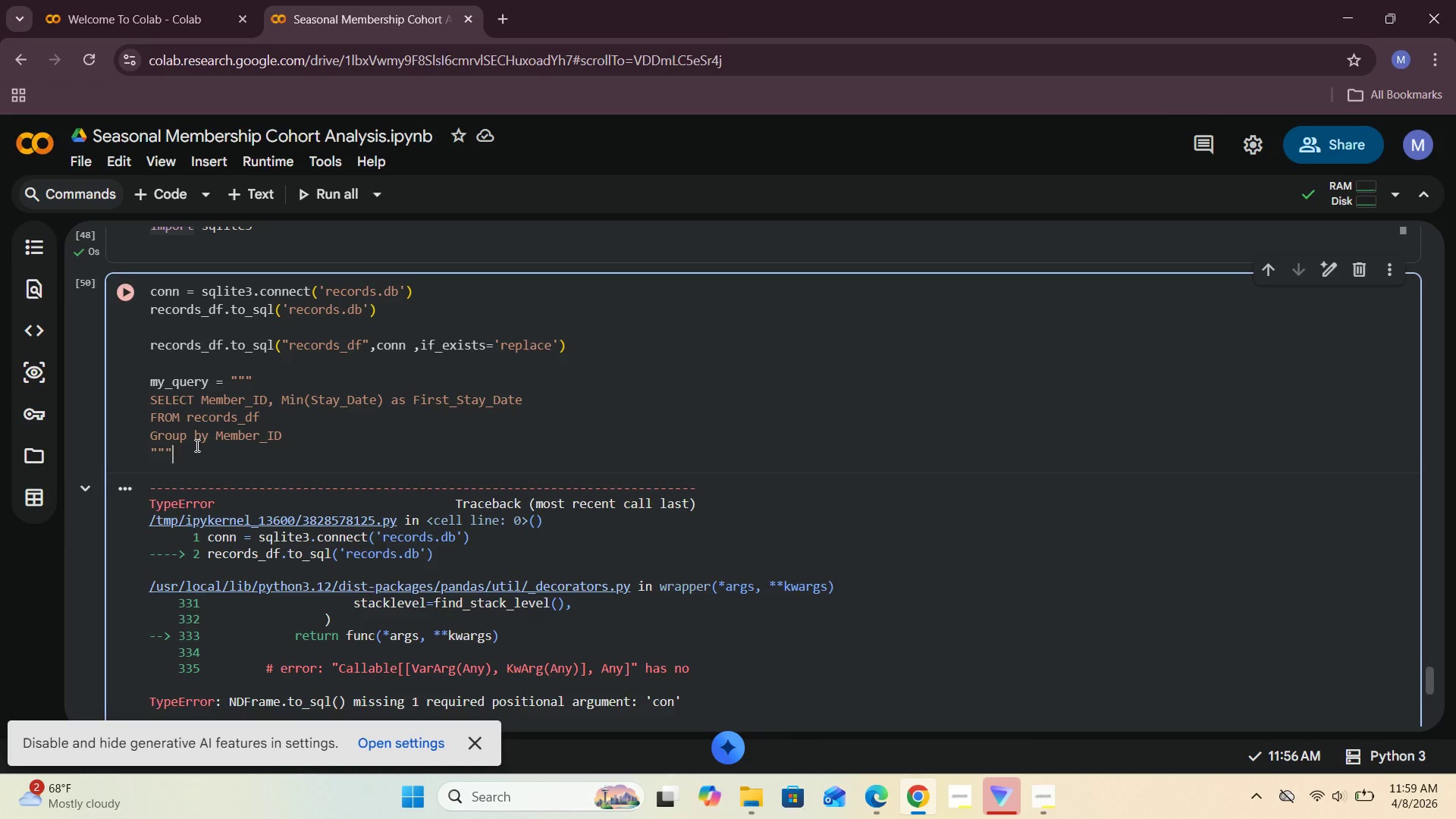 
key(Enter)
 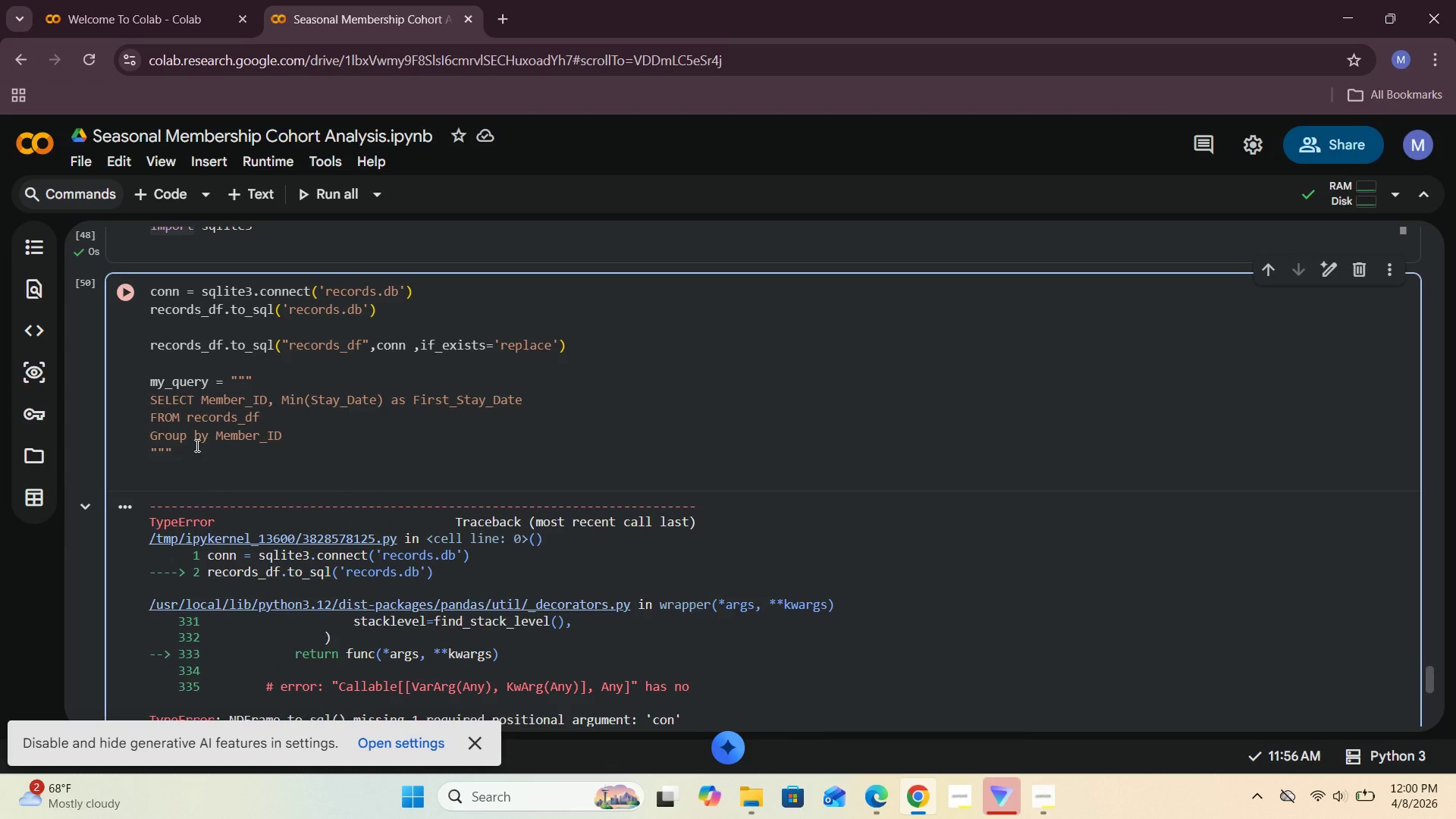 
type(first_d)
key(Backspace)
type(saty)
key(Backspace)
key(Backspace)
key(Backspace)
type(tay)
 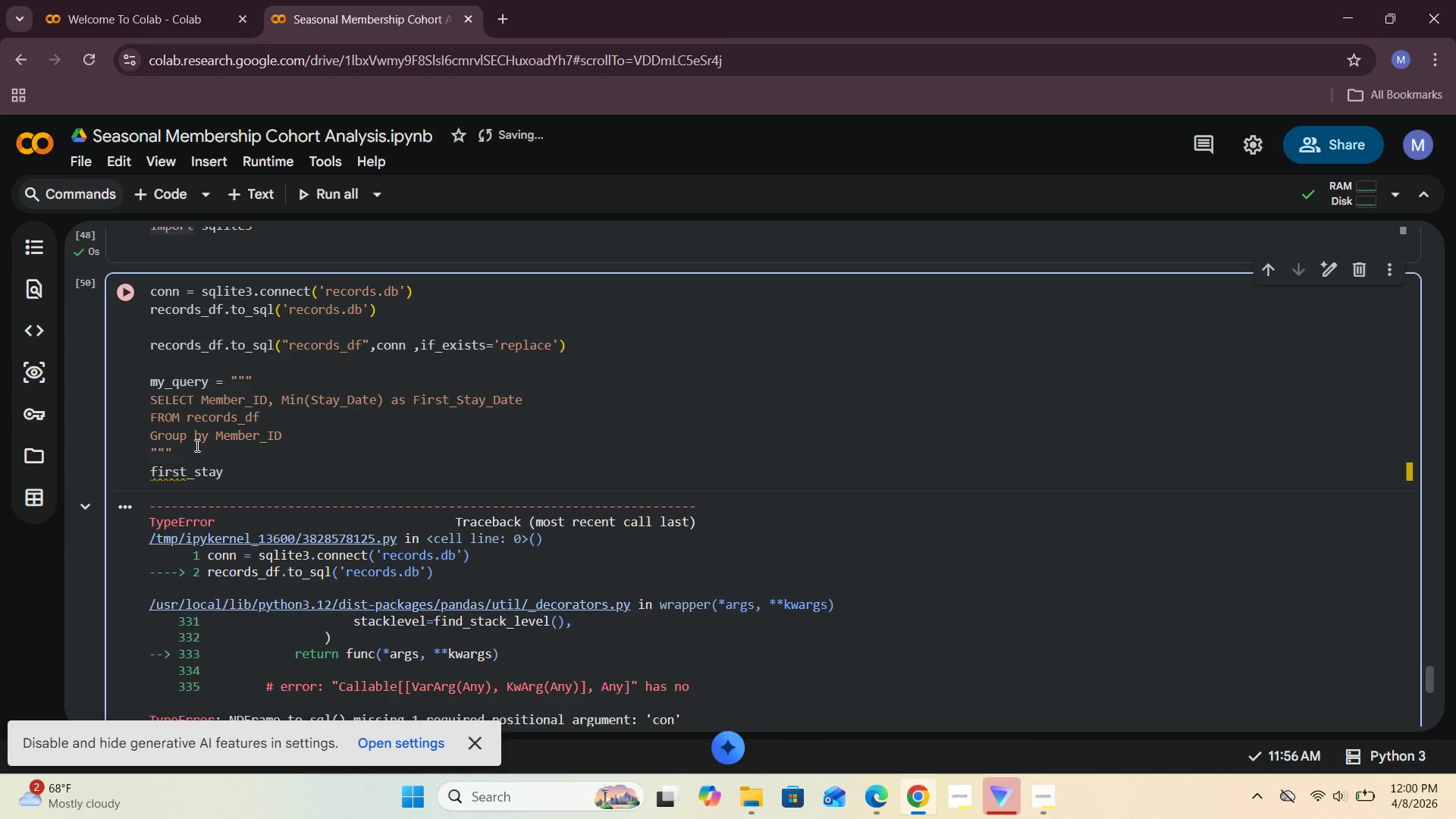 
left_click([340, 494])
 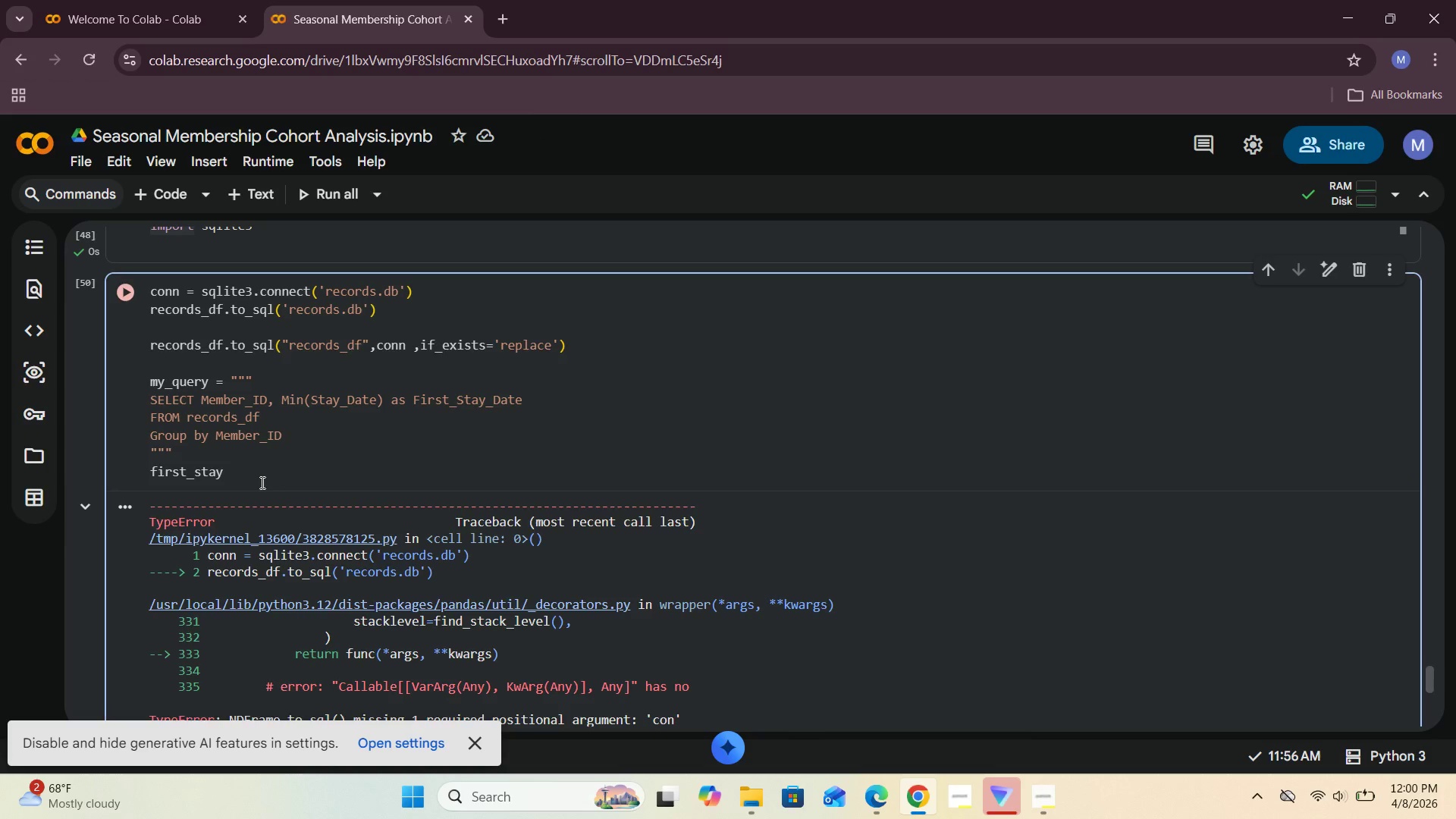 
left_click([261, 482])
 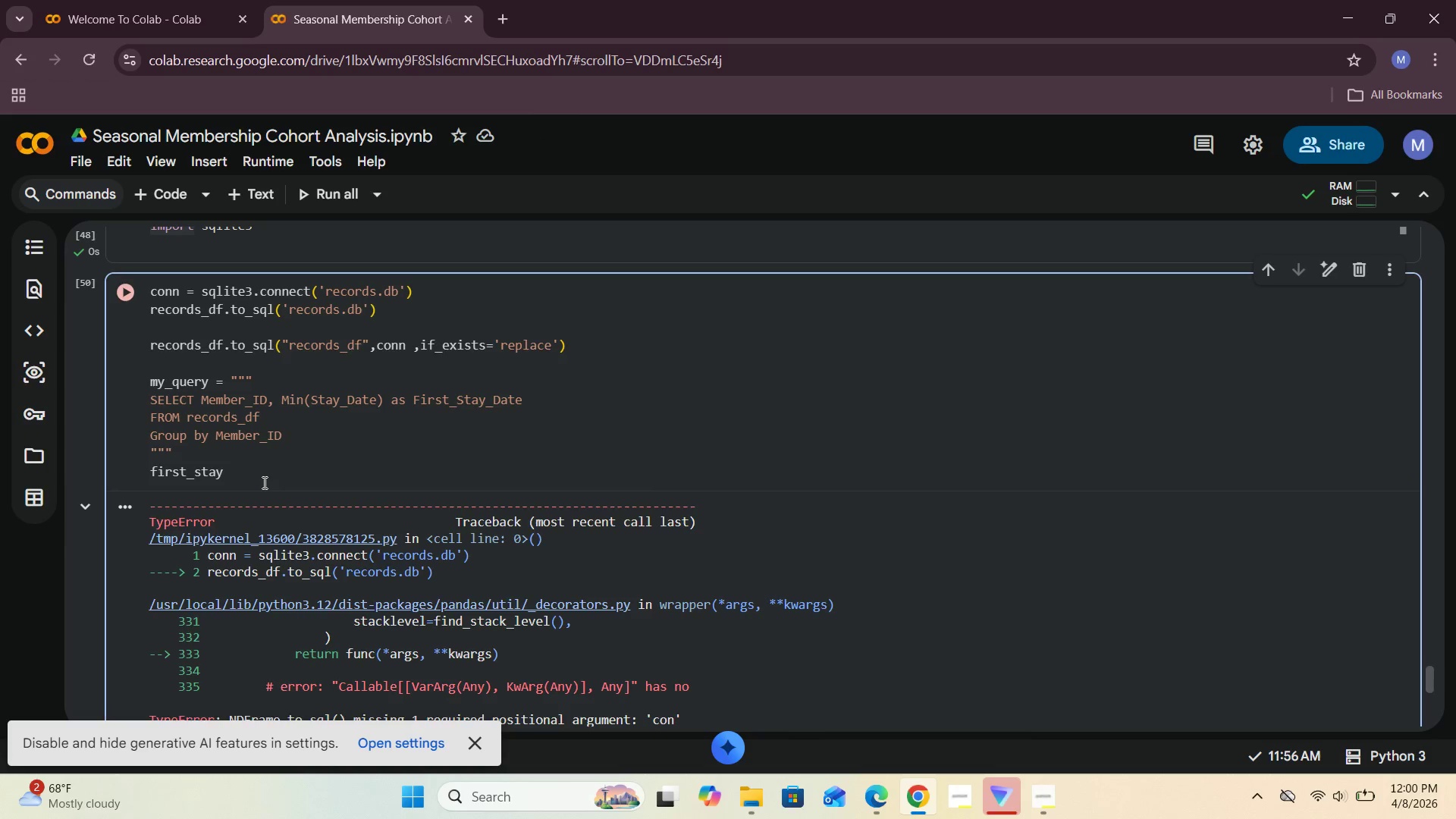 
type( = pd.read_)
 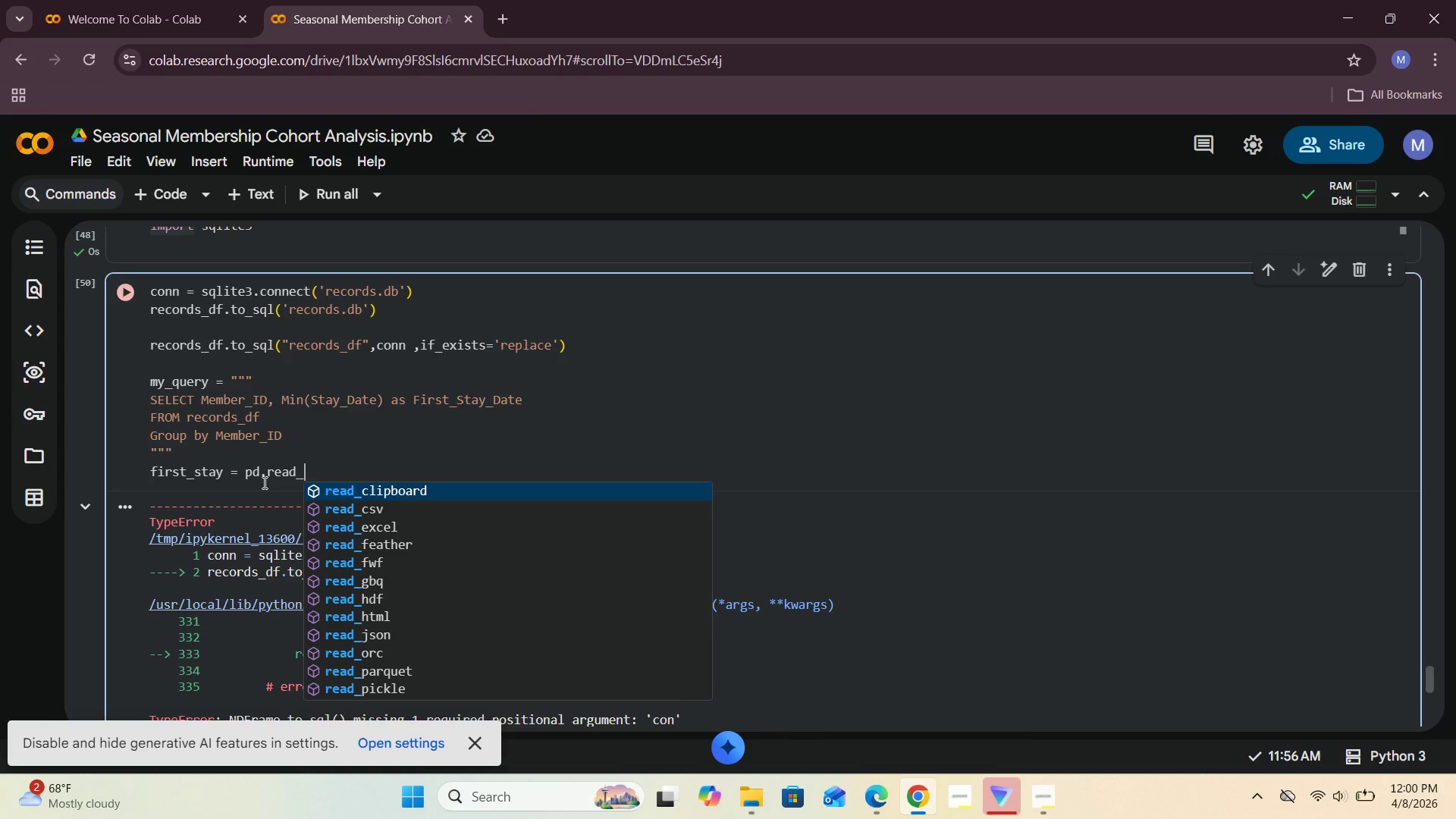 
type(sql)
 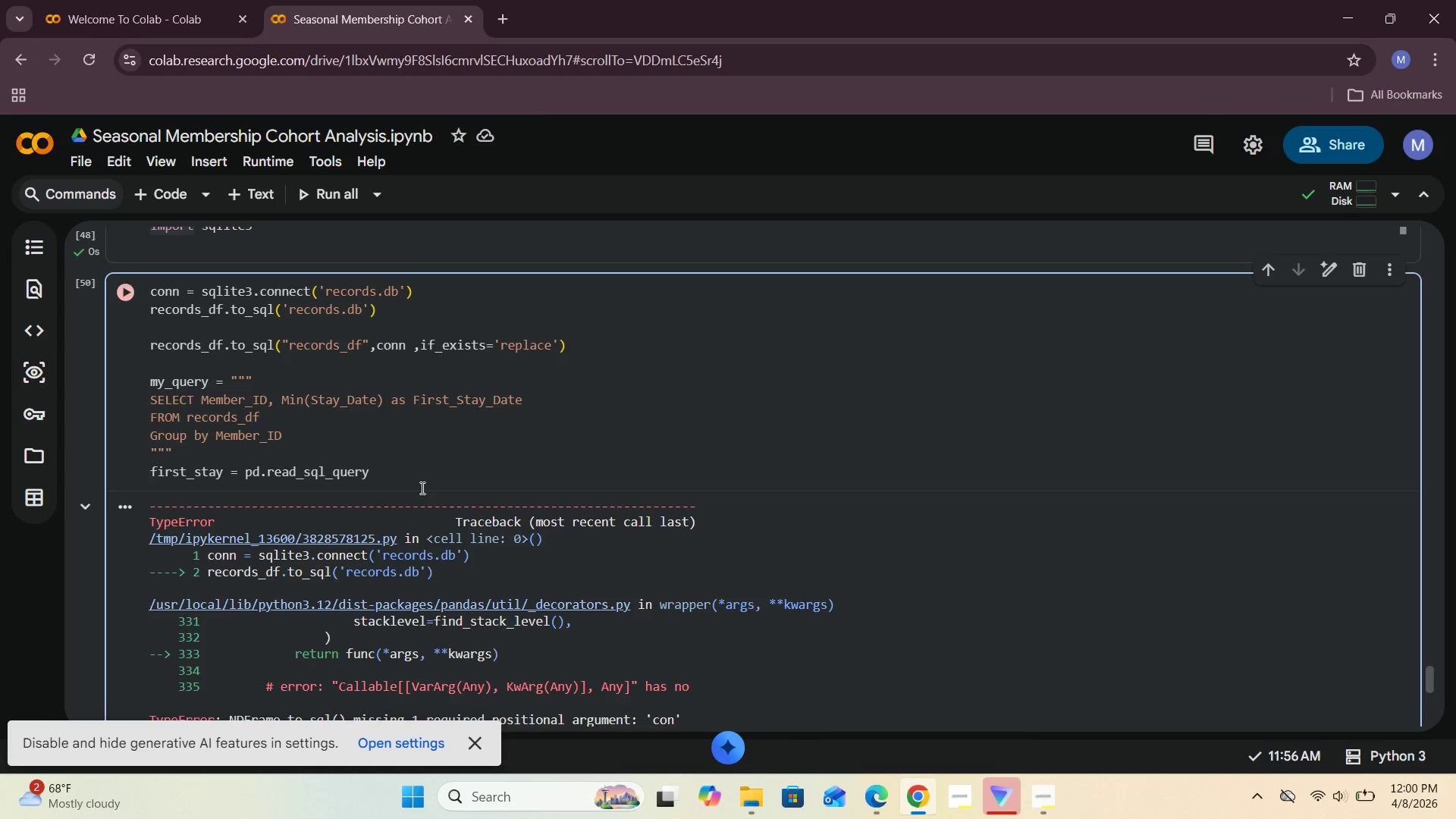 
type((my_quet)
 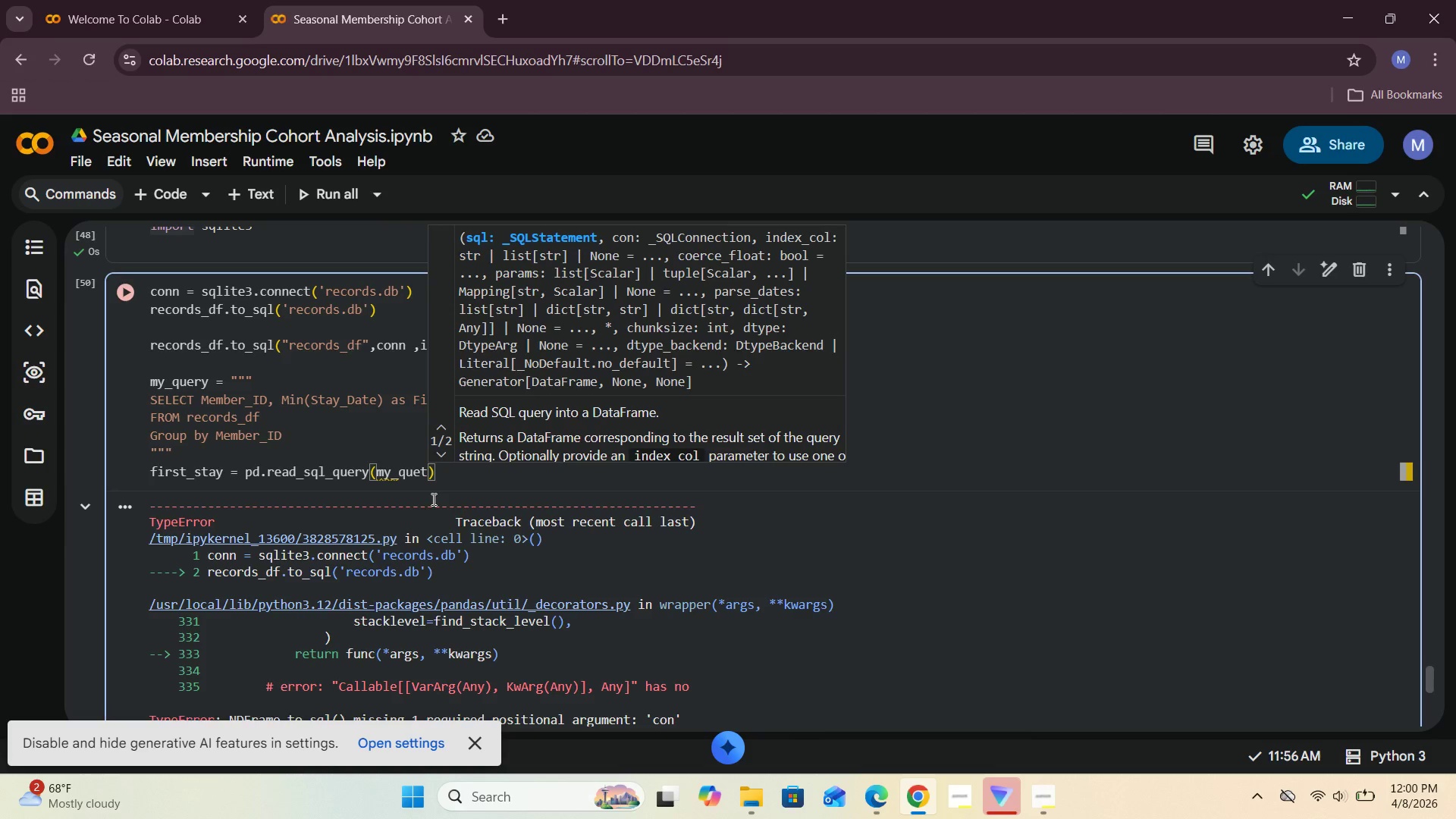 
key(Backspace)
type(ry, conn)
 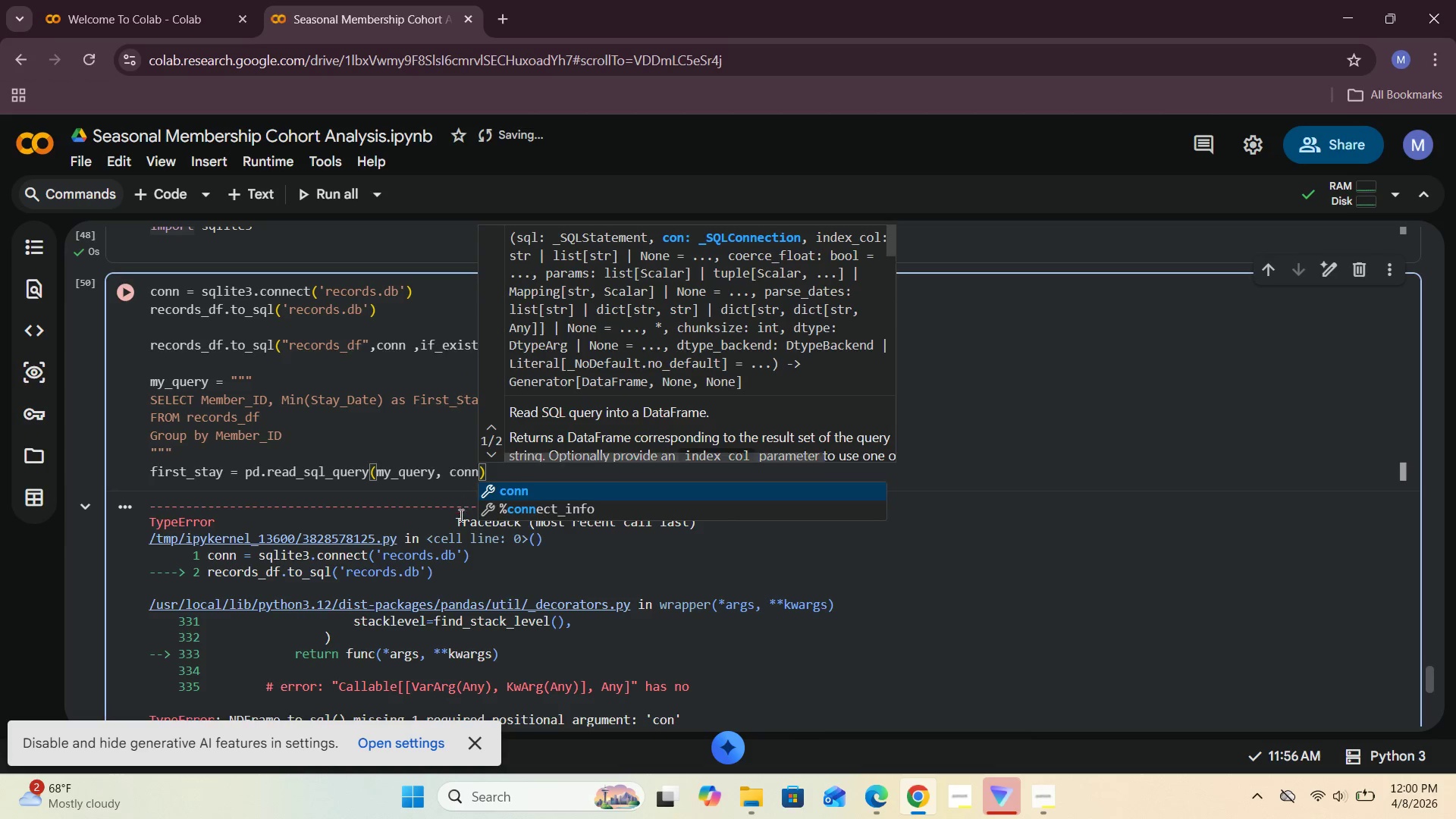 
left_click([357, 444])
 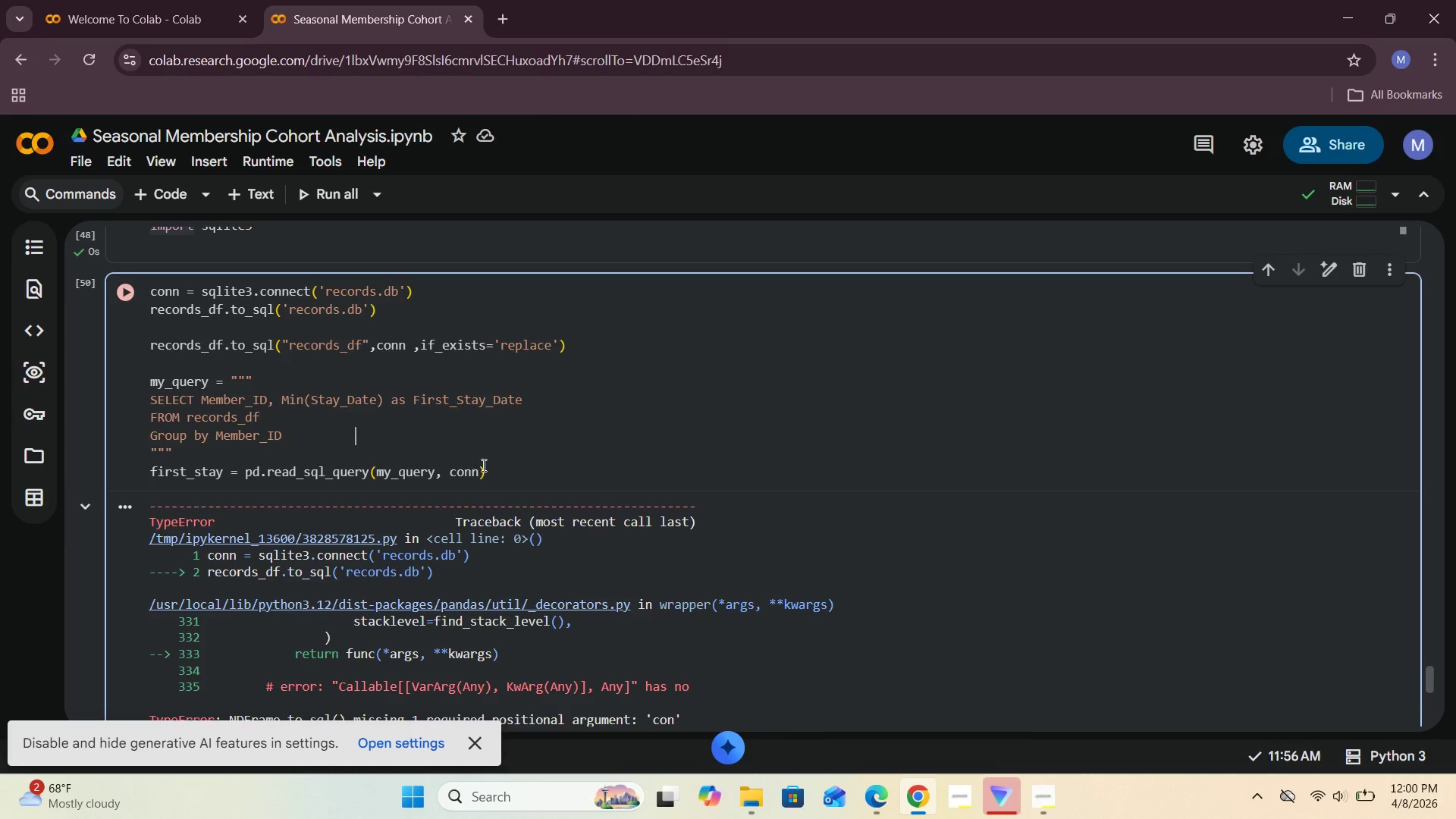 
left_click([506, 470])
 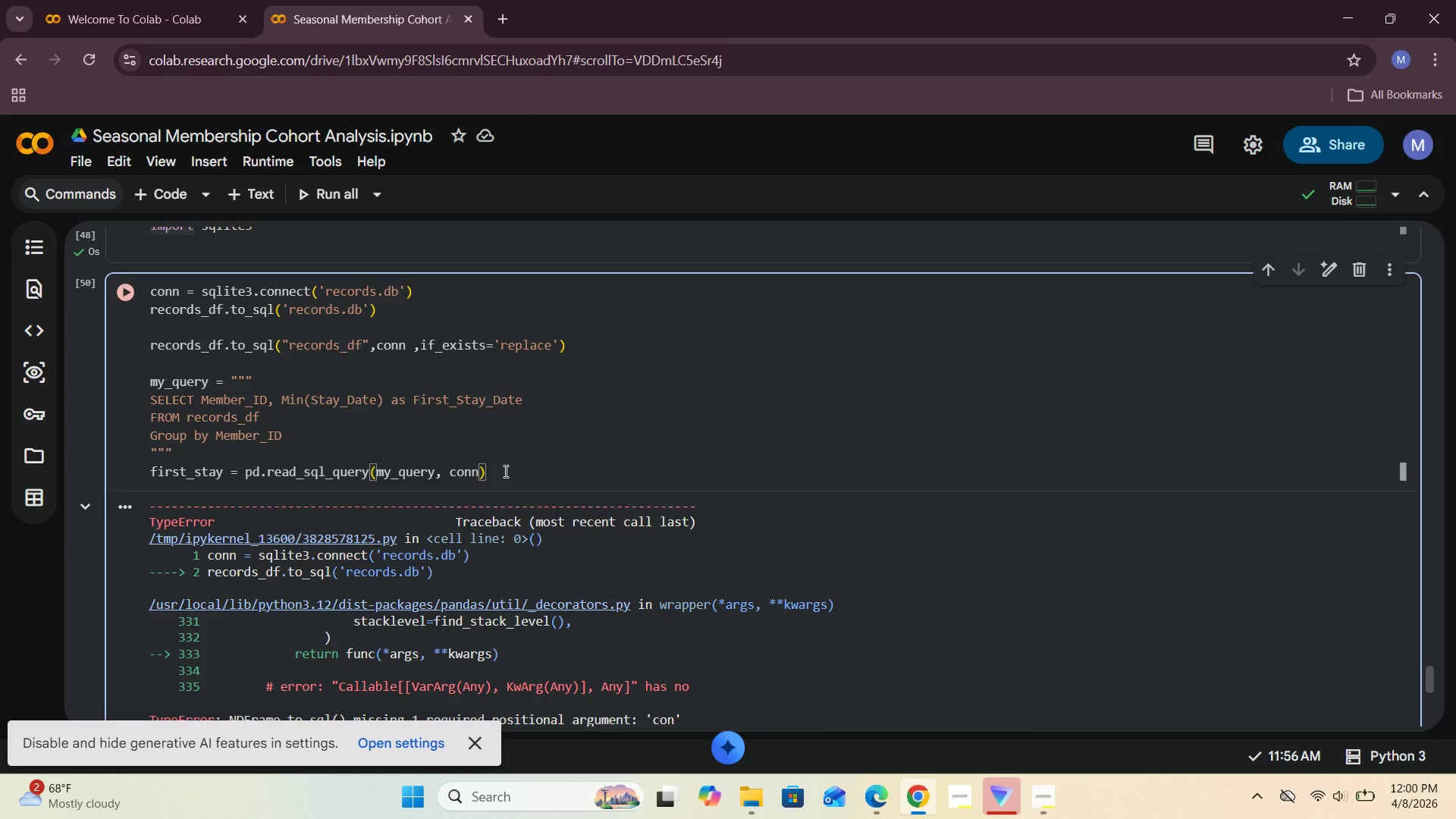 
key(Enter)
 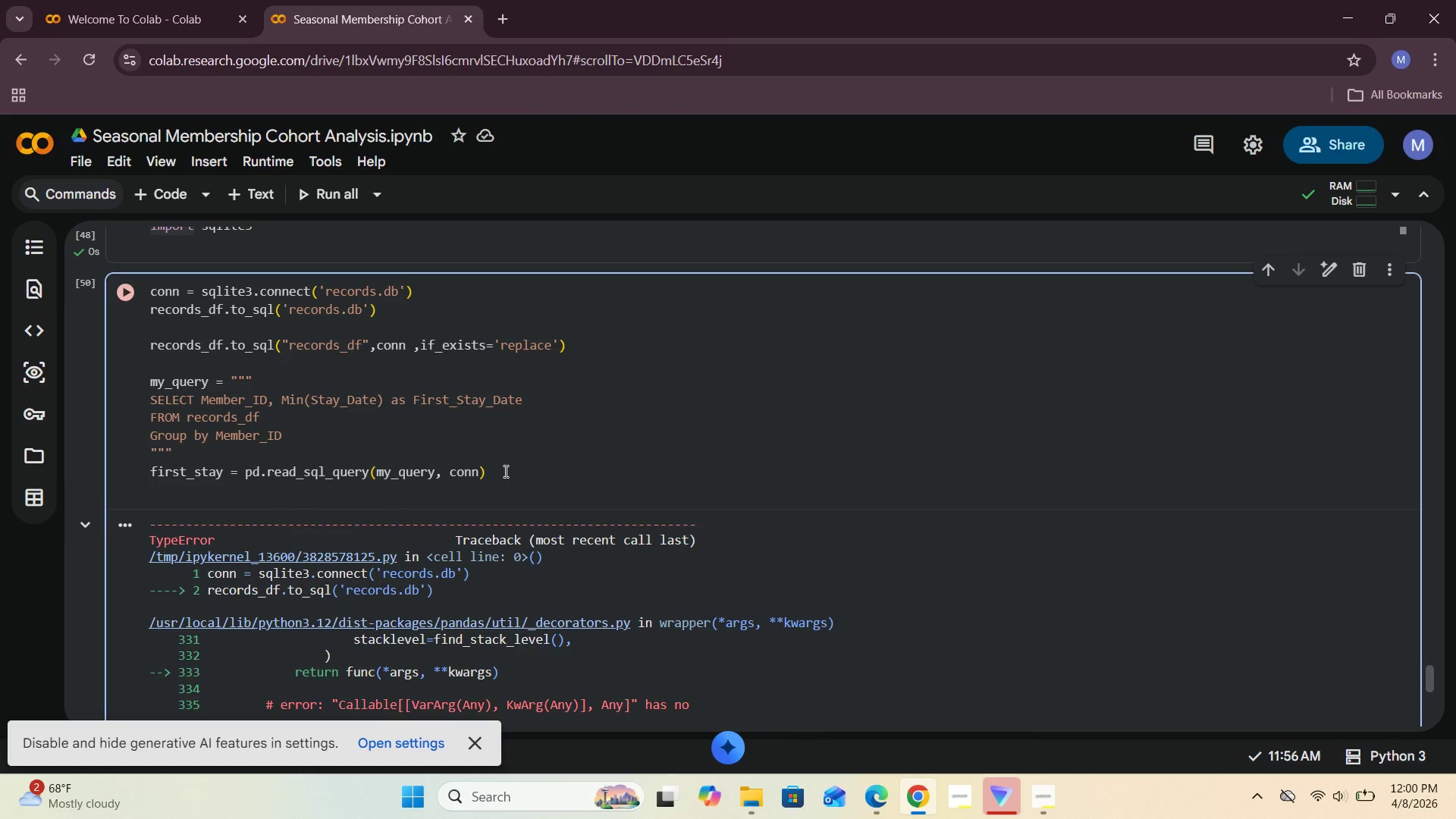 
type(first_stay.head()
 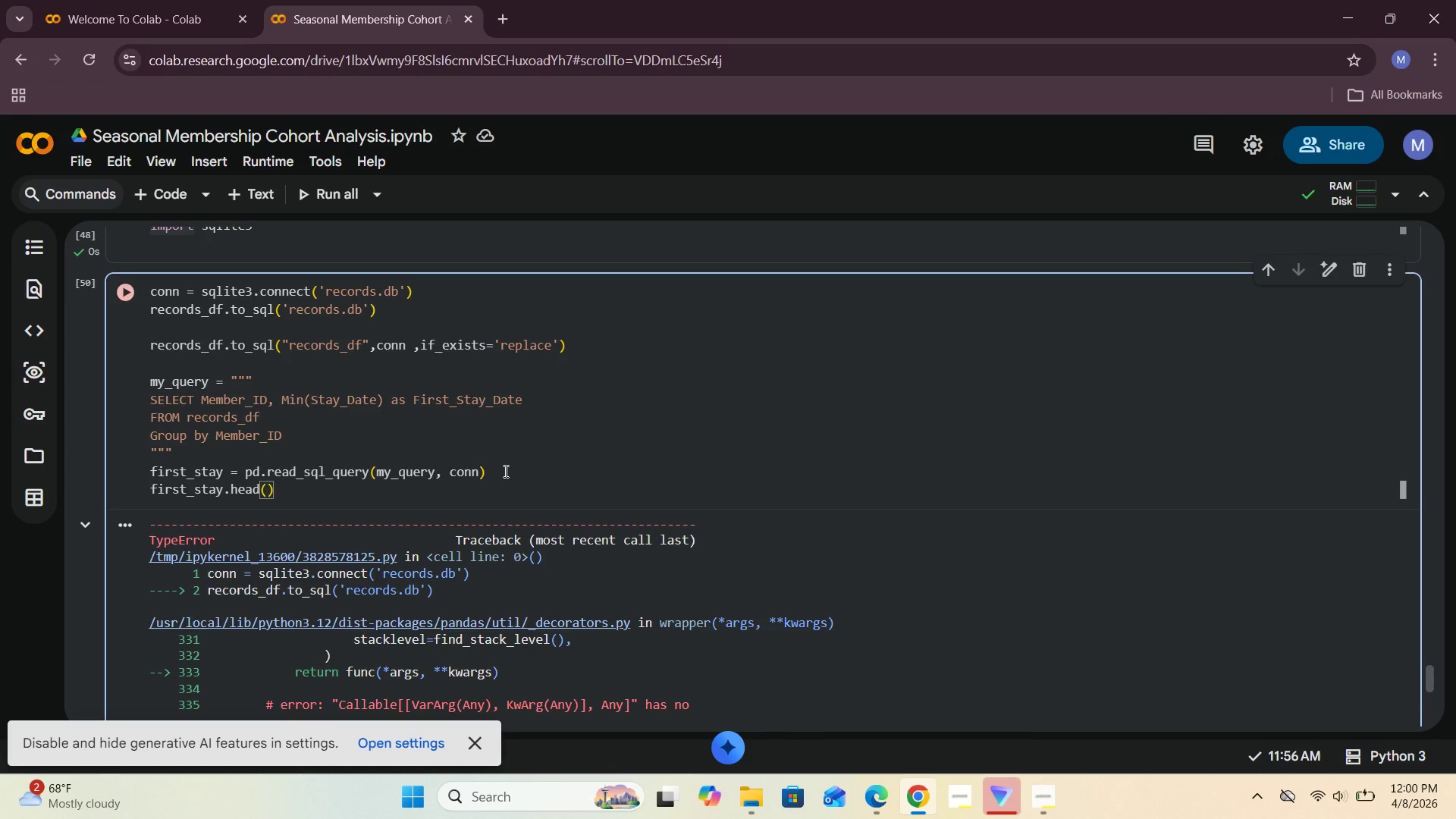 
left_click_drag(start_coordinate=[284, 495], to_coordinate=[141, 499])
 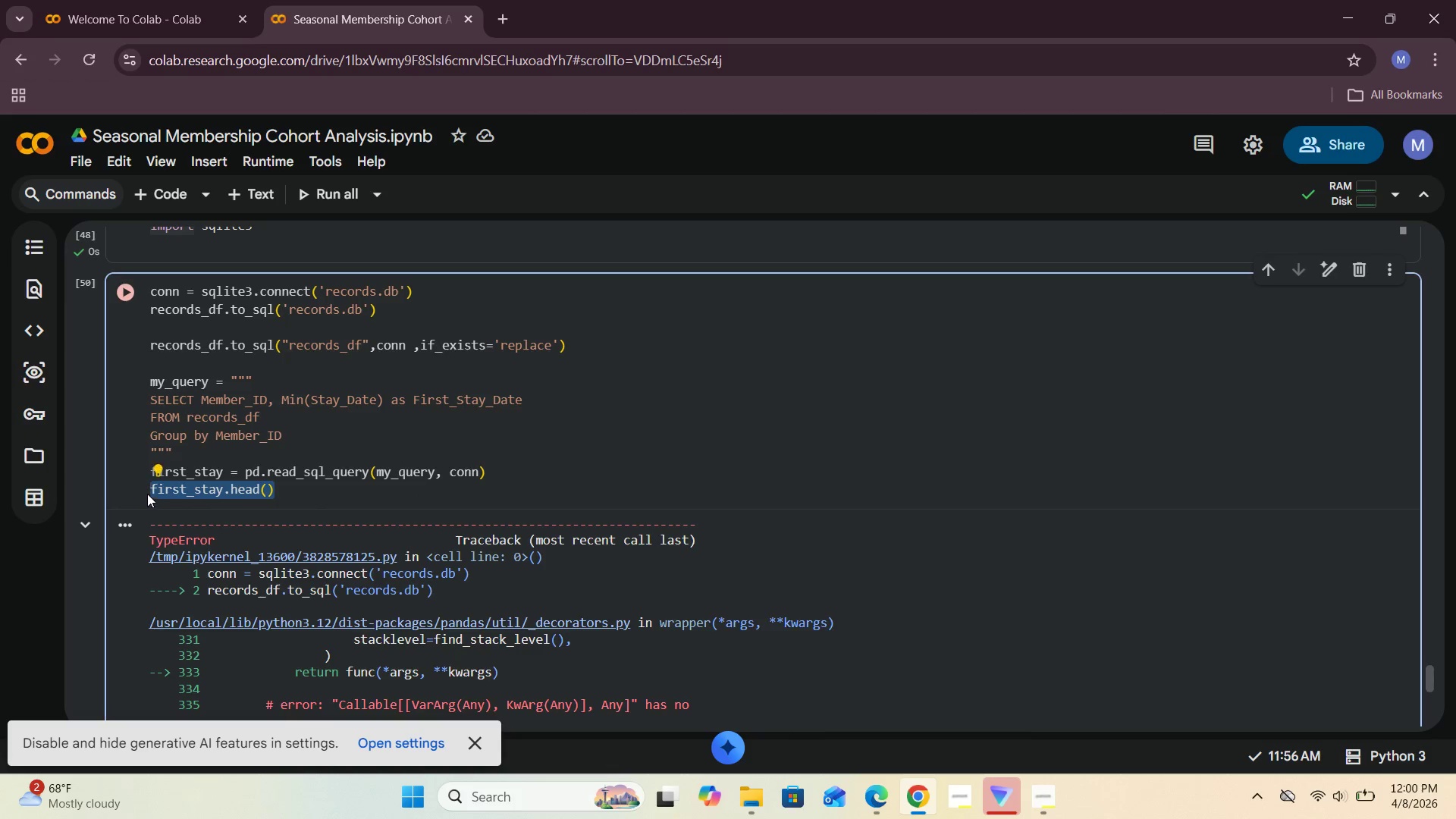 
key(Control+X)
 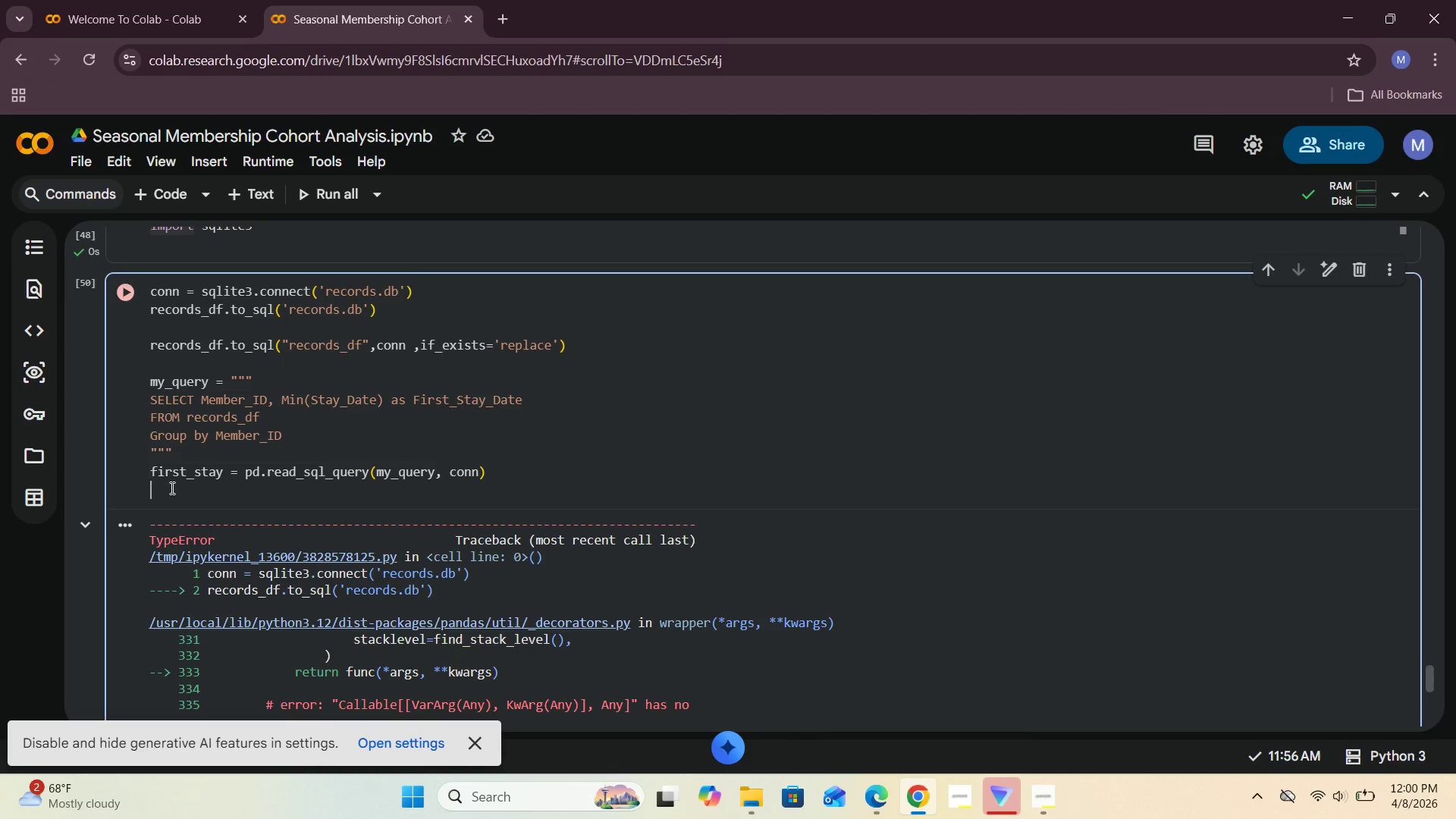 
left_click([164, 491])
 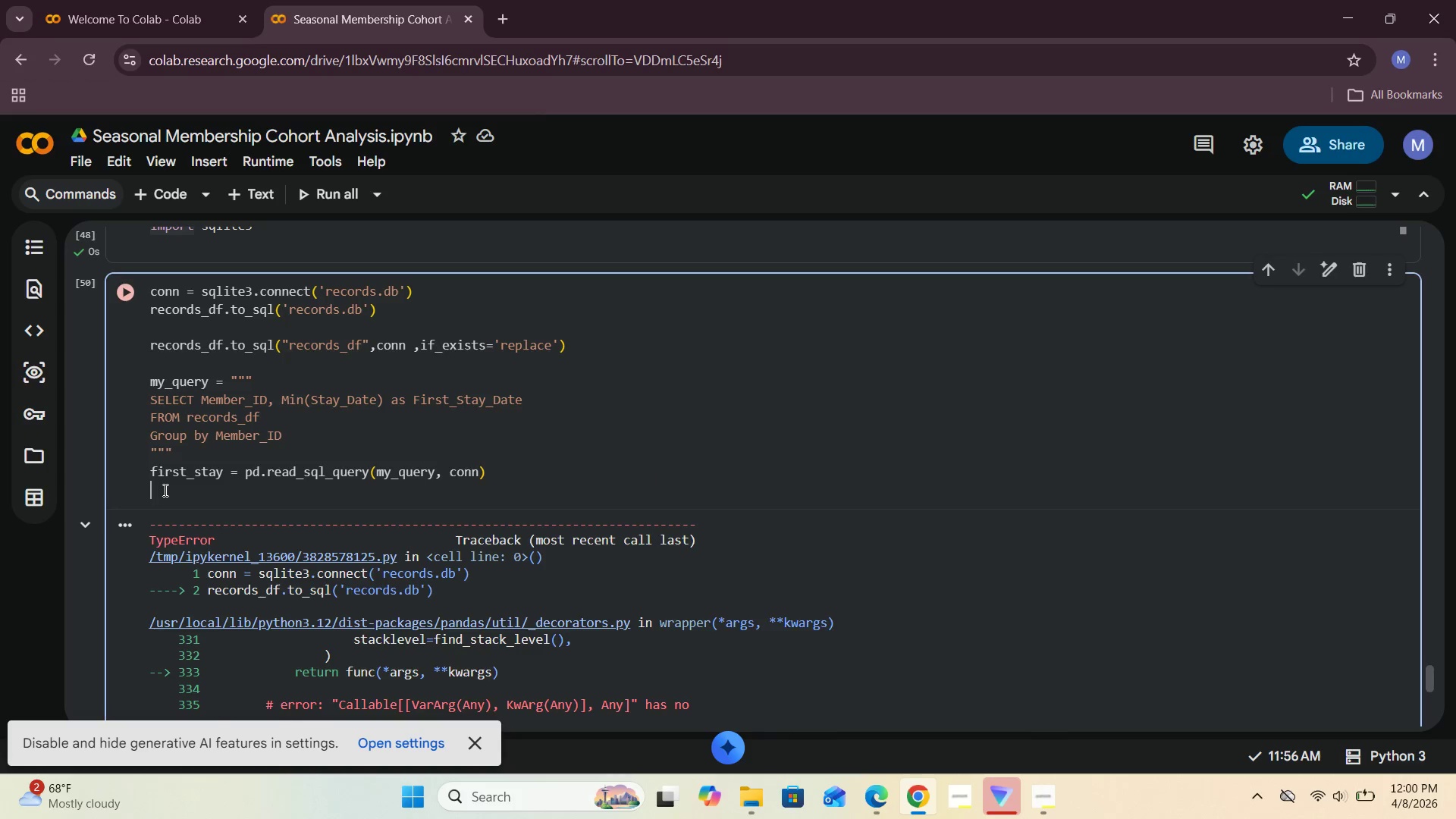 
key(Backspace)
 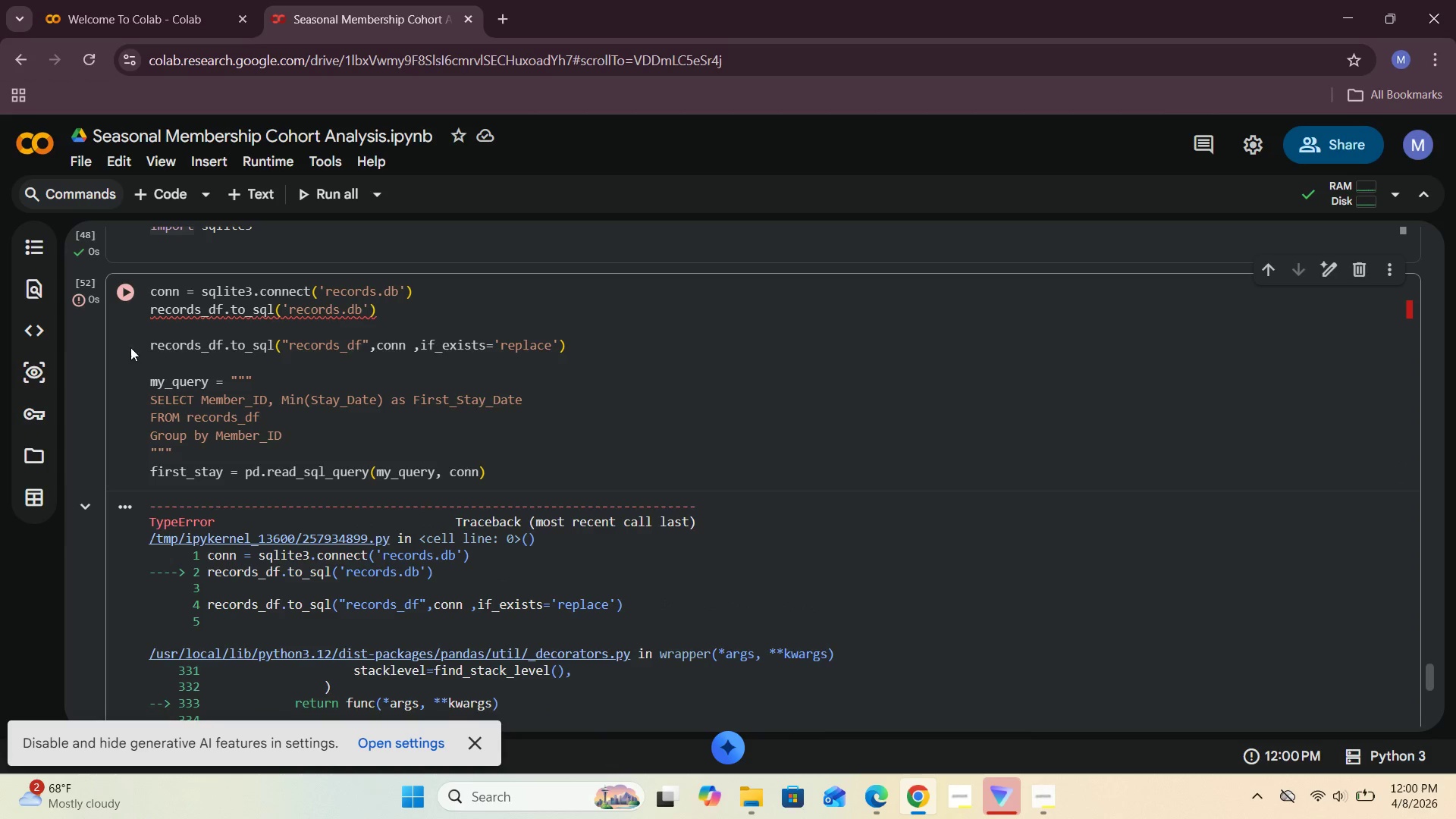 
scroll: coordinate [155, 416], scroll_direction: down, amount: 2.0
 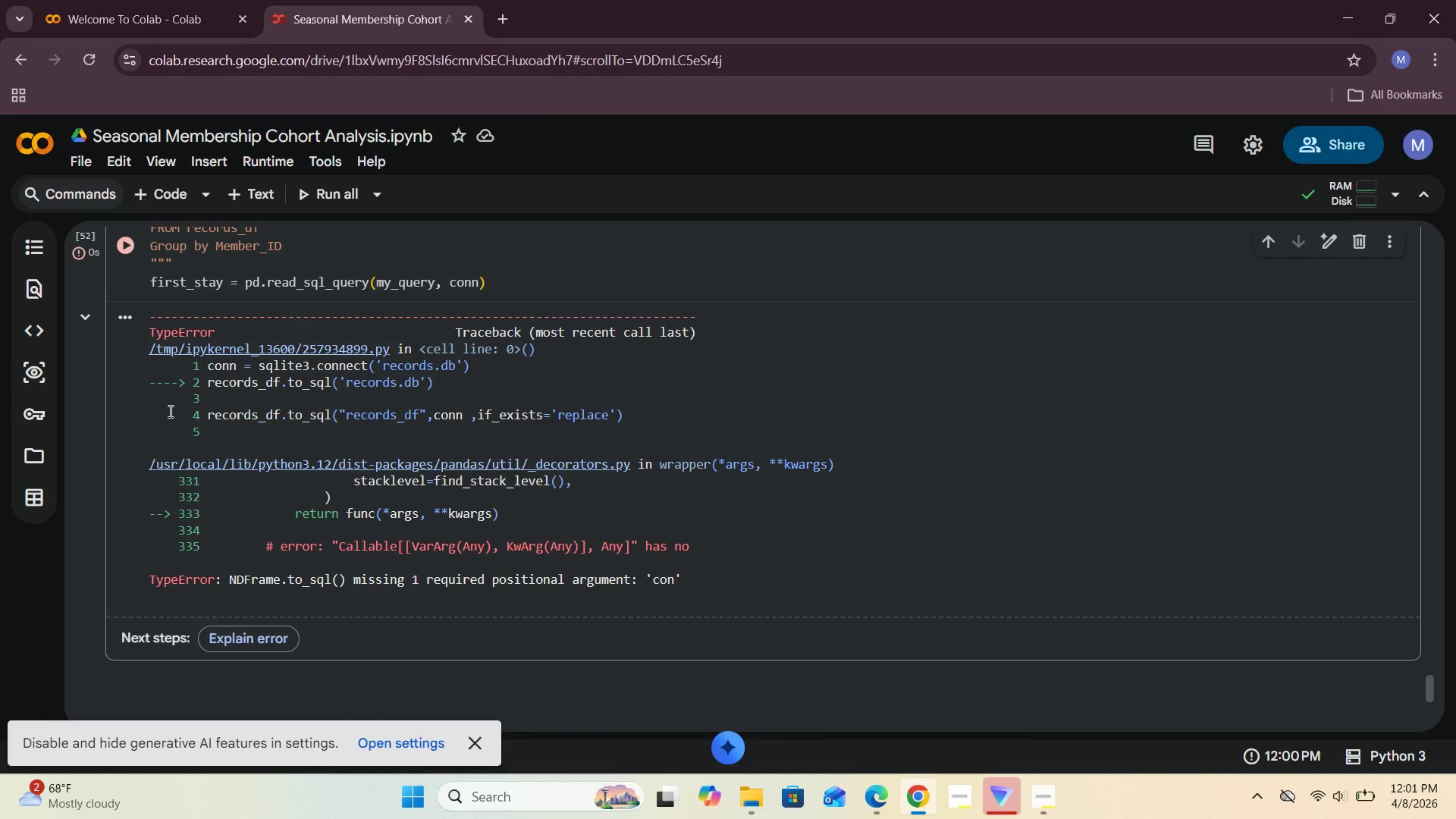 
scroll: coordinate [169, 411], scroll_direction: up, amount: 2.0
 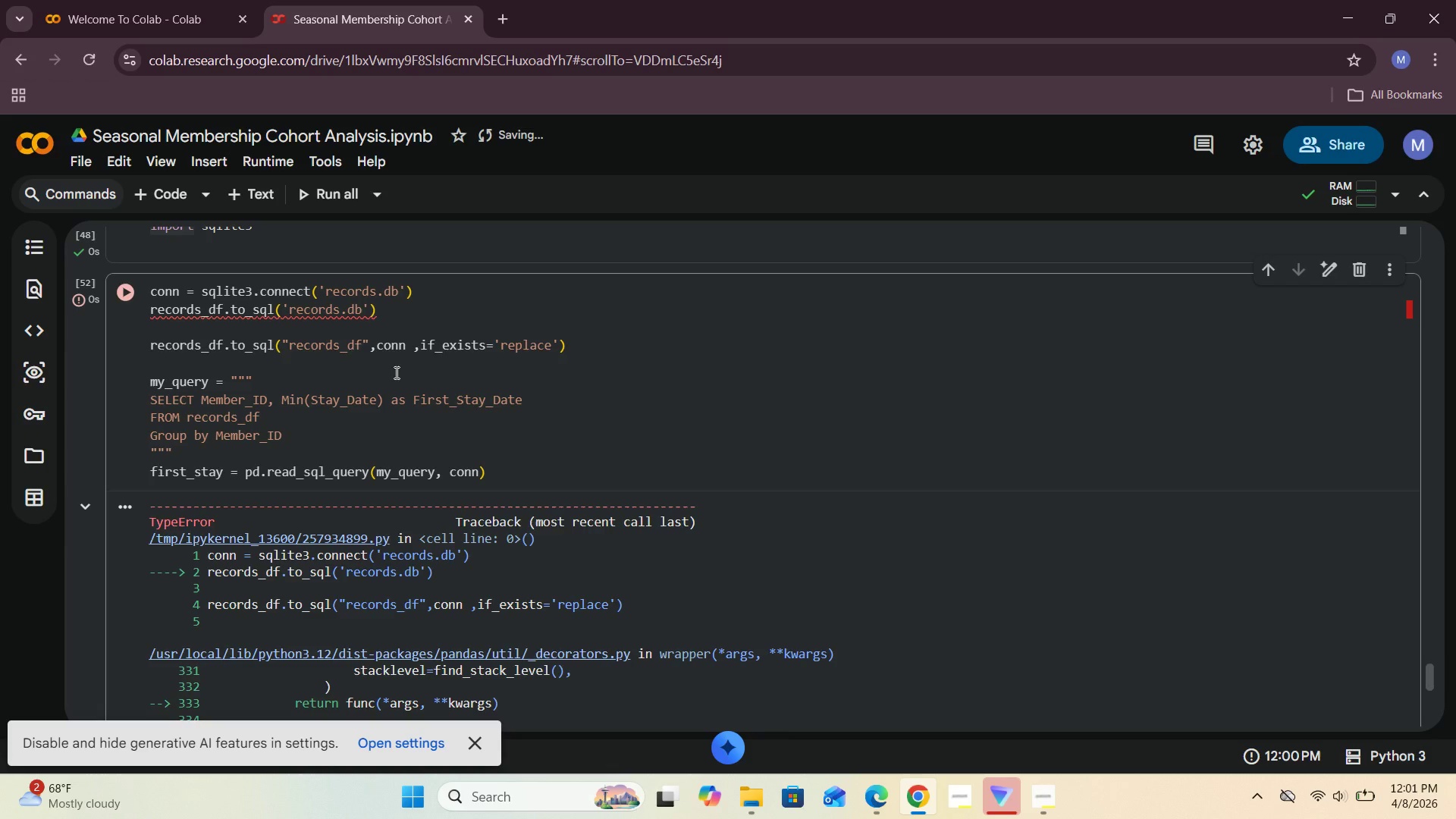 
wait(5.43)
 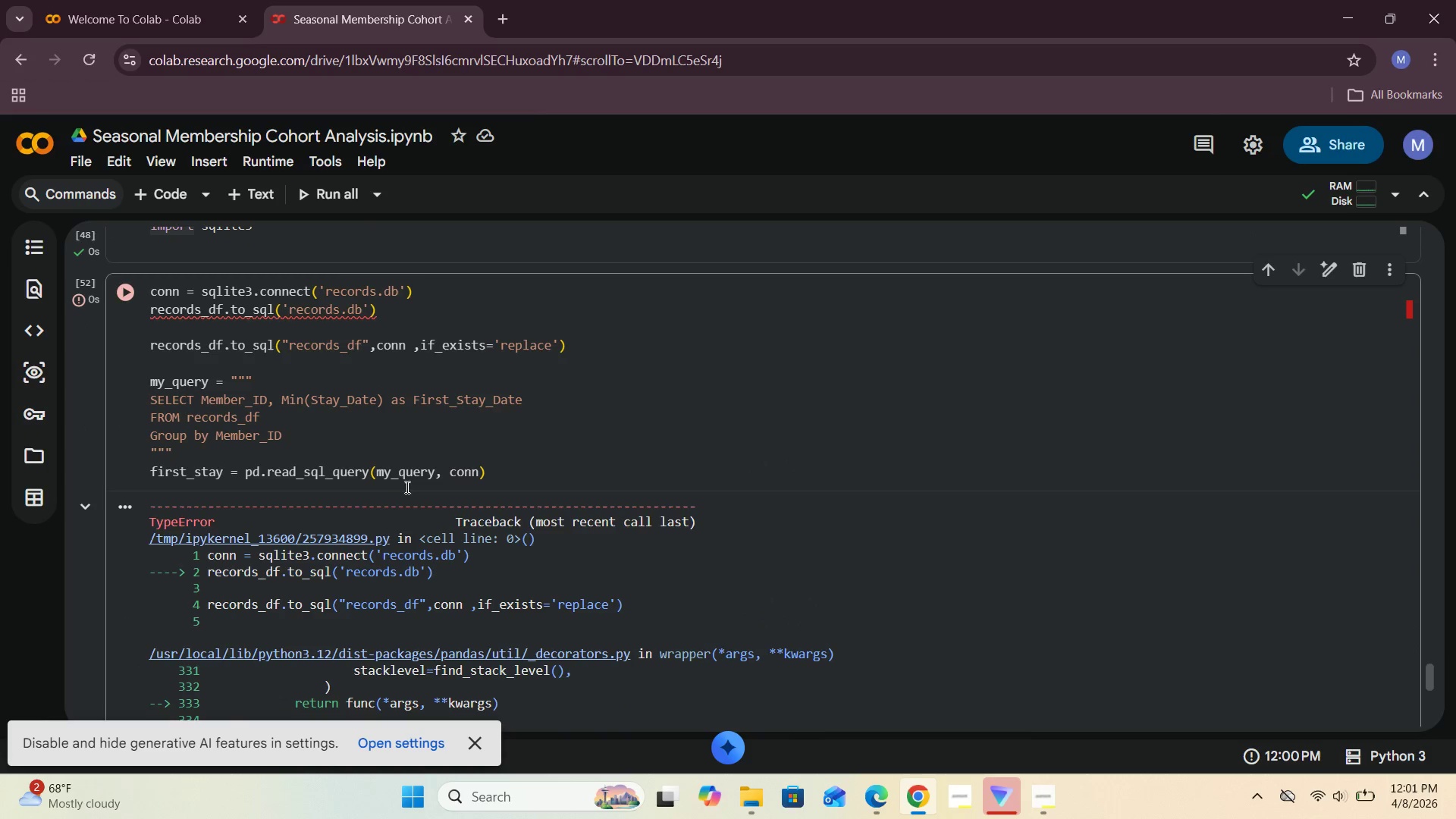 
left_click([404, 347])
 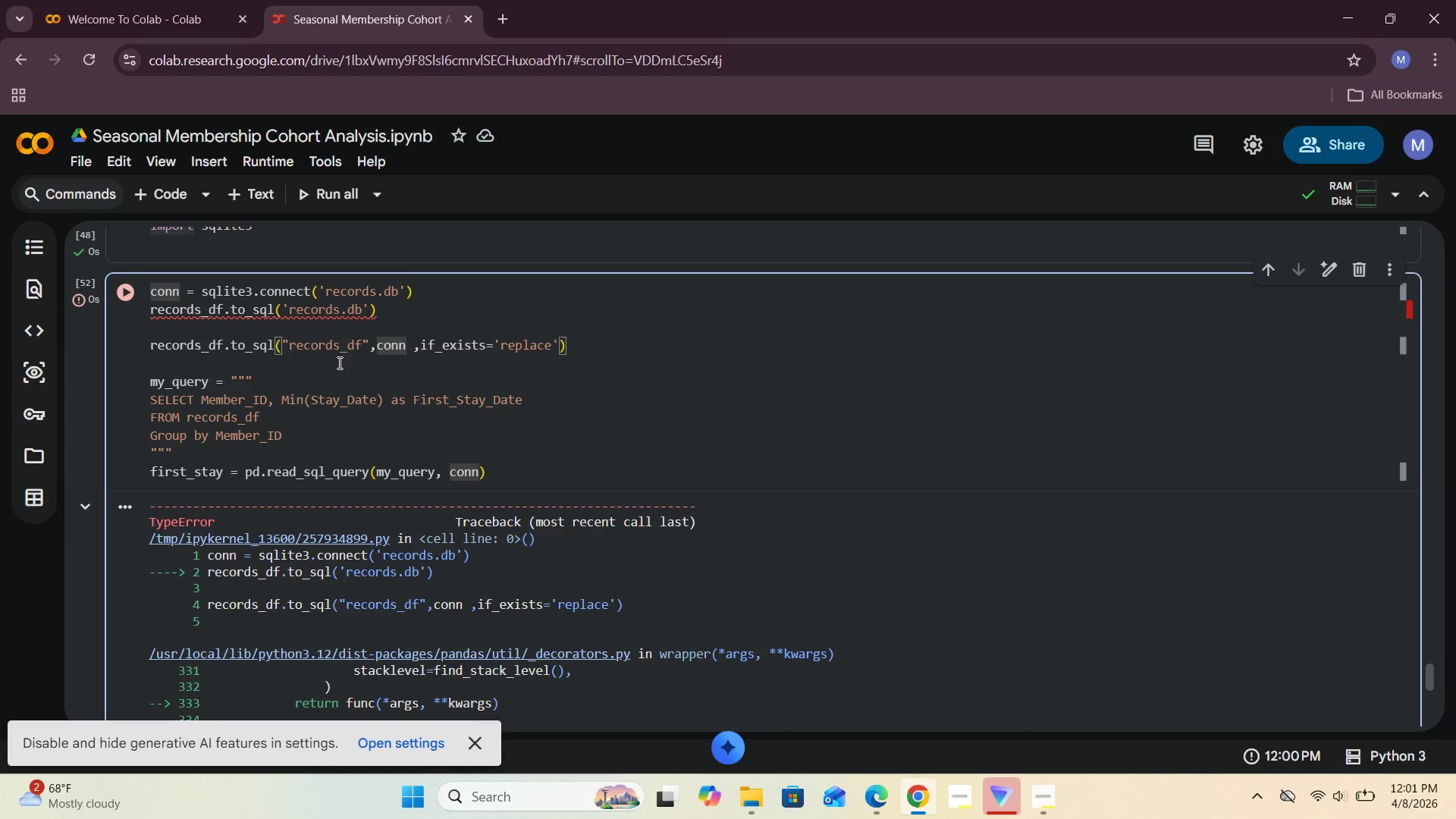 
type(nection)
 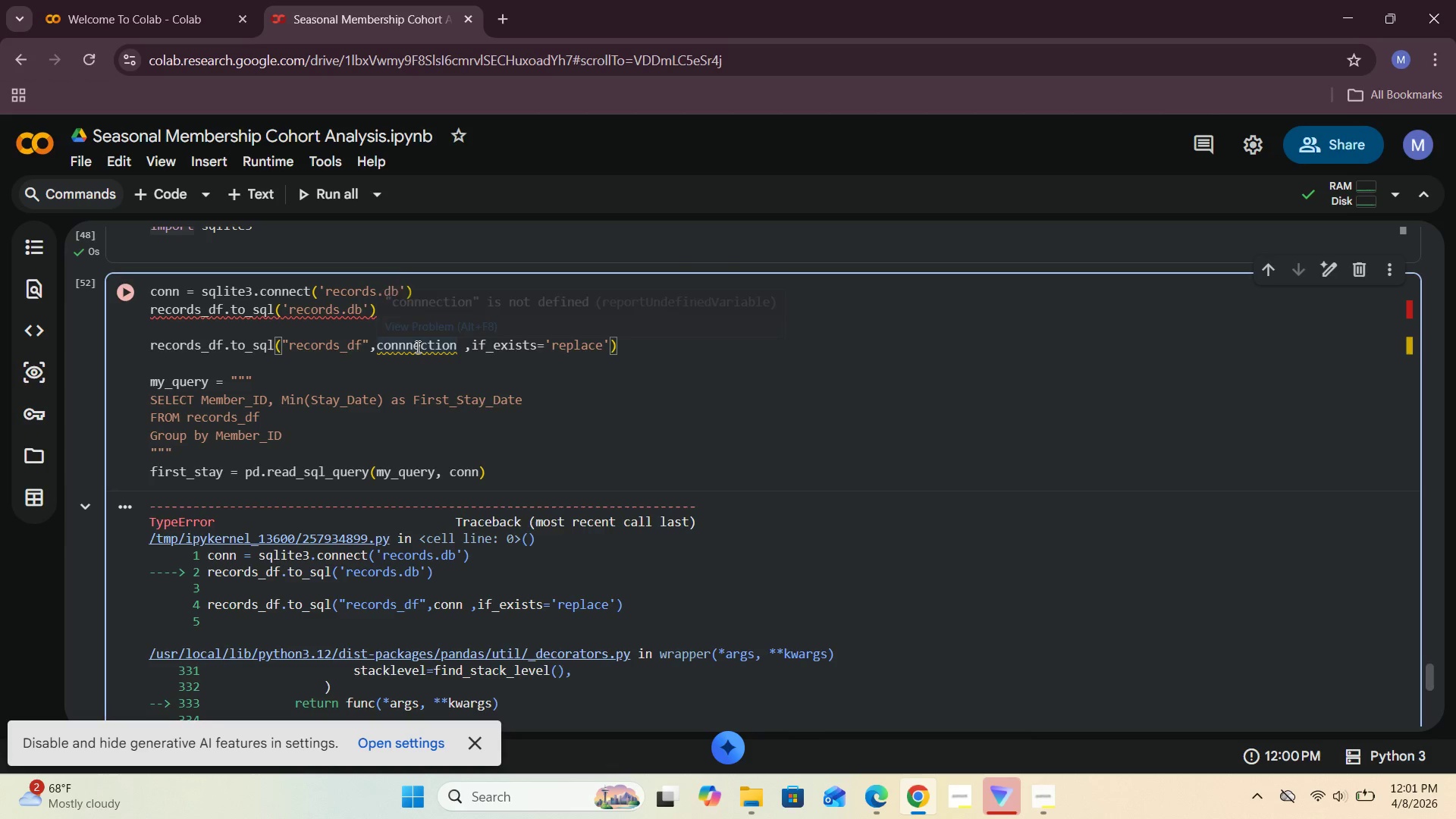 
left_click([405, 349])
 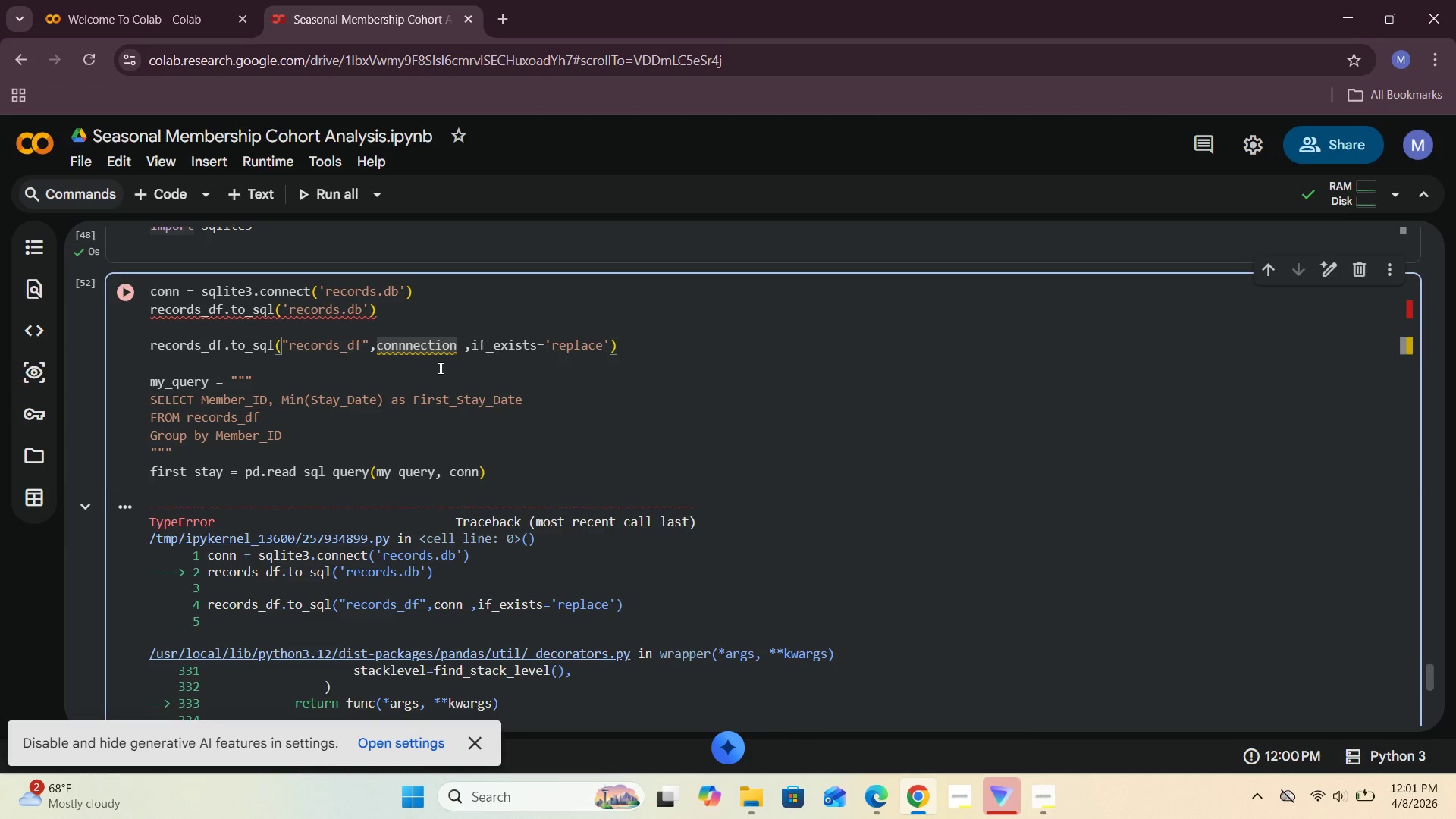 
key(Backspace)
 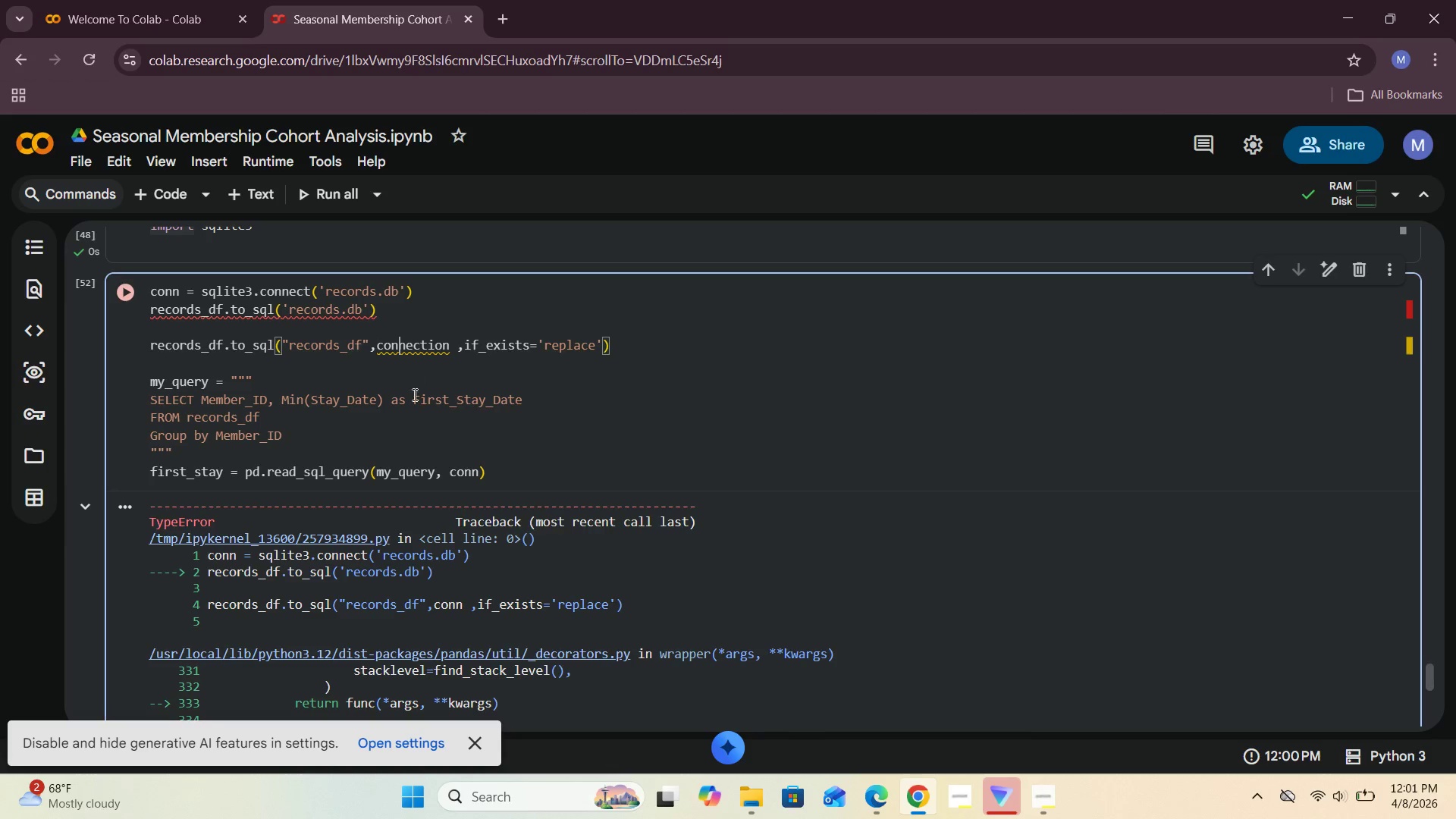 
wait(6.75)
 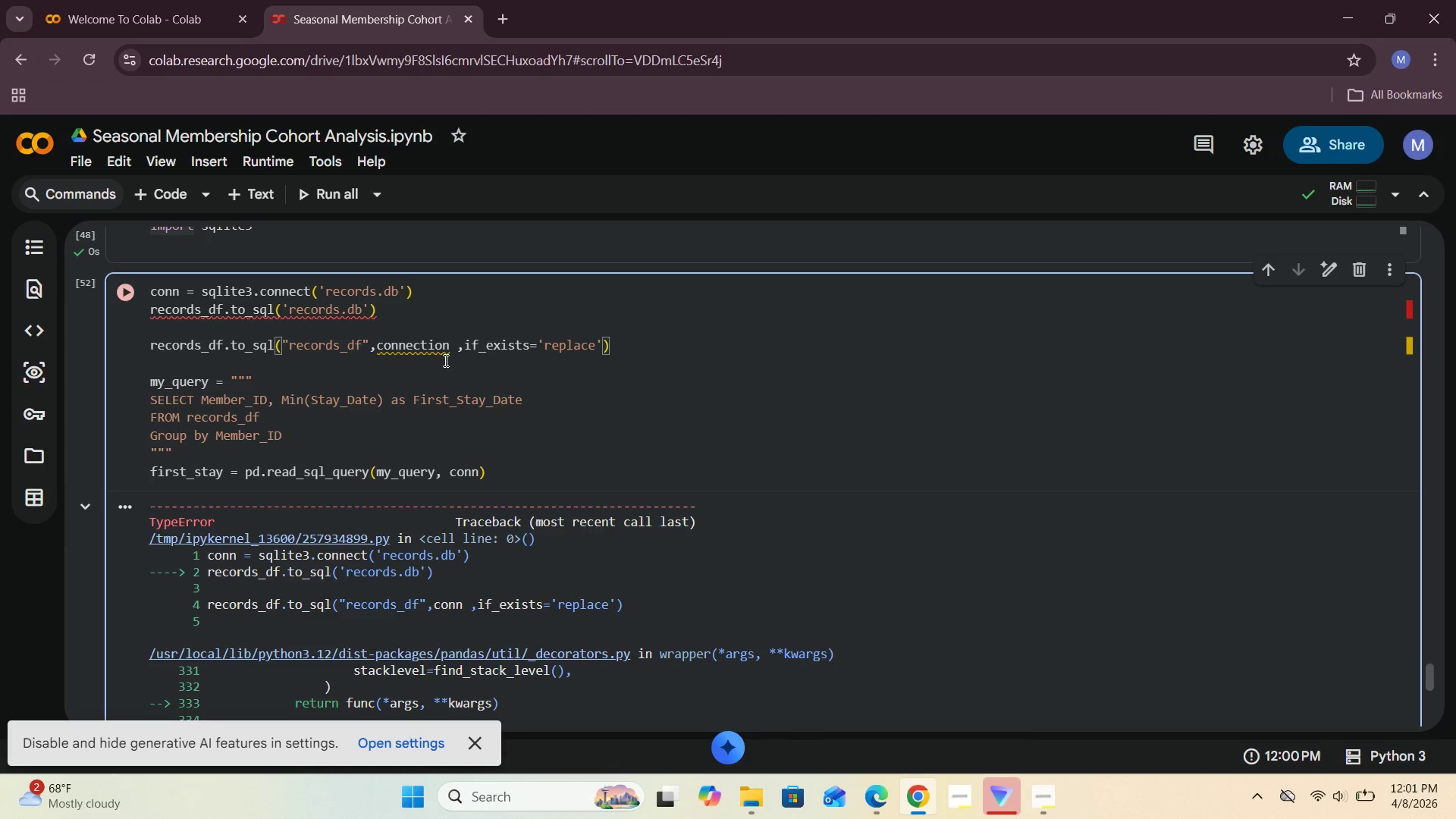 
left_click([479, 474])
 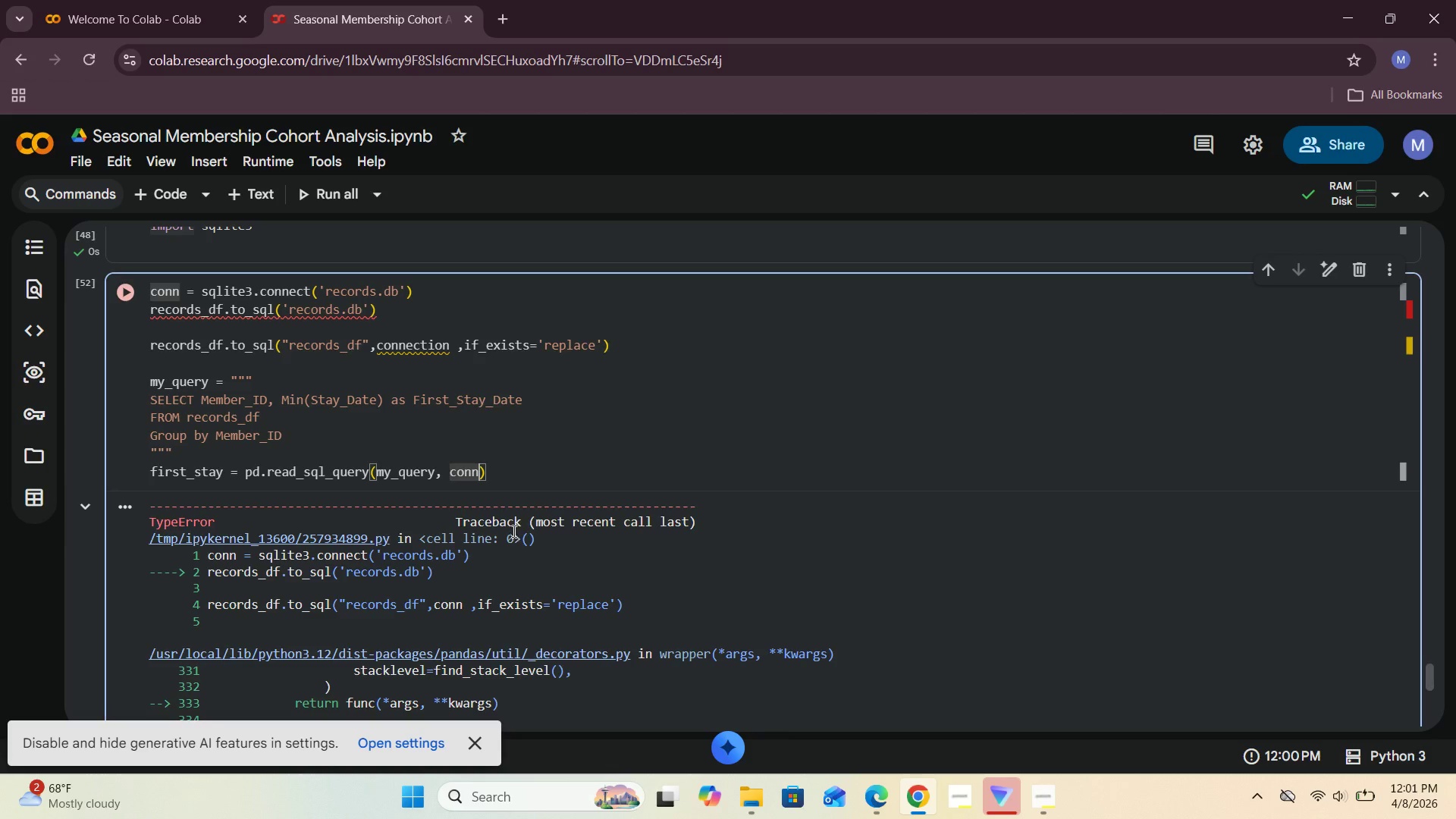 
key(E)
 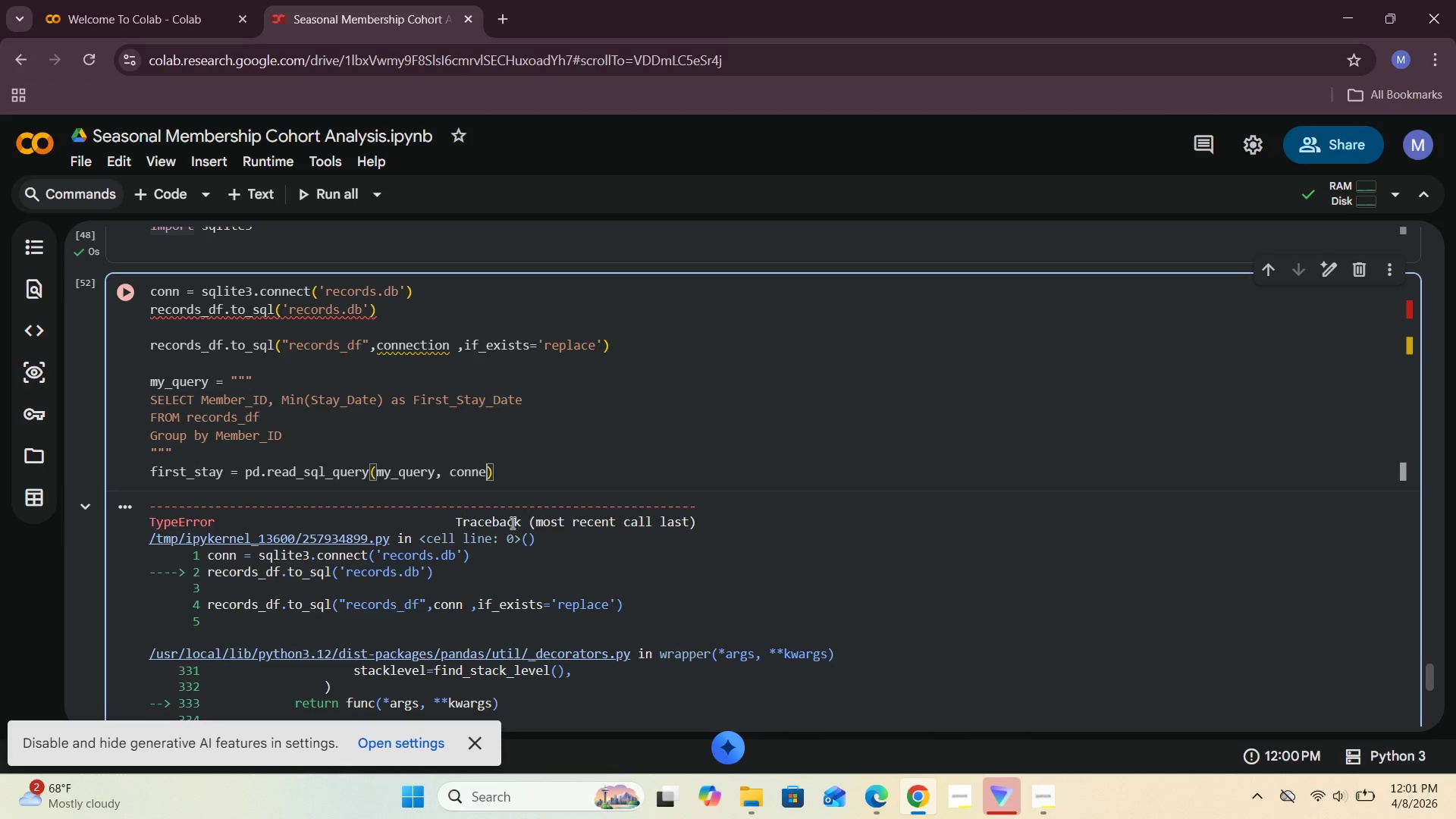 
type(ction)
 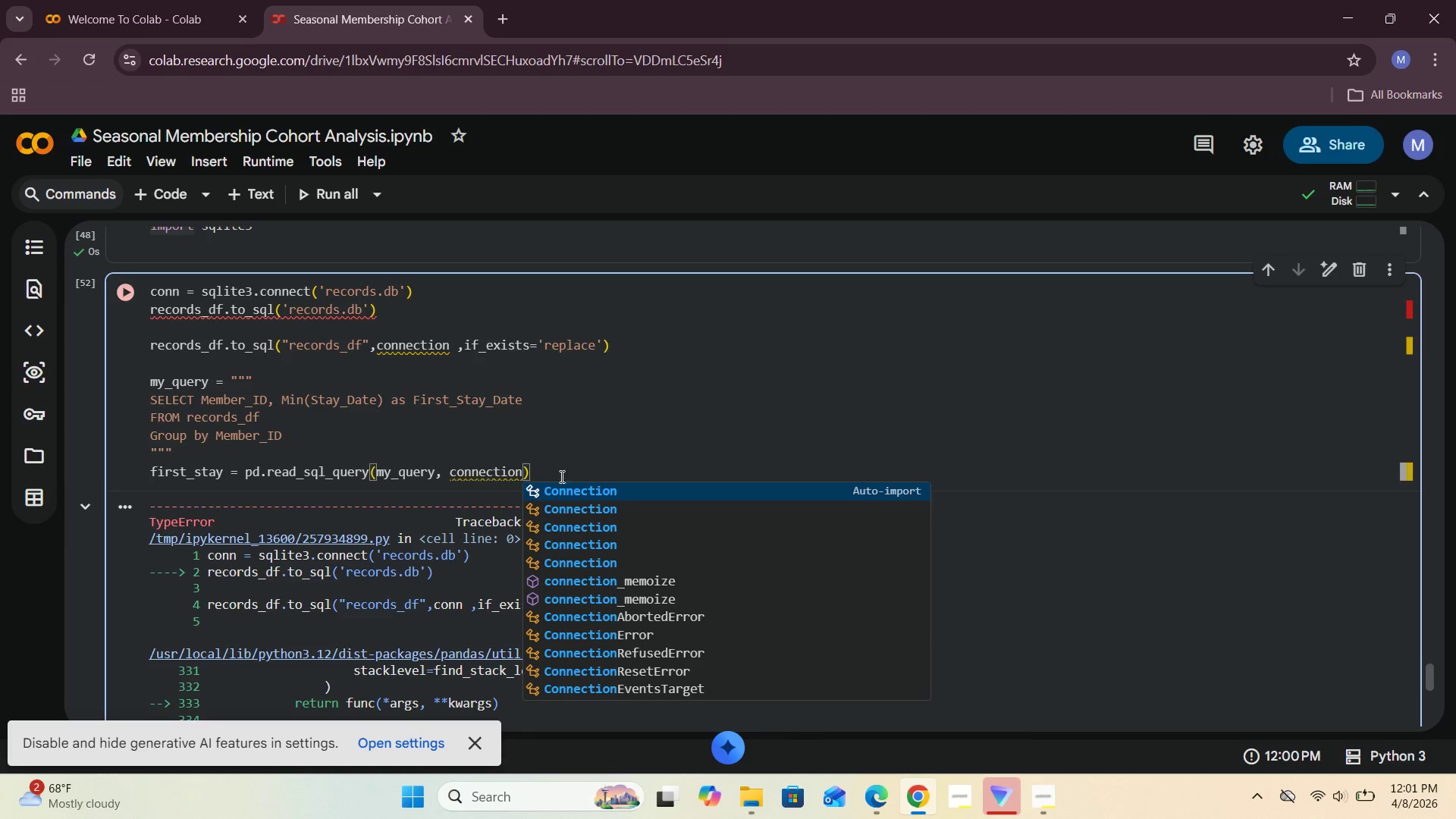 
left_click([576, 490])
 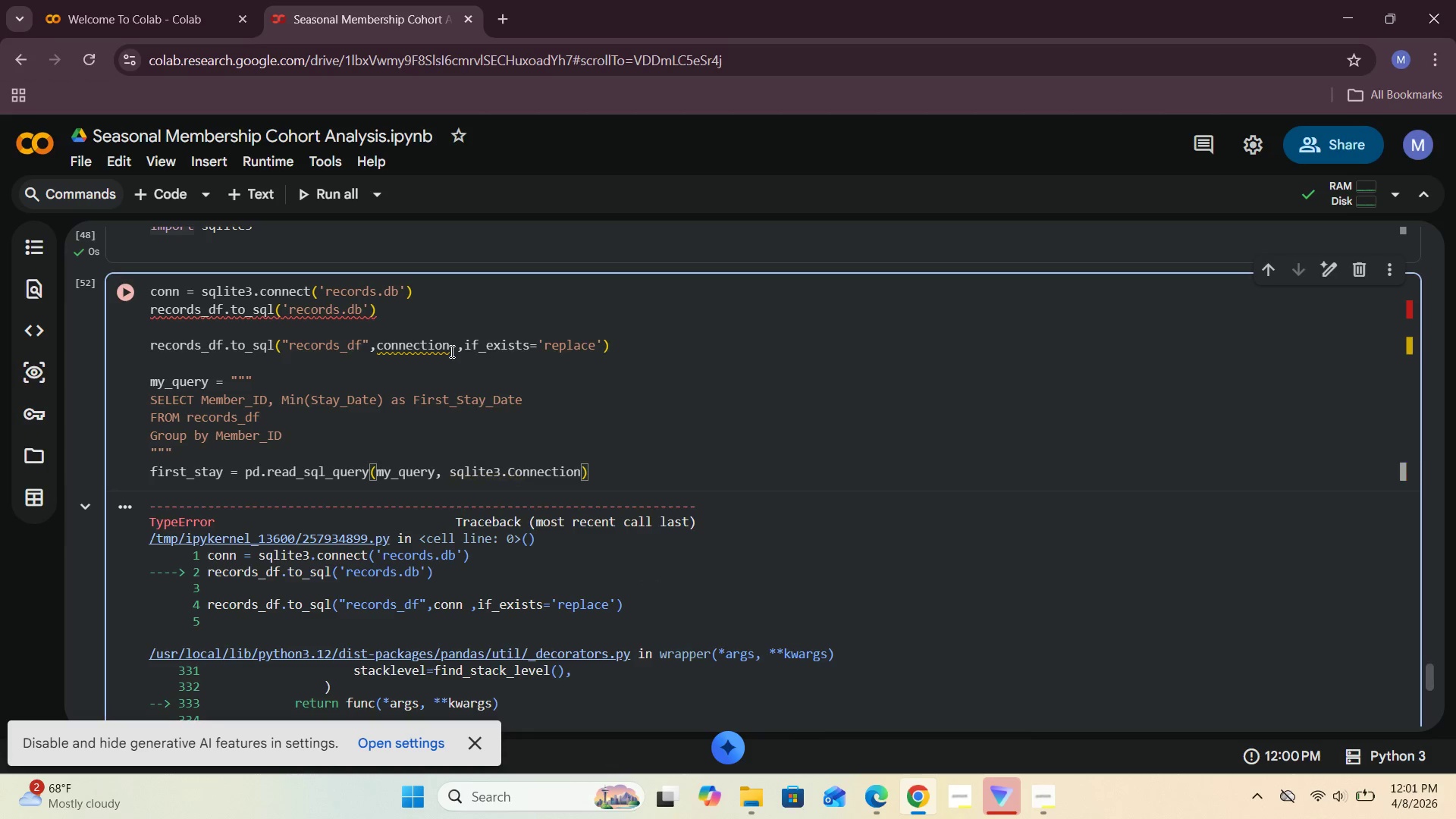 
left_click([452, 350])
 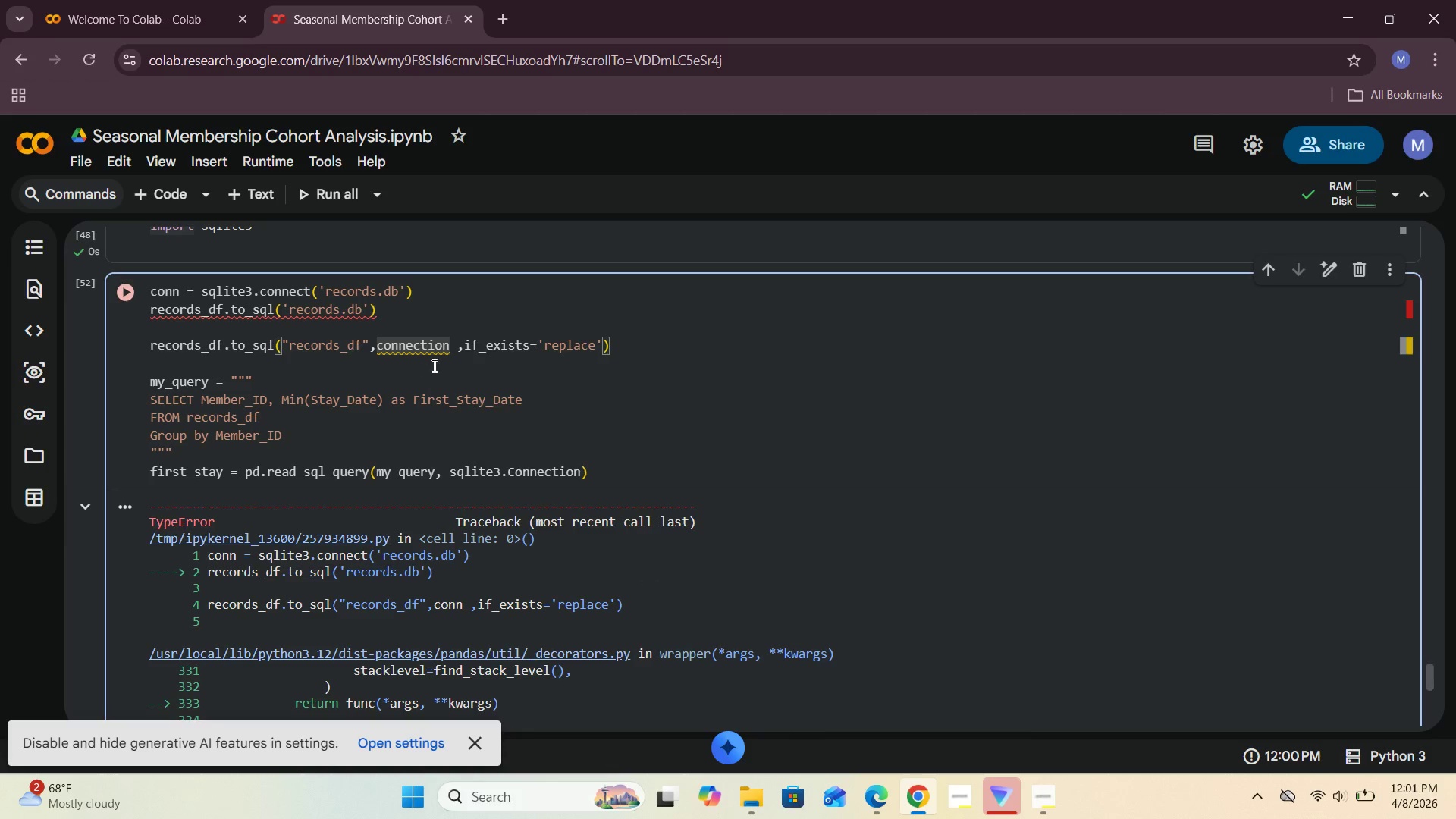 
left_click([457, 350])
 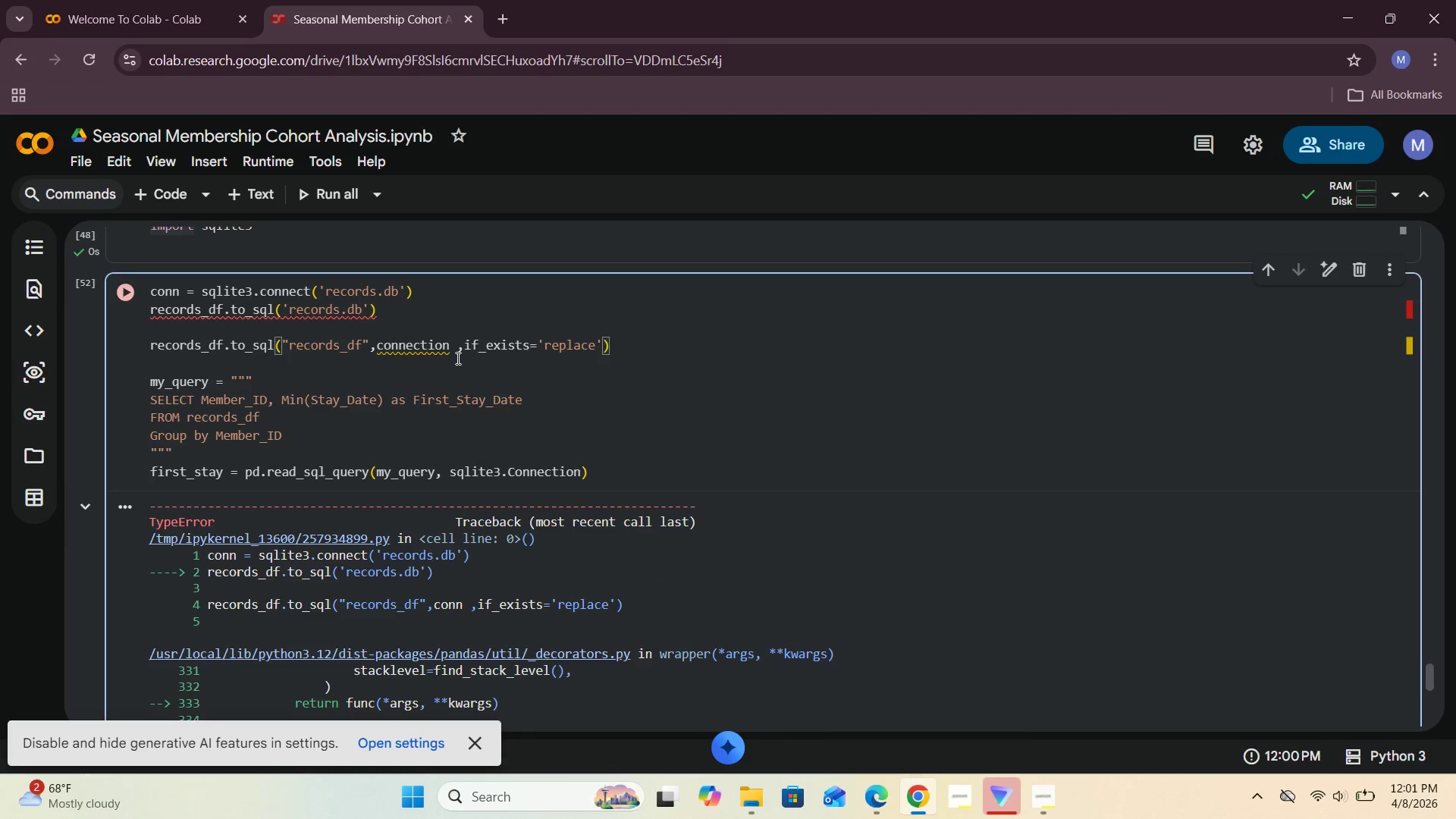 
key(Backspace)
 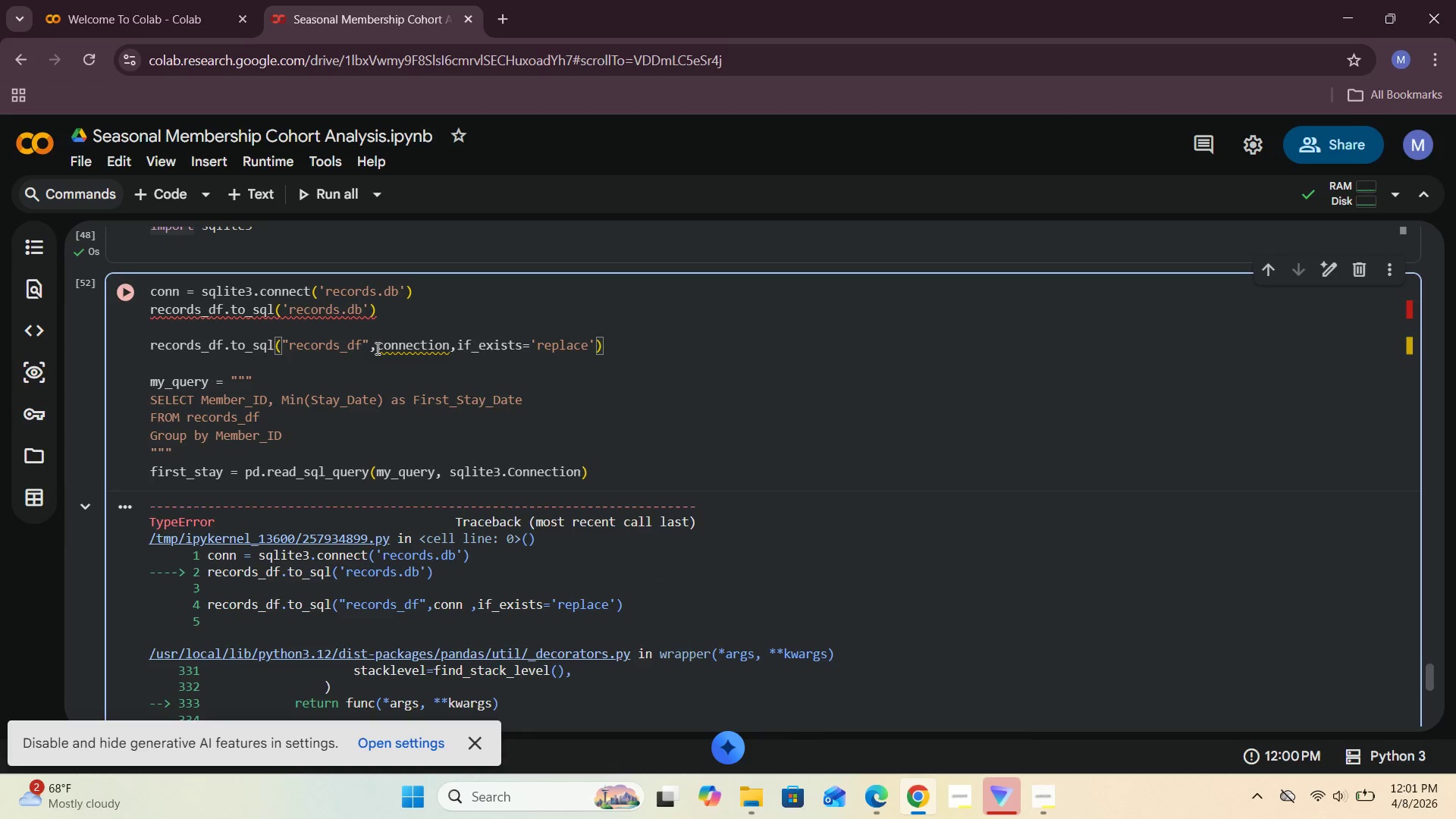 
left_click([378, 349])
 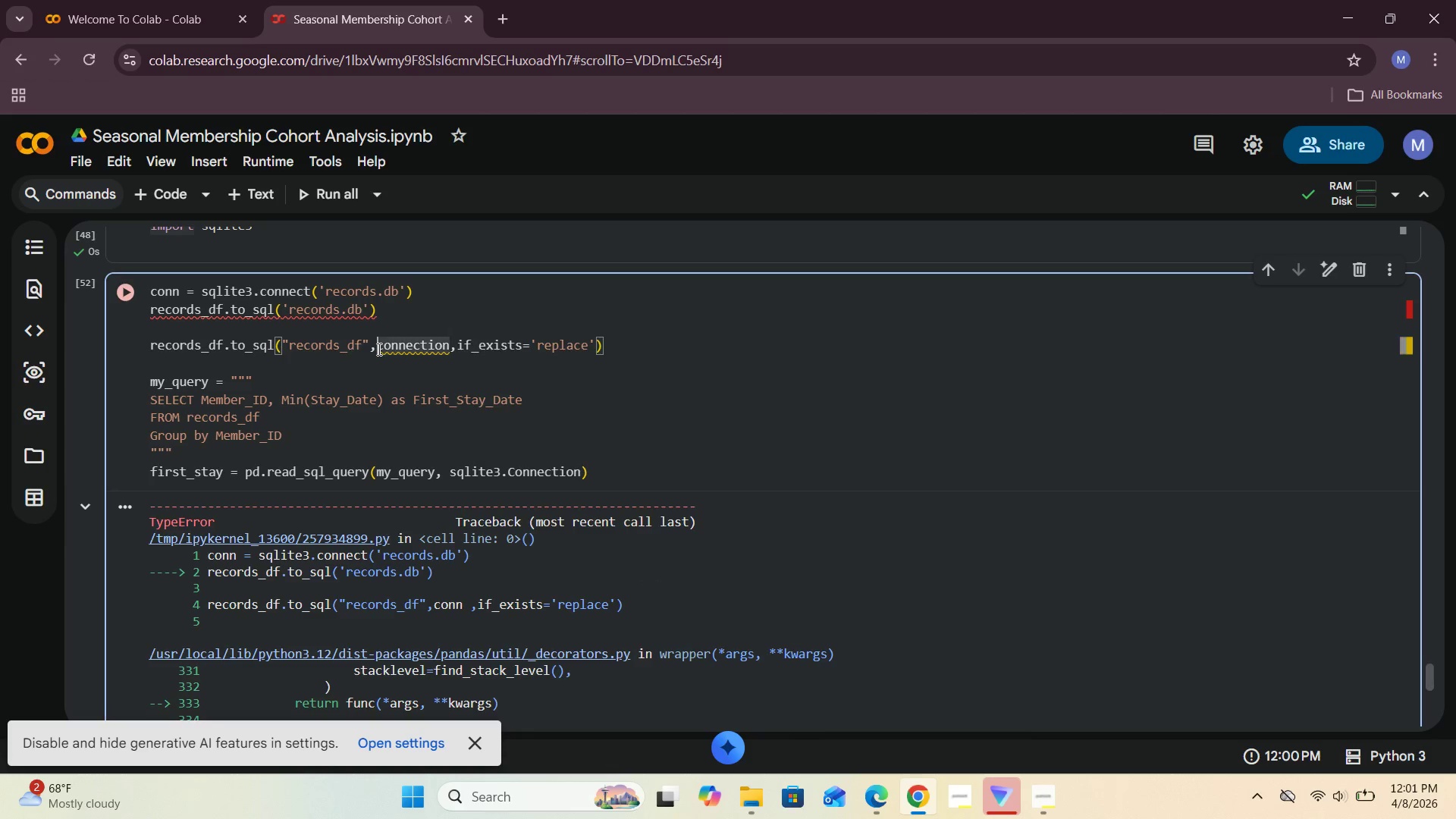 
key(Space)
 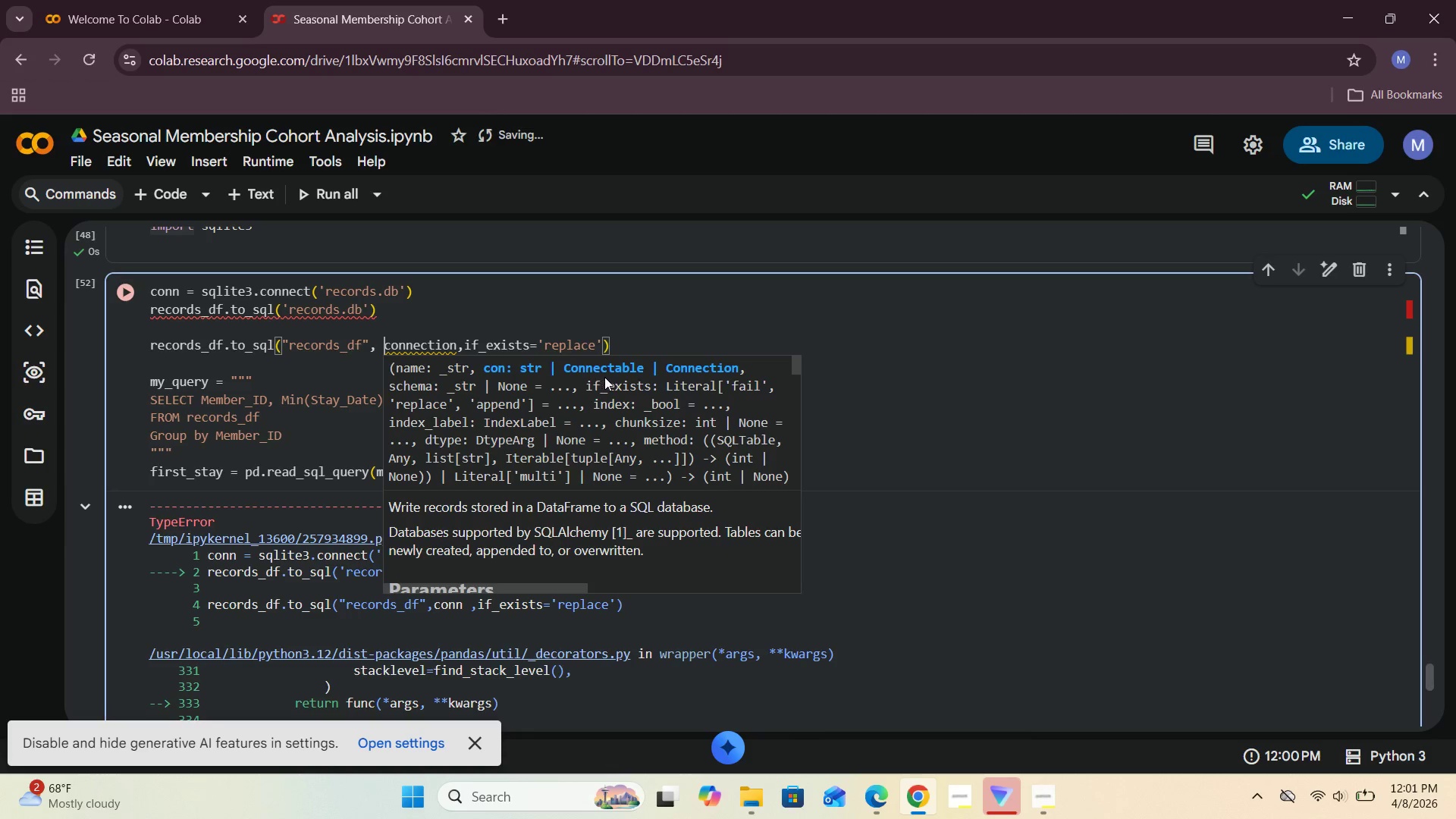 
left_click([692, 366])
 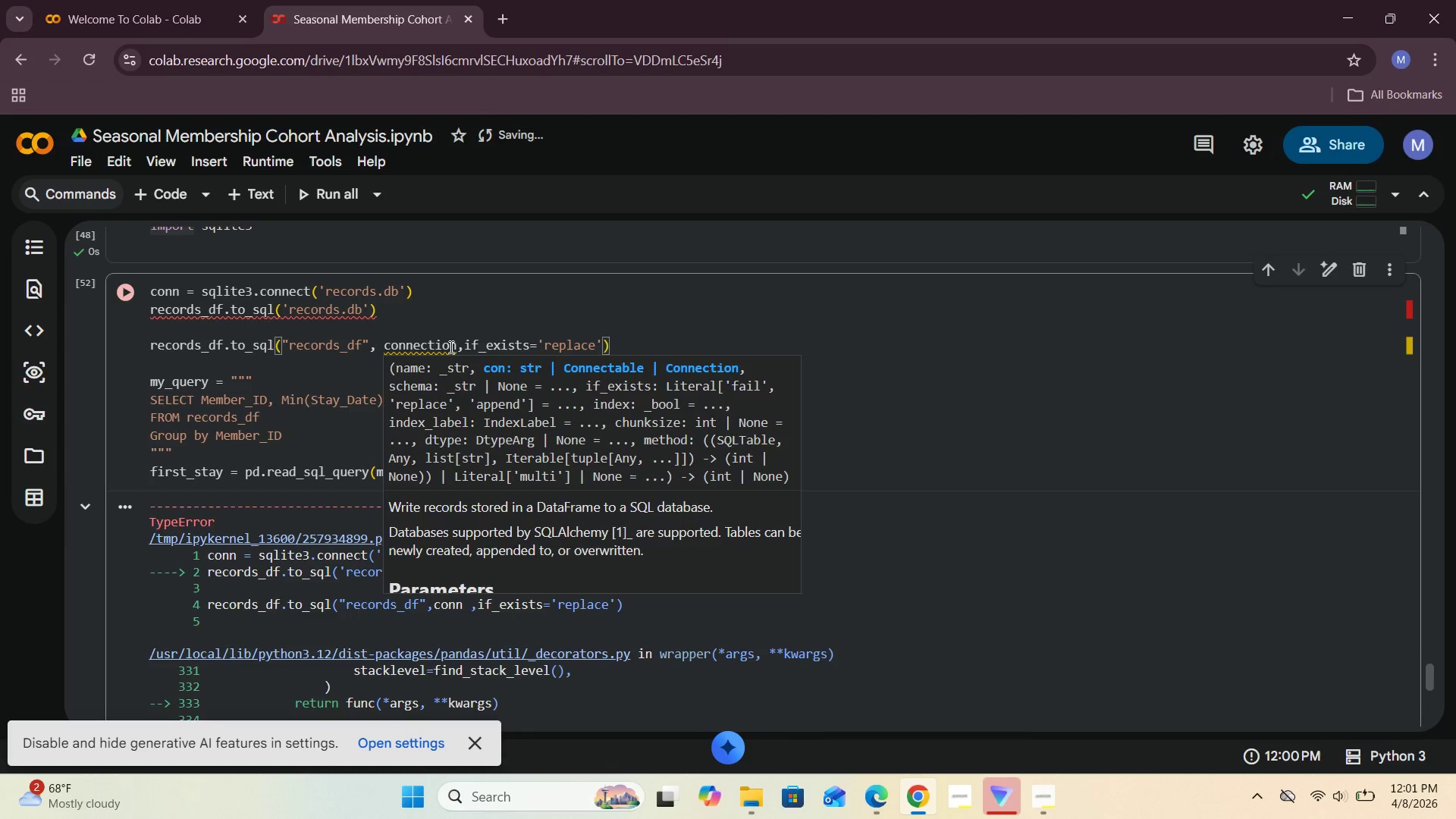 
left_click([394, 340])
 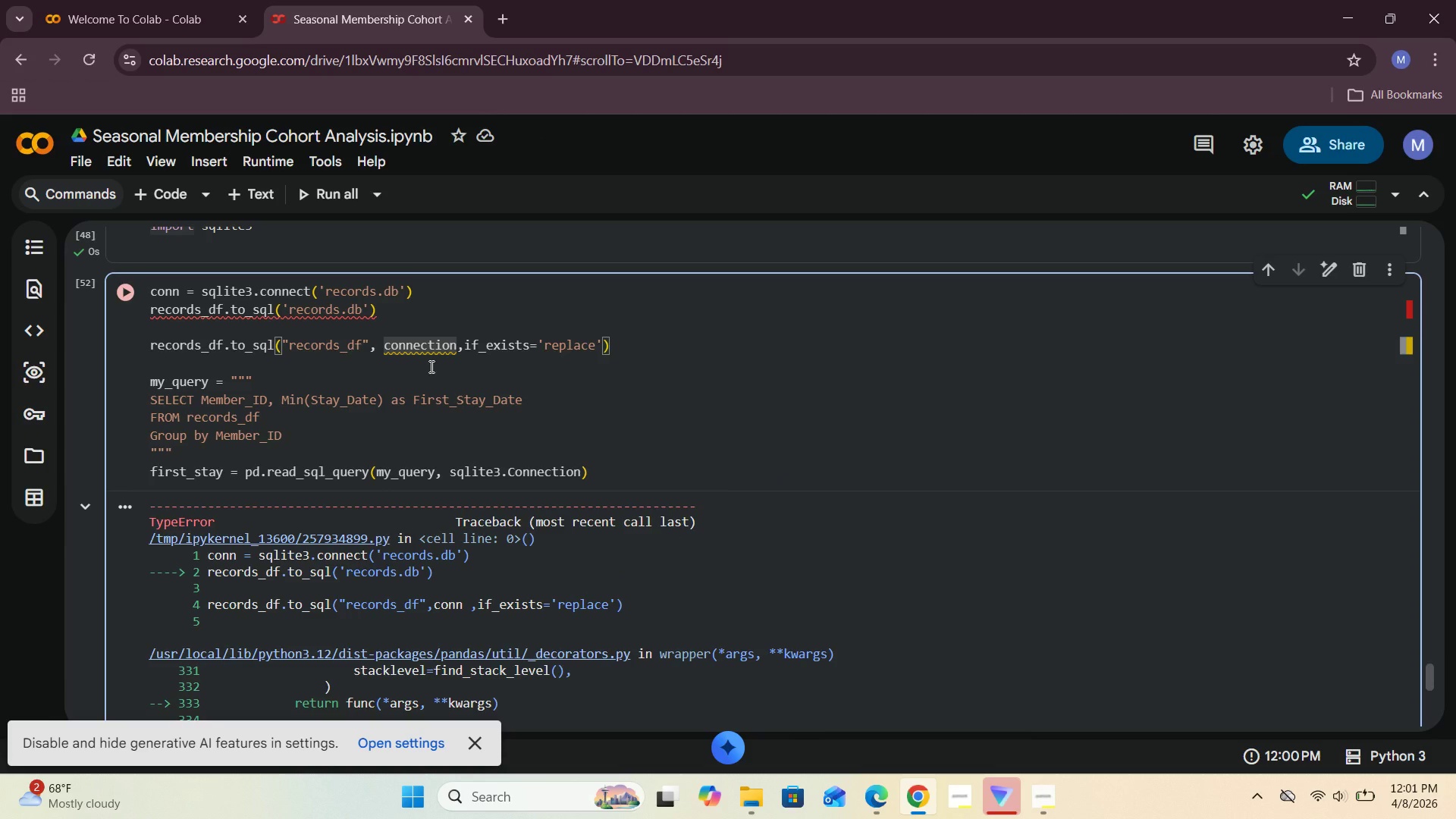 
wait(8.88)
 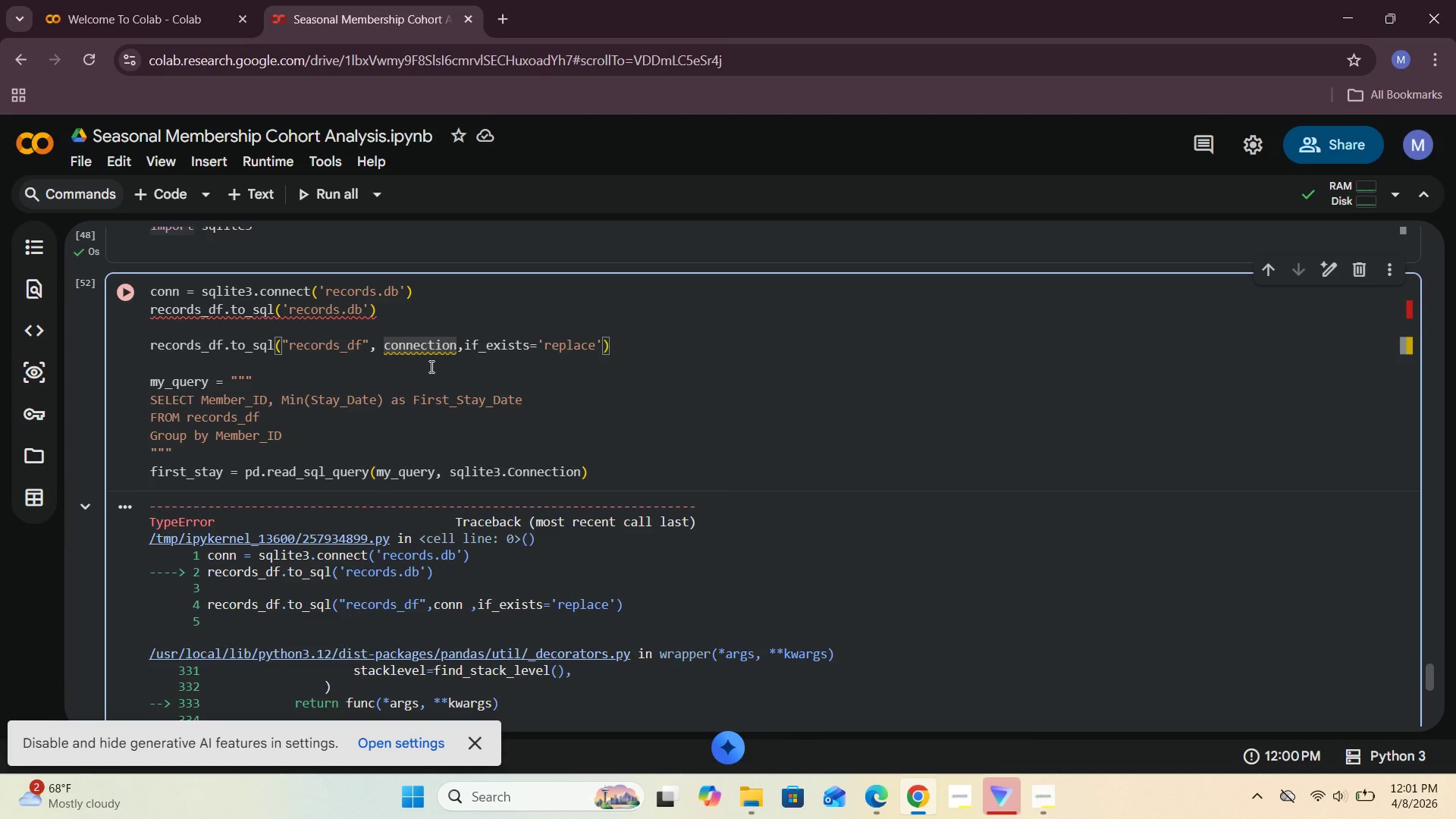 
left_click([124, 300])
 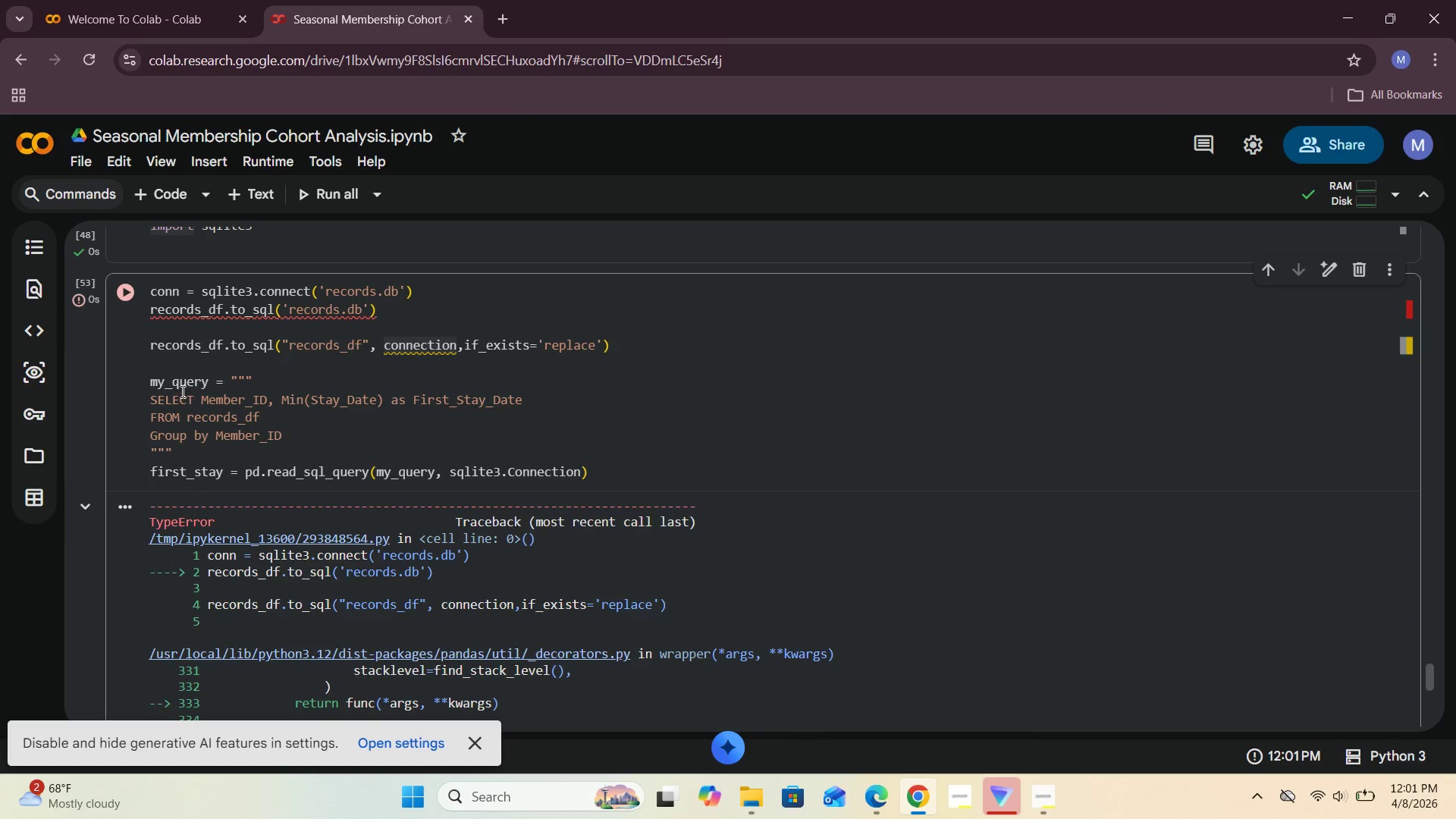 
scroll: coordinate [206, 411], scroll_direction: down, amount: 2.0
 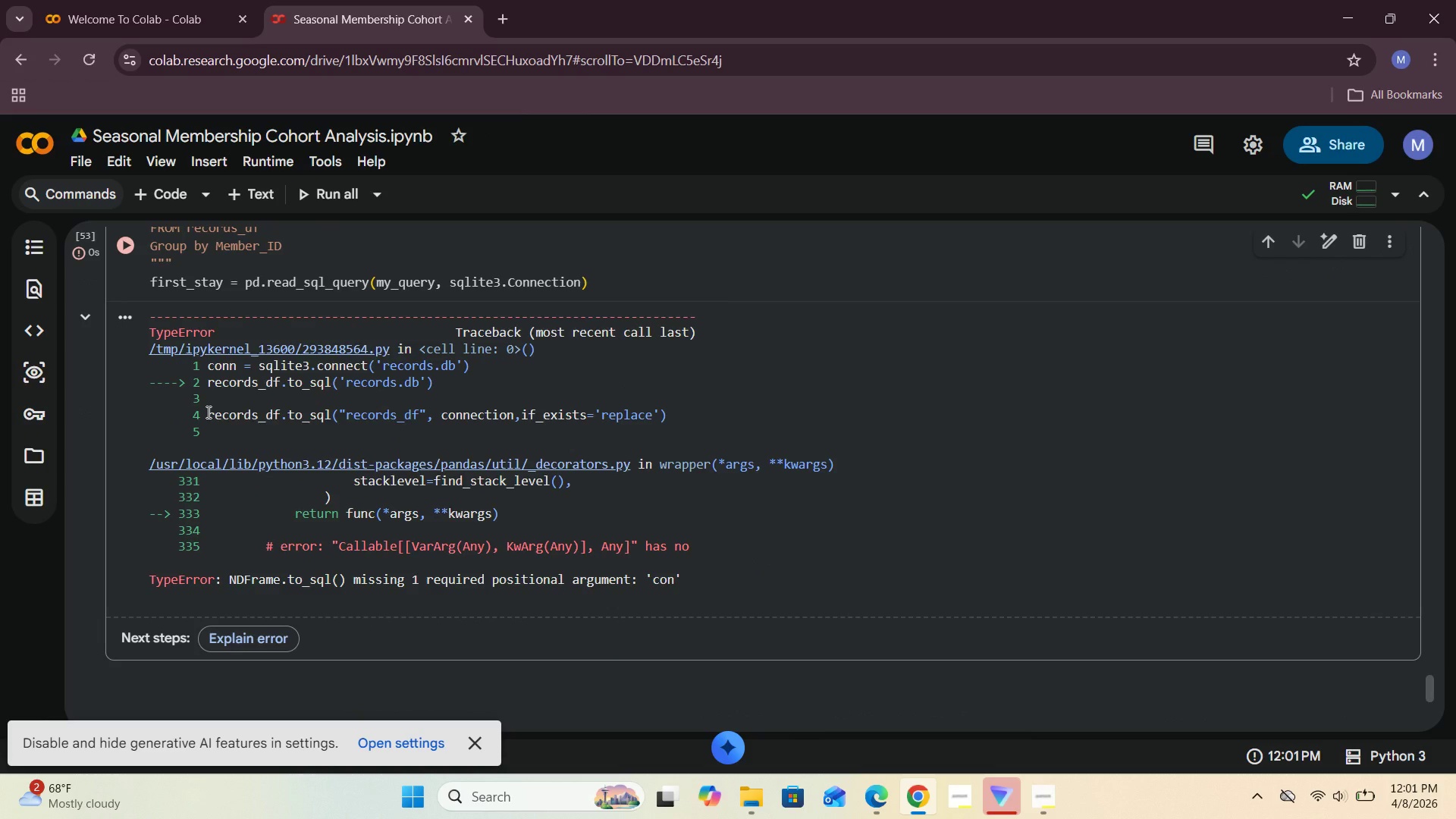 
scroll: coordinate [207, 412], scroll_direction: up, amount: 2.0
 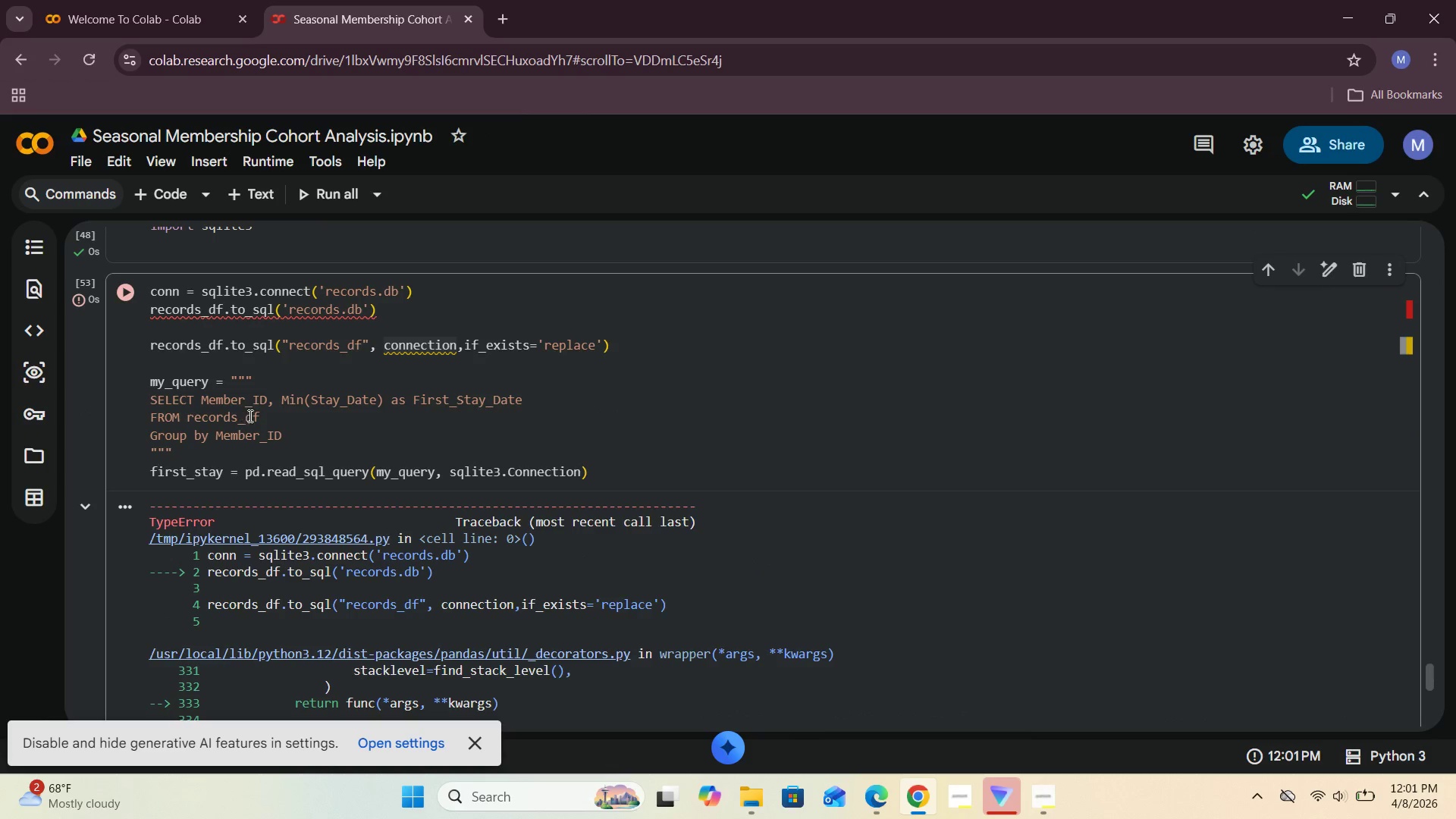 
scroll: coordinate [255, 431], scroll_direction: none, amount: 0.0
 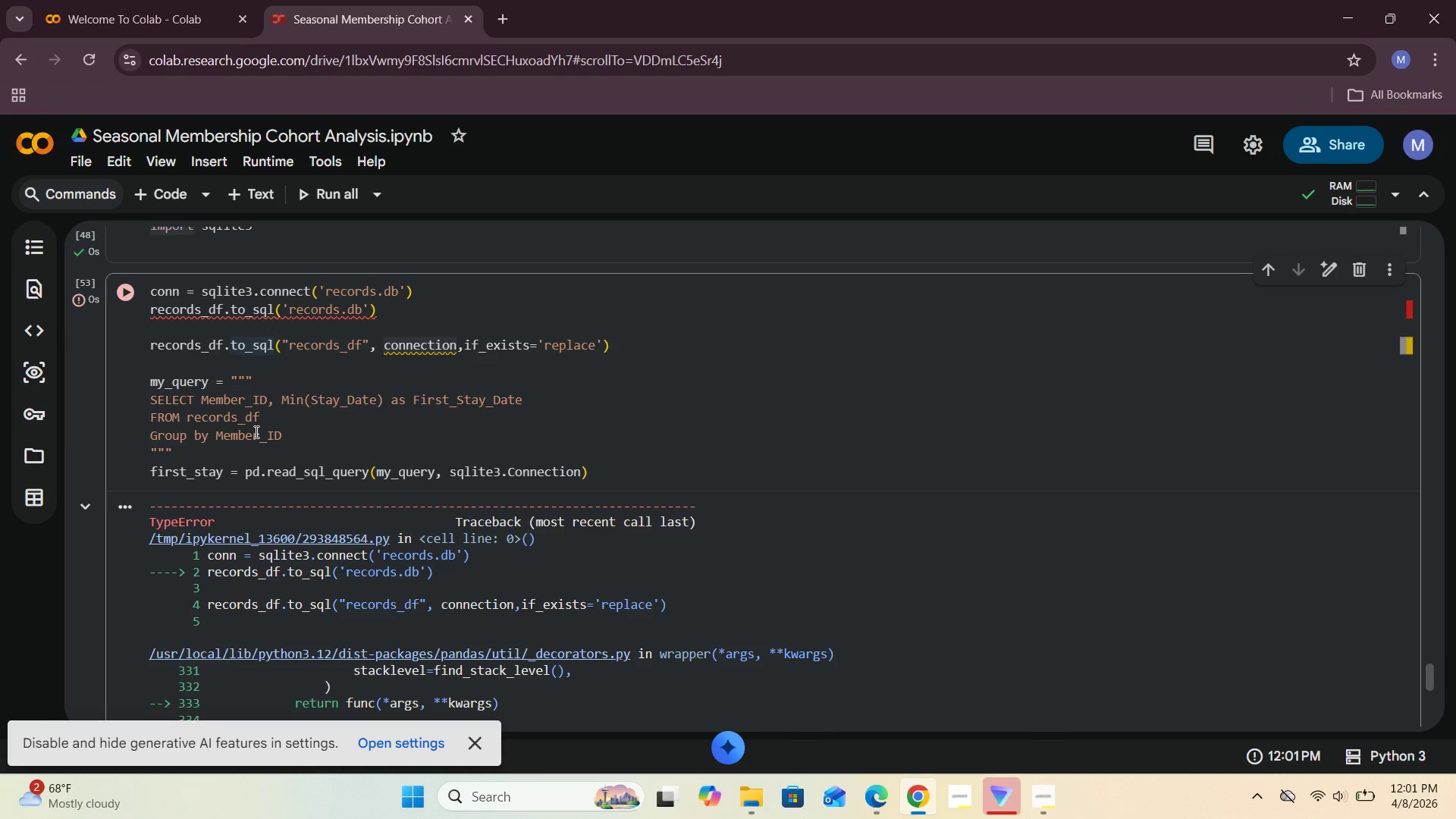 
scroll: coordinate [255, 431], scroll_direction: up, amount: 1.0
 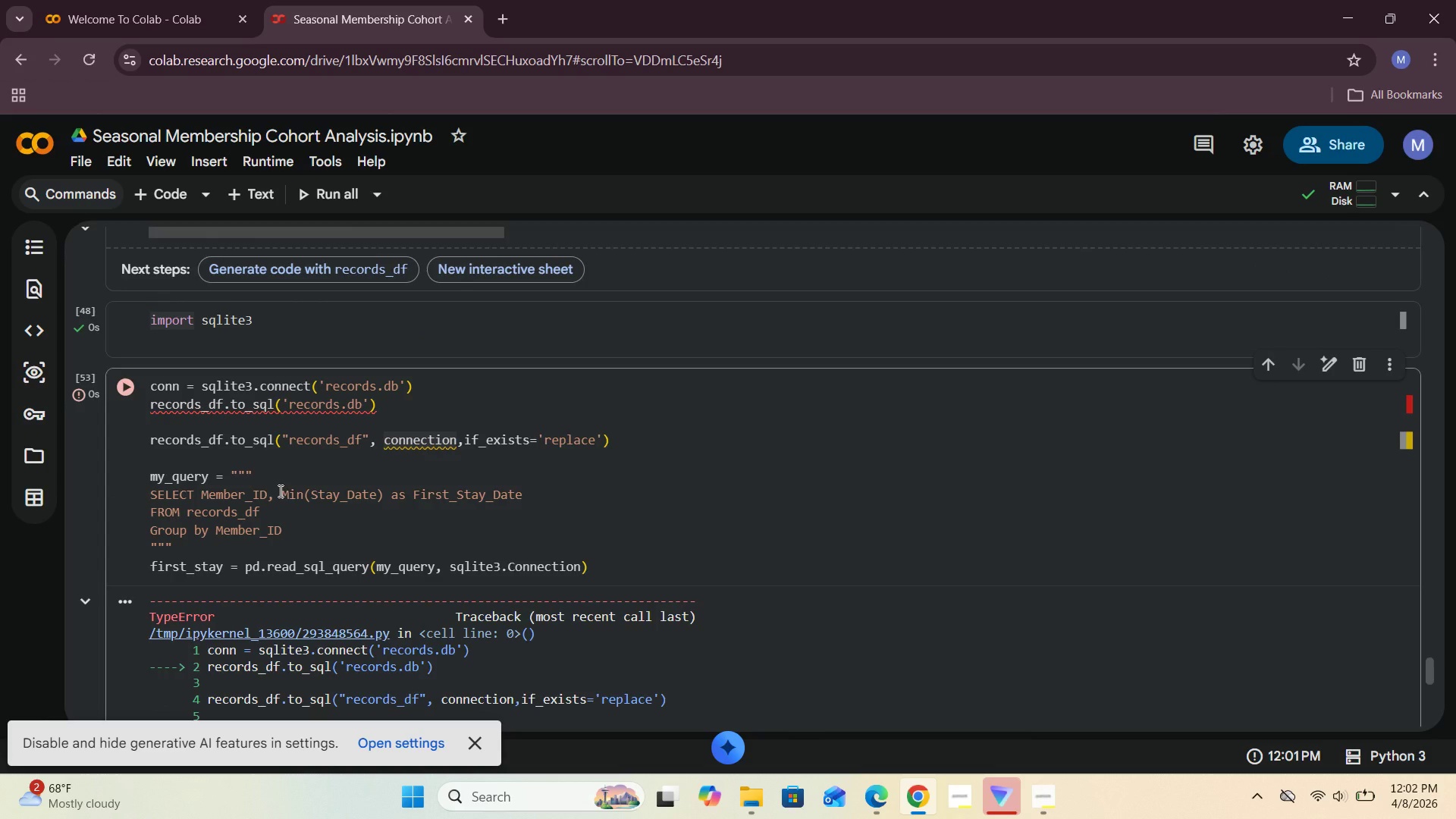 
wait(6.32)
 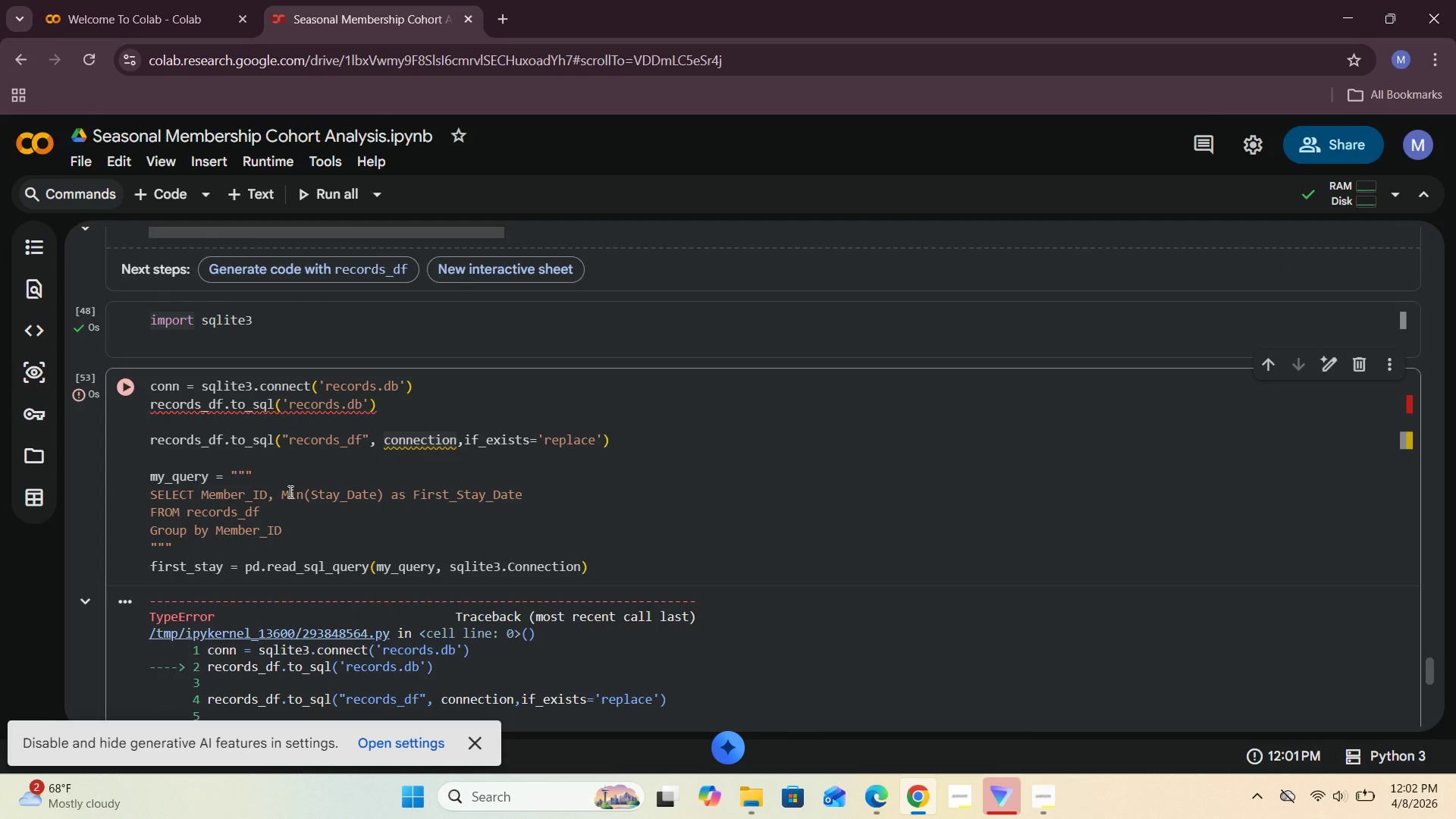 
left_click([460, 441])
 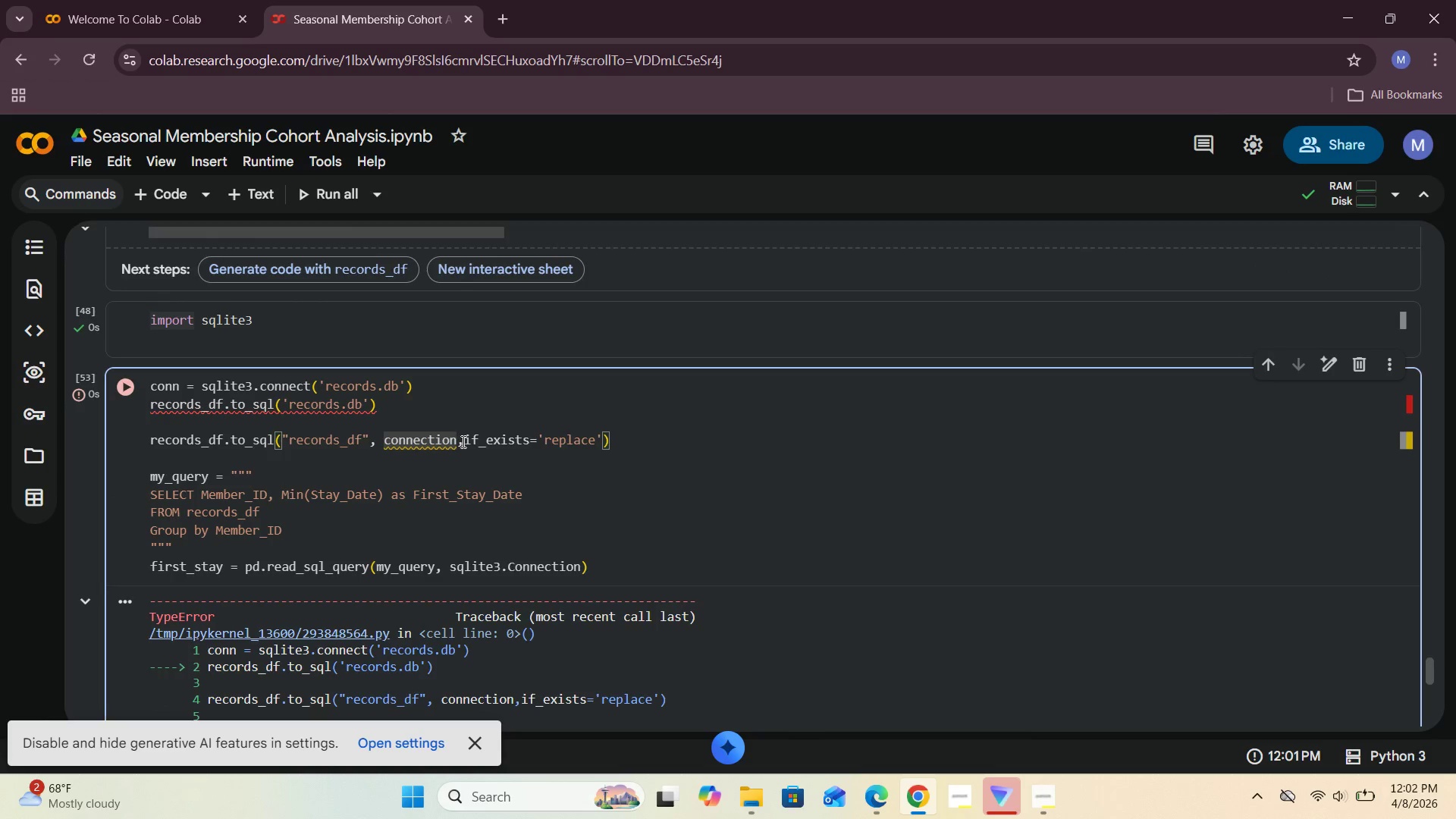 
left_click([462, 441])
 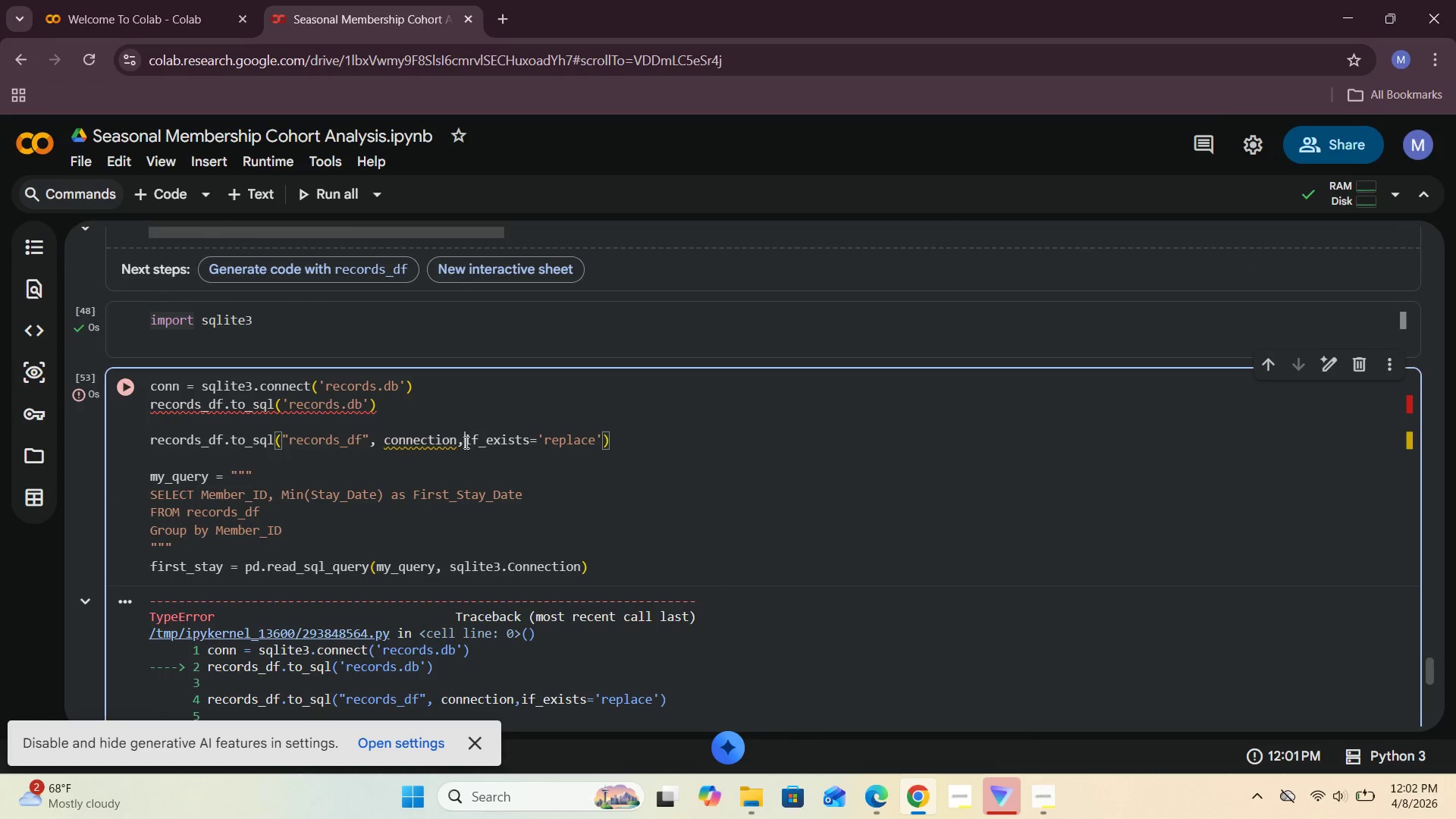 
key(Space)
 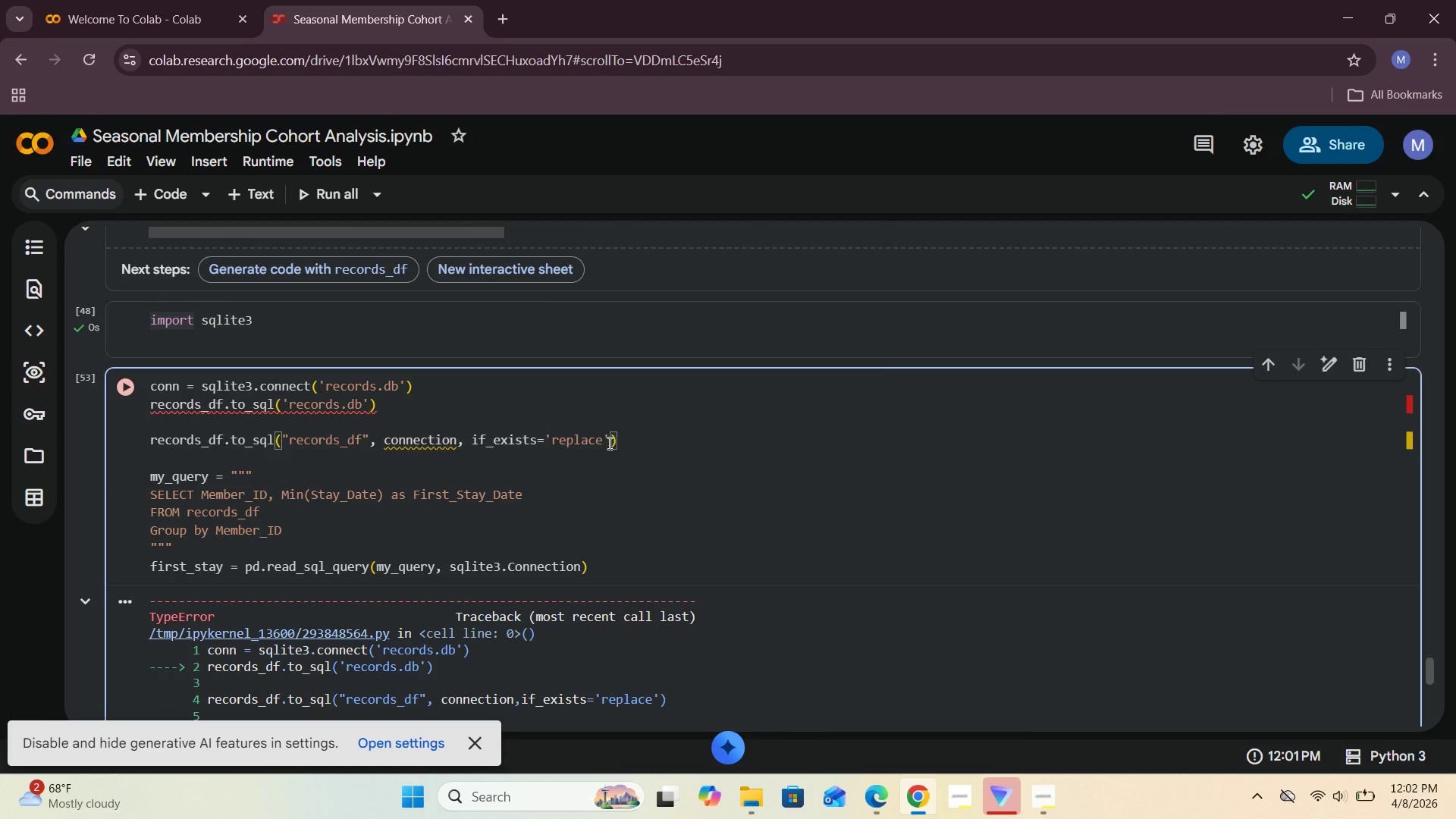 
left_click([607, 442])
 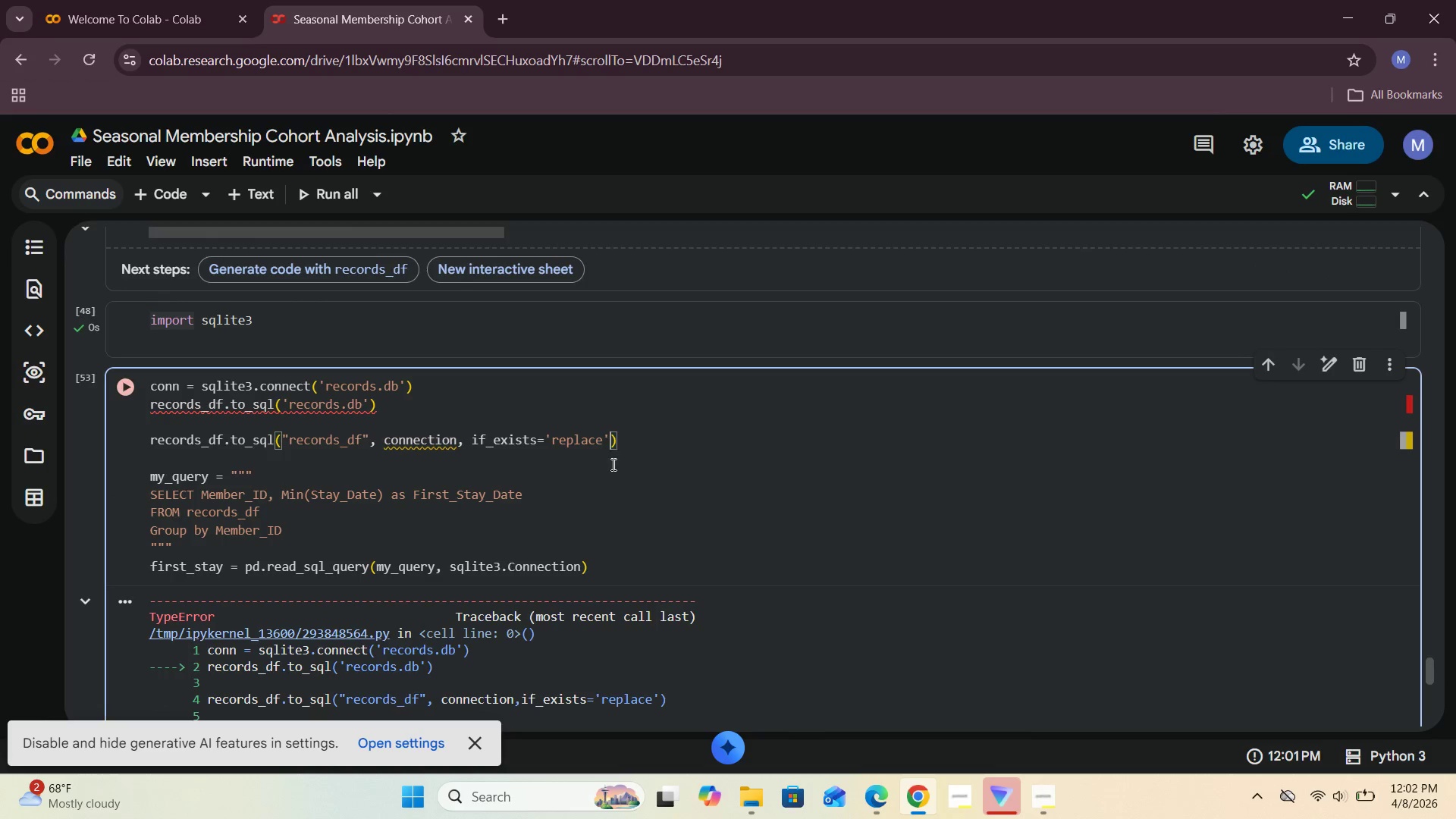 
type( )
key(Backspace)
type(, index= False)
 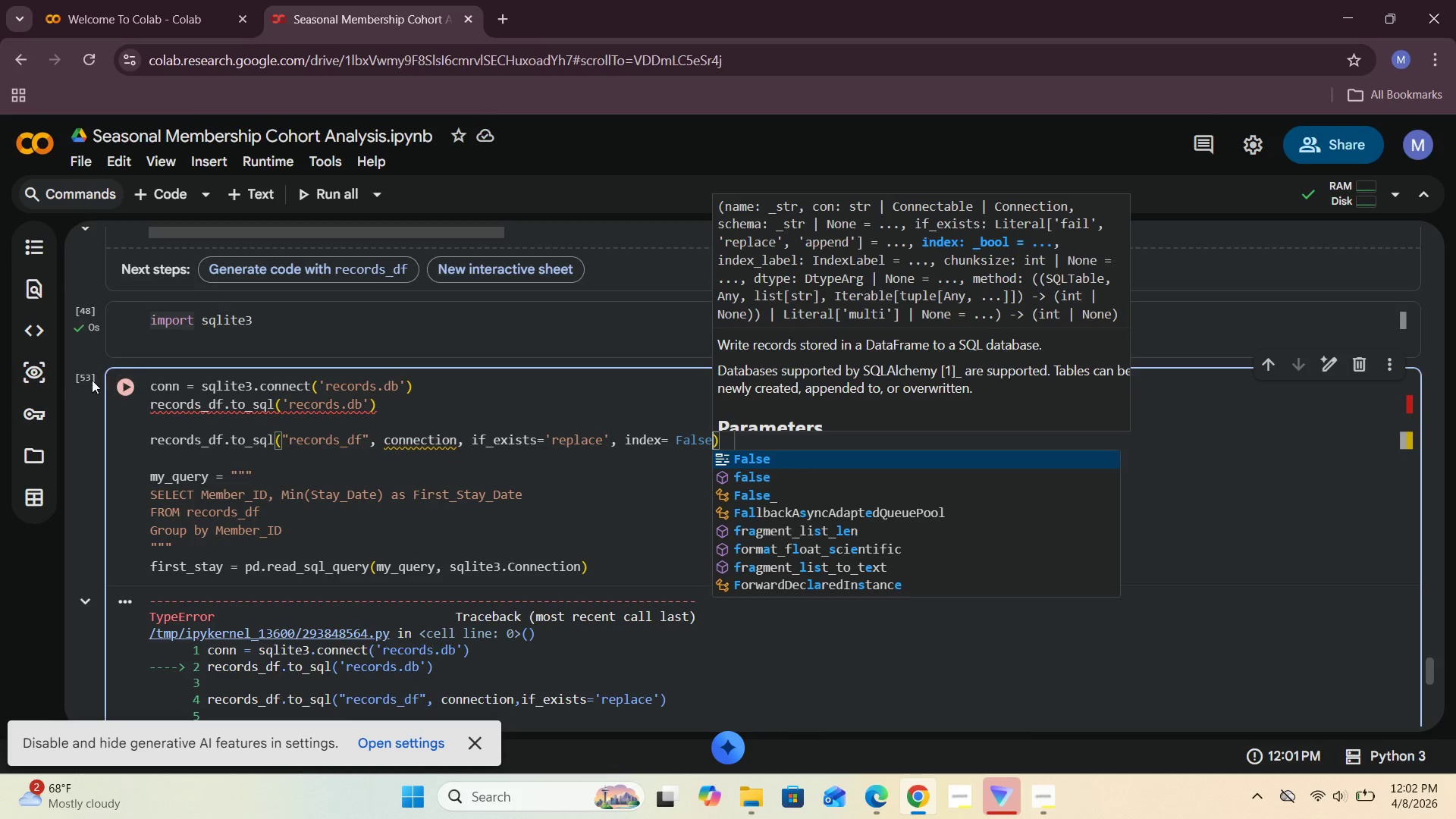 
left_click([123, 390])
 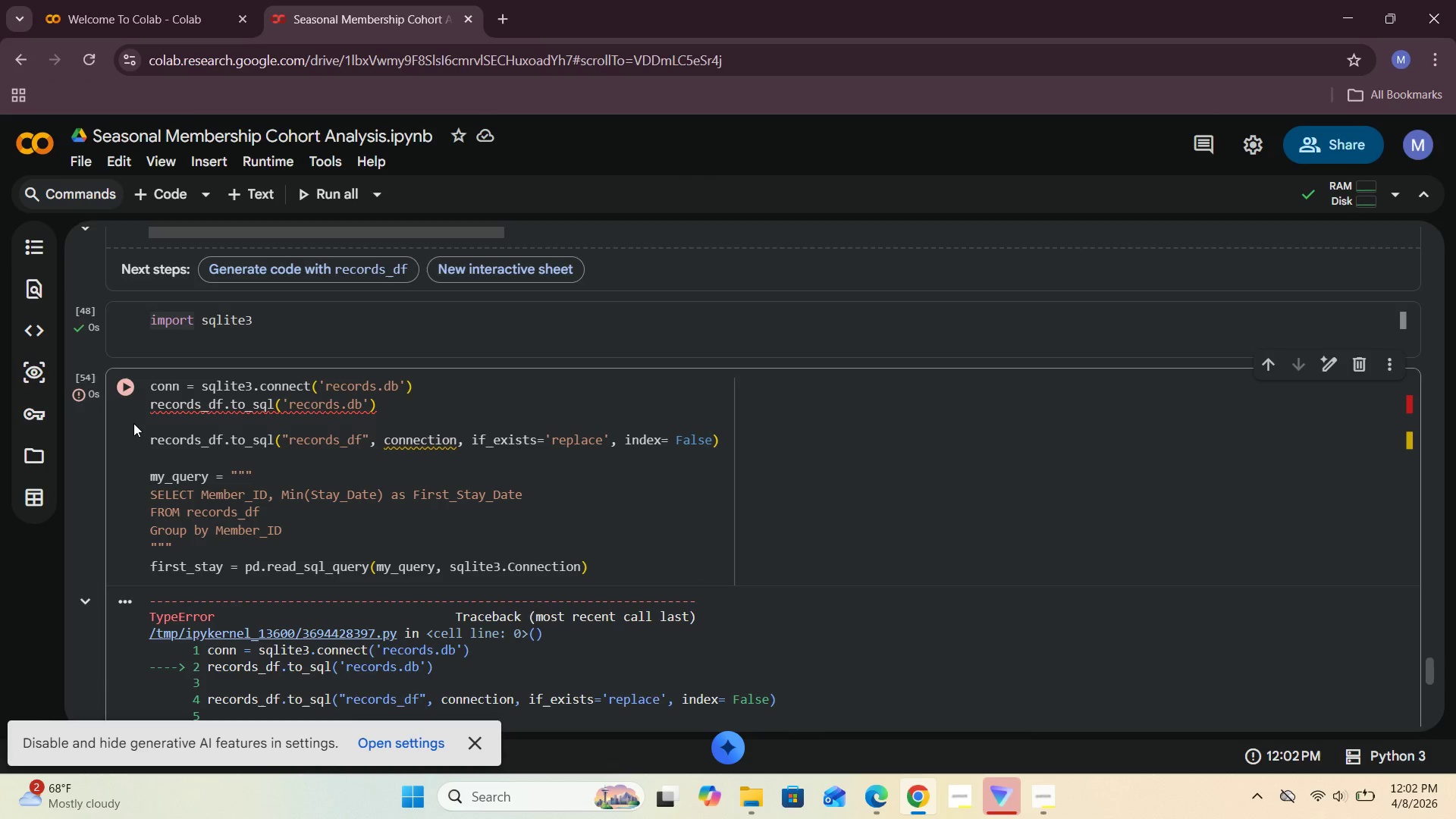 
scroll: coordinate [138, 428], scroll_direction: down, amount: 2.0
 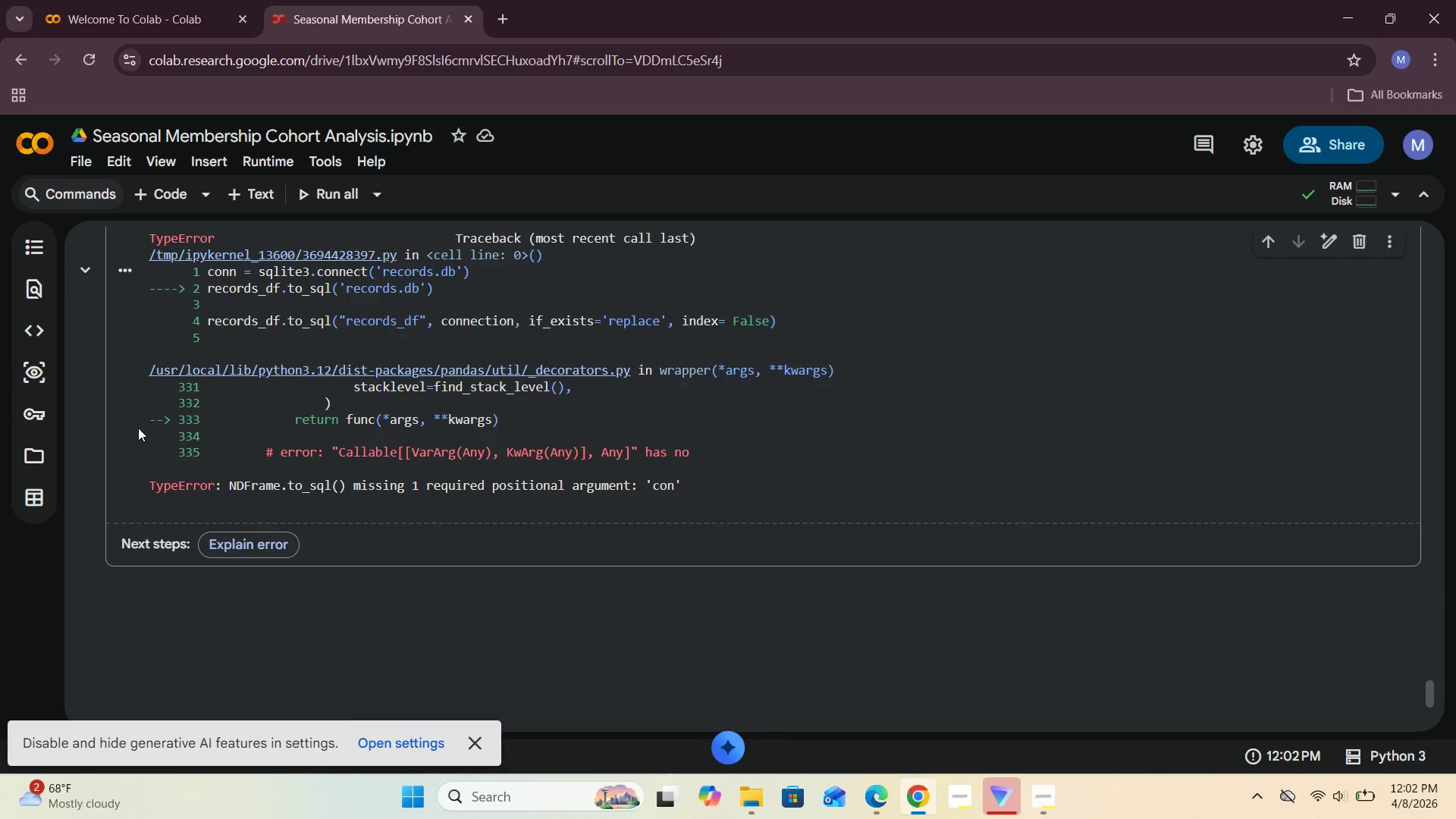 
scroll: coordinate [168, 437], scroll_direction: up, amount: 1.0
 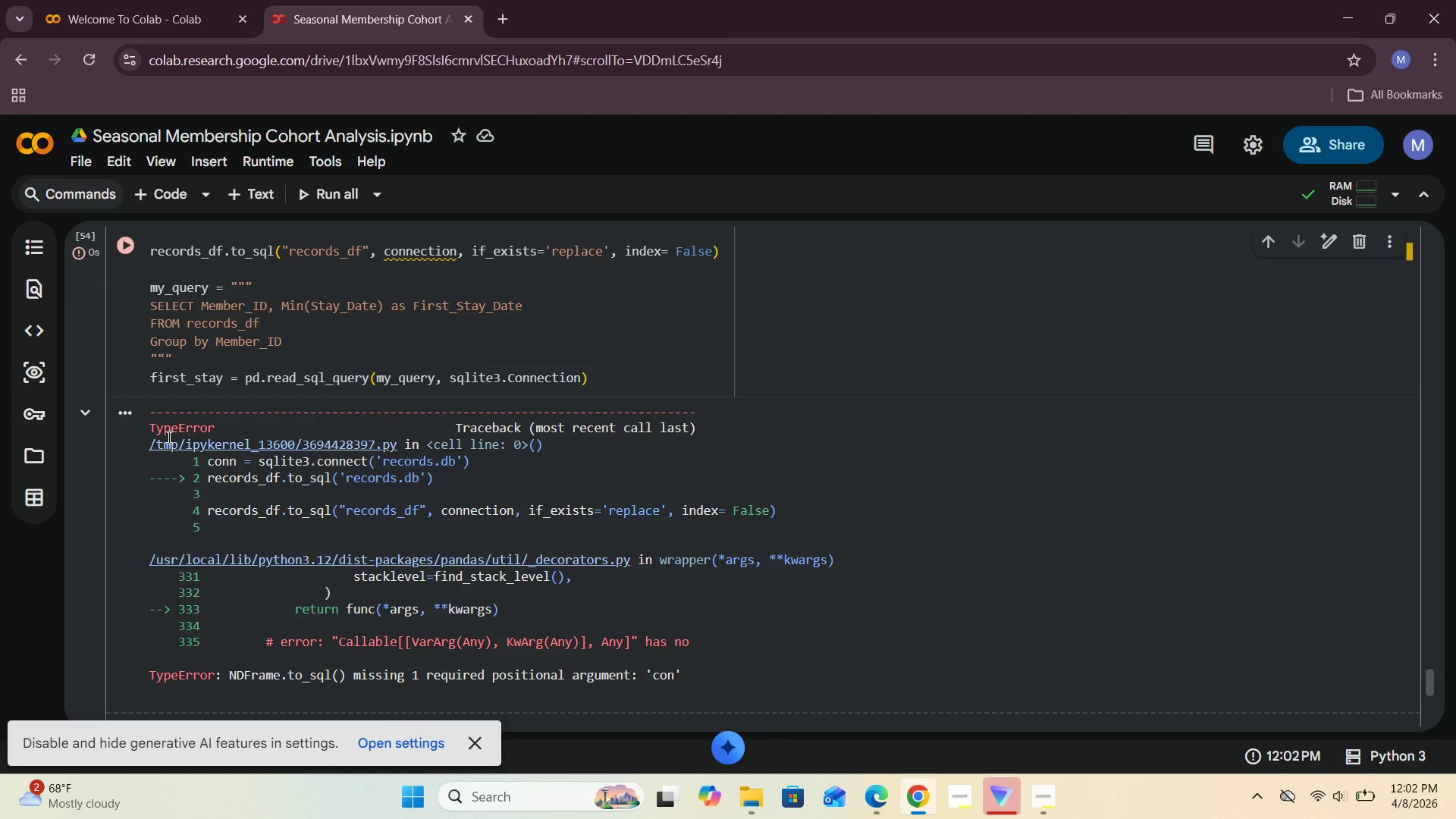 
wait(33.67)
 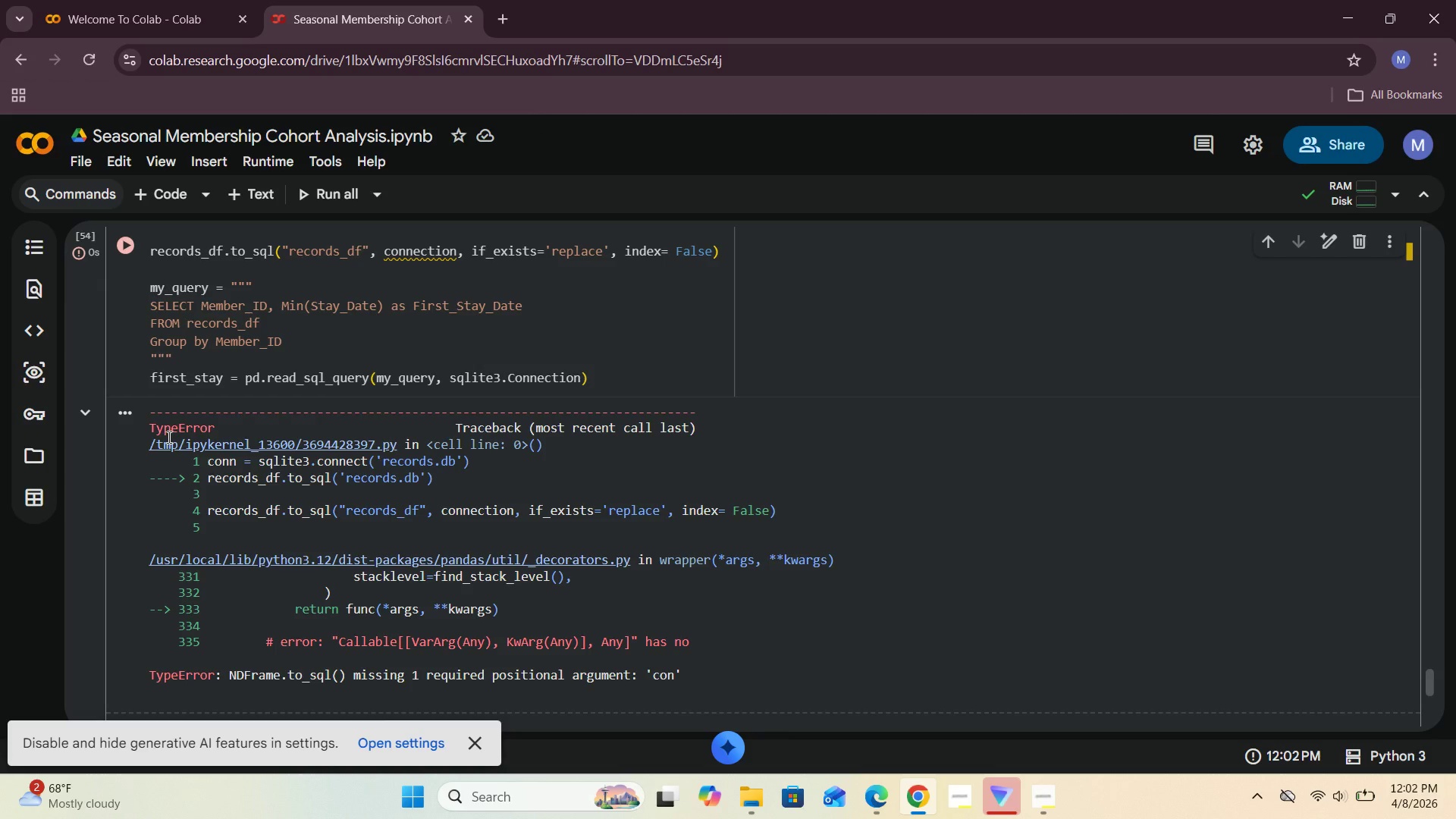 
left_click([1043, 811])